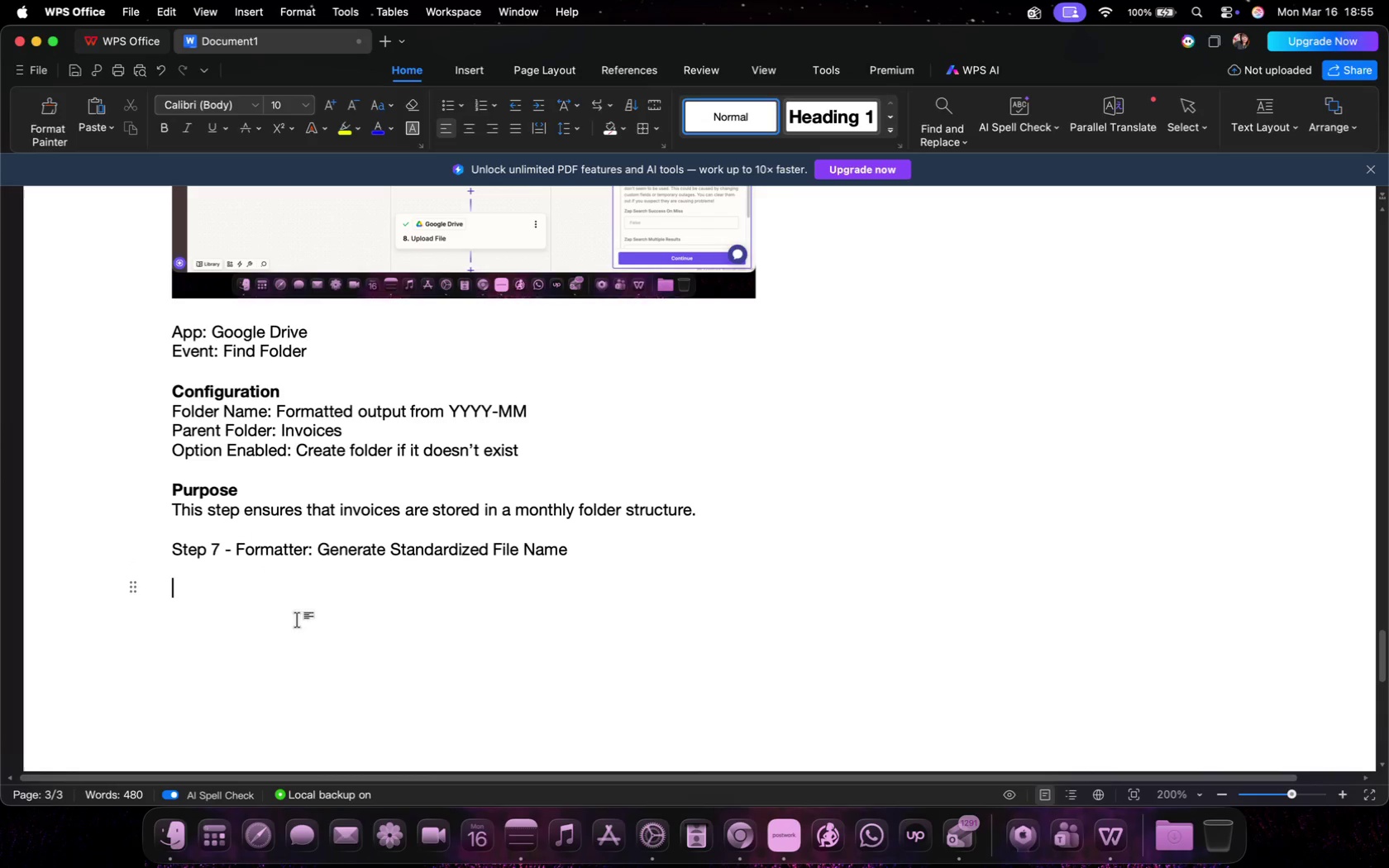 
left_click([745, 830])
 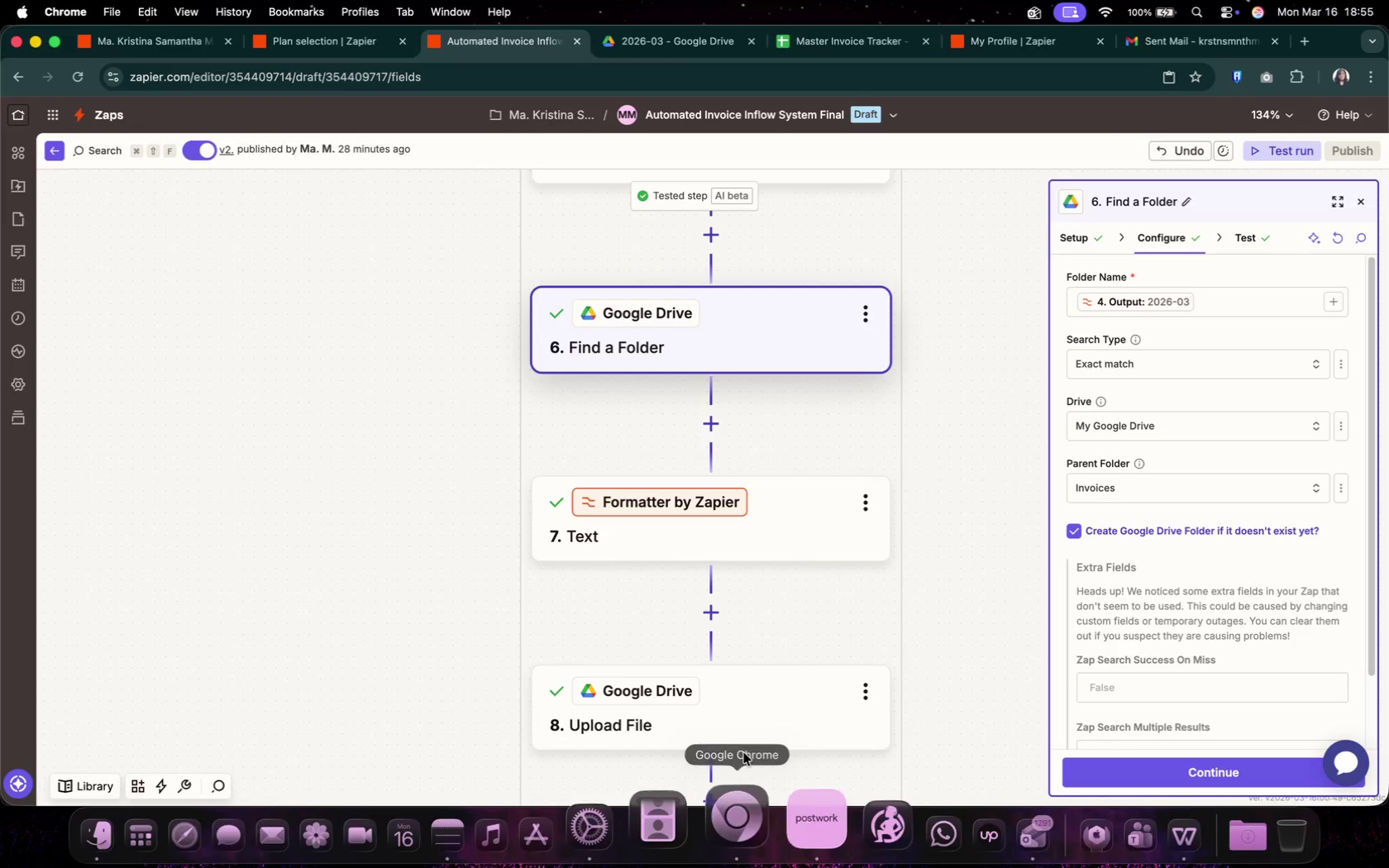 
scroll: coordinate [782, 581], scroll_direction: down, amount: 26.0
 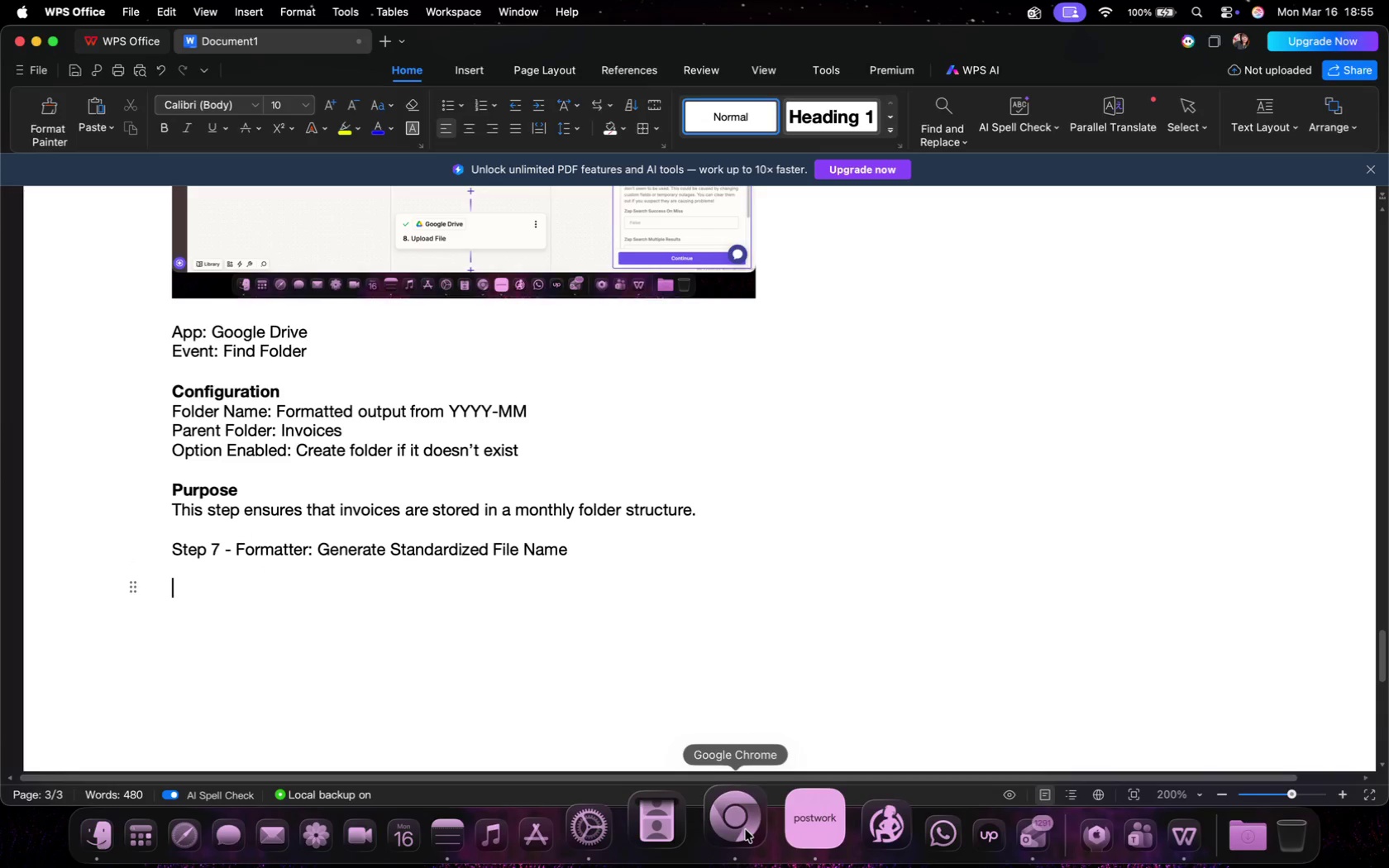 
scroll: coordinate [782, 581], scroll_direction: up, amount: 16.0
 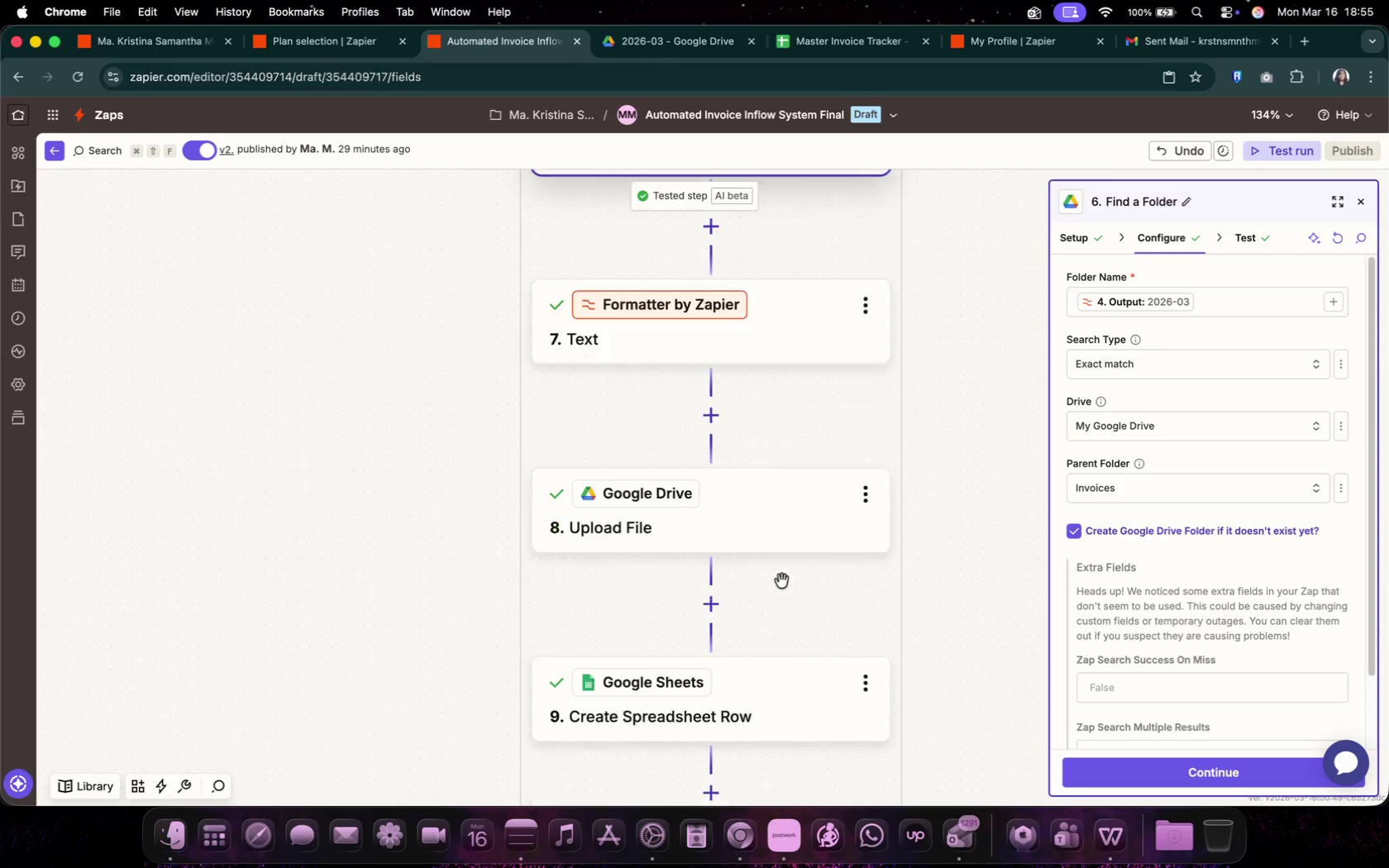 
left_click([771, 393])
 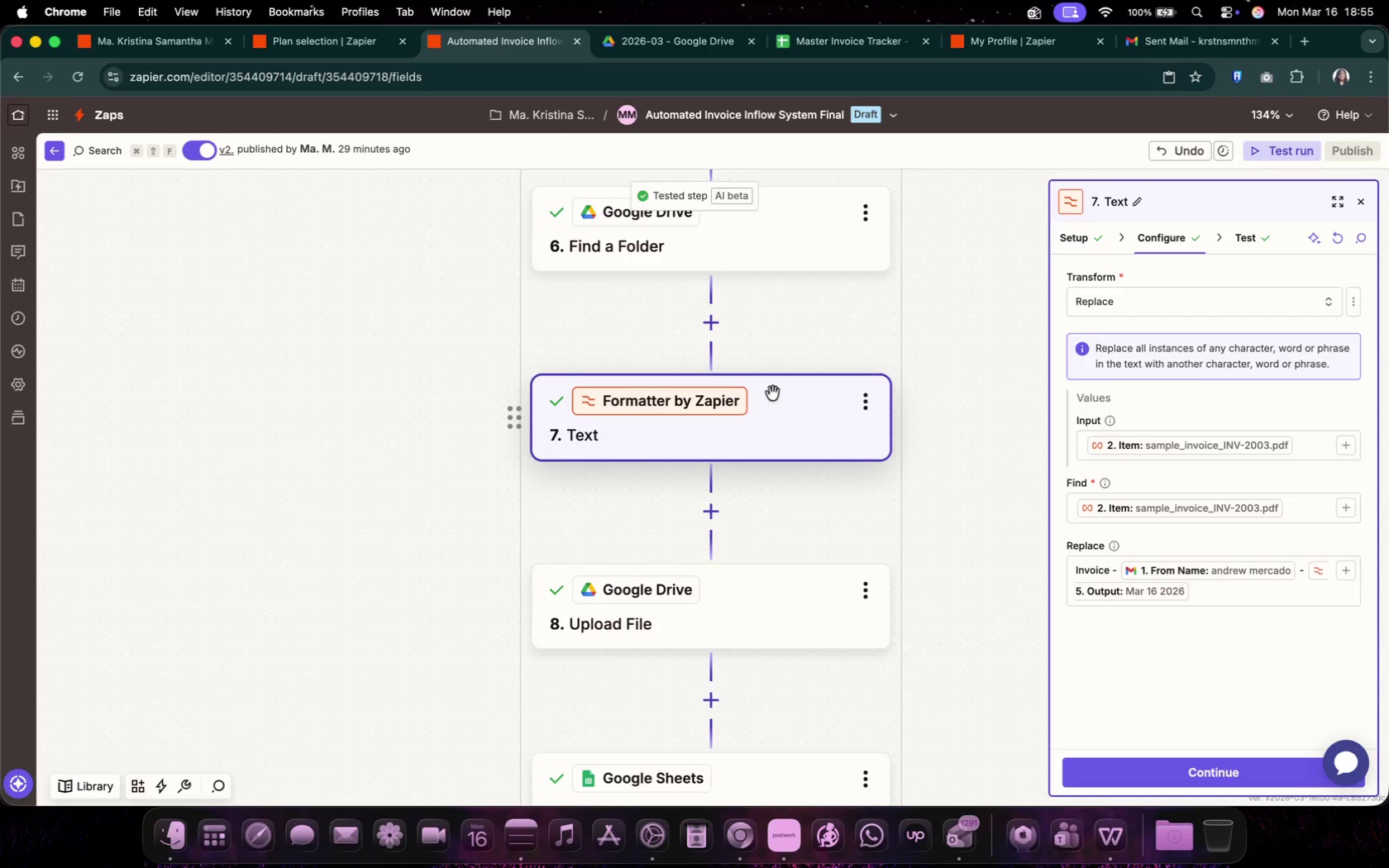 
key(Meta+Shift+3)
 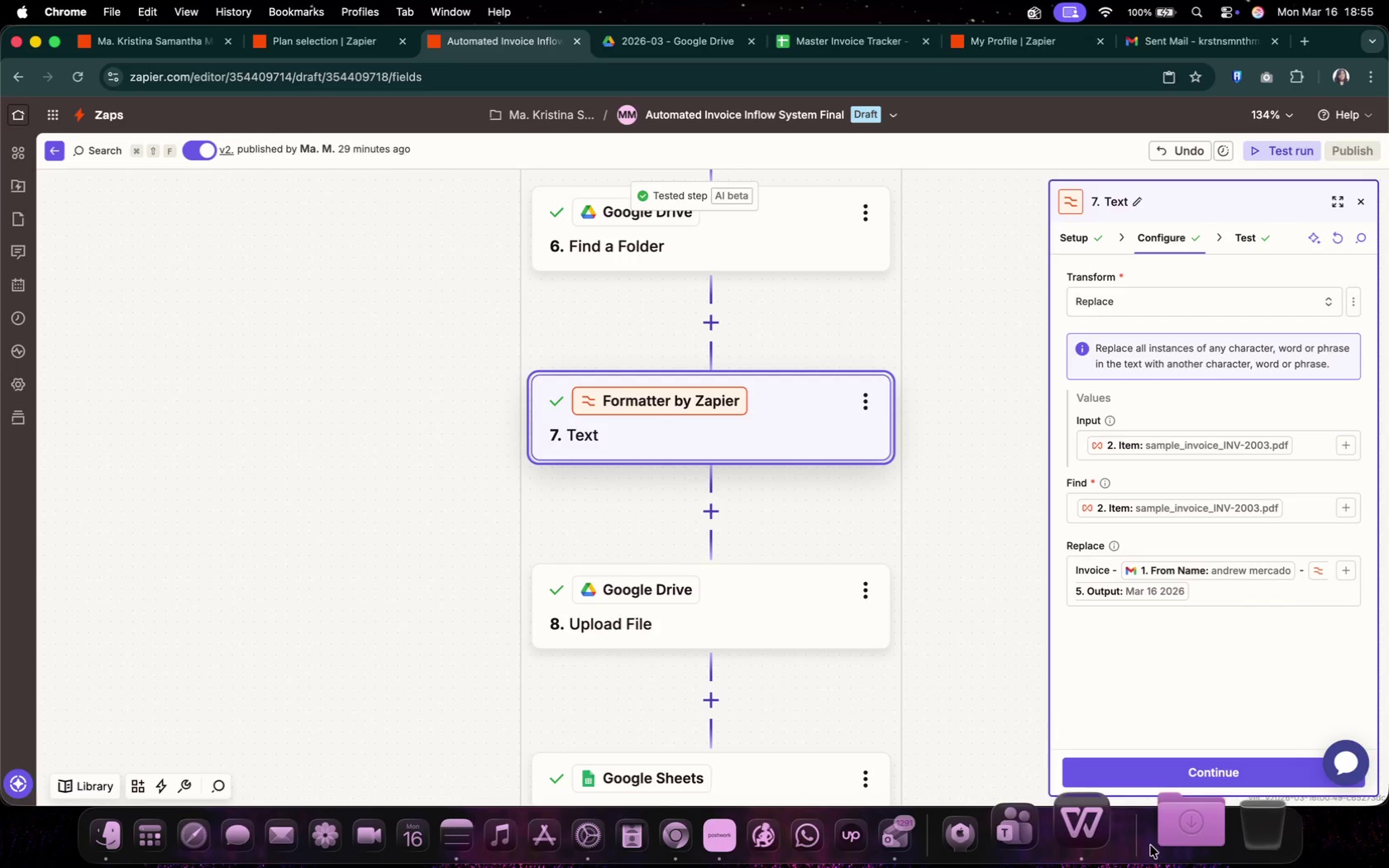 
left_click([1113, 827])
 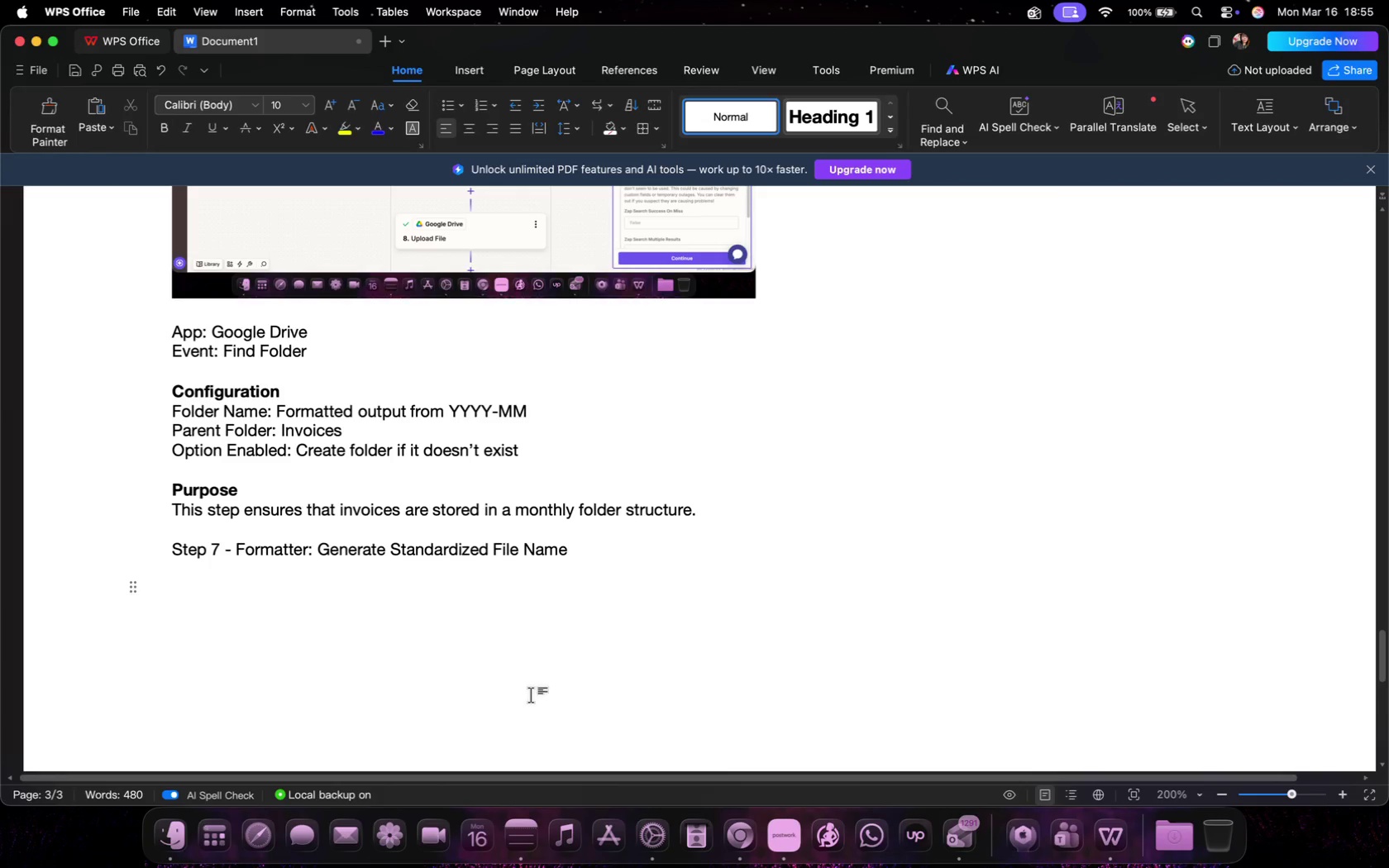 
key(Meta+V)
 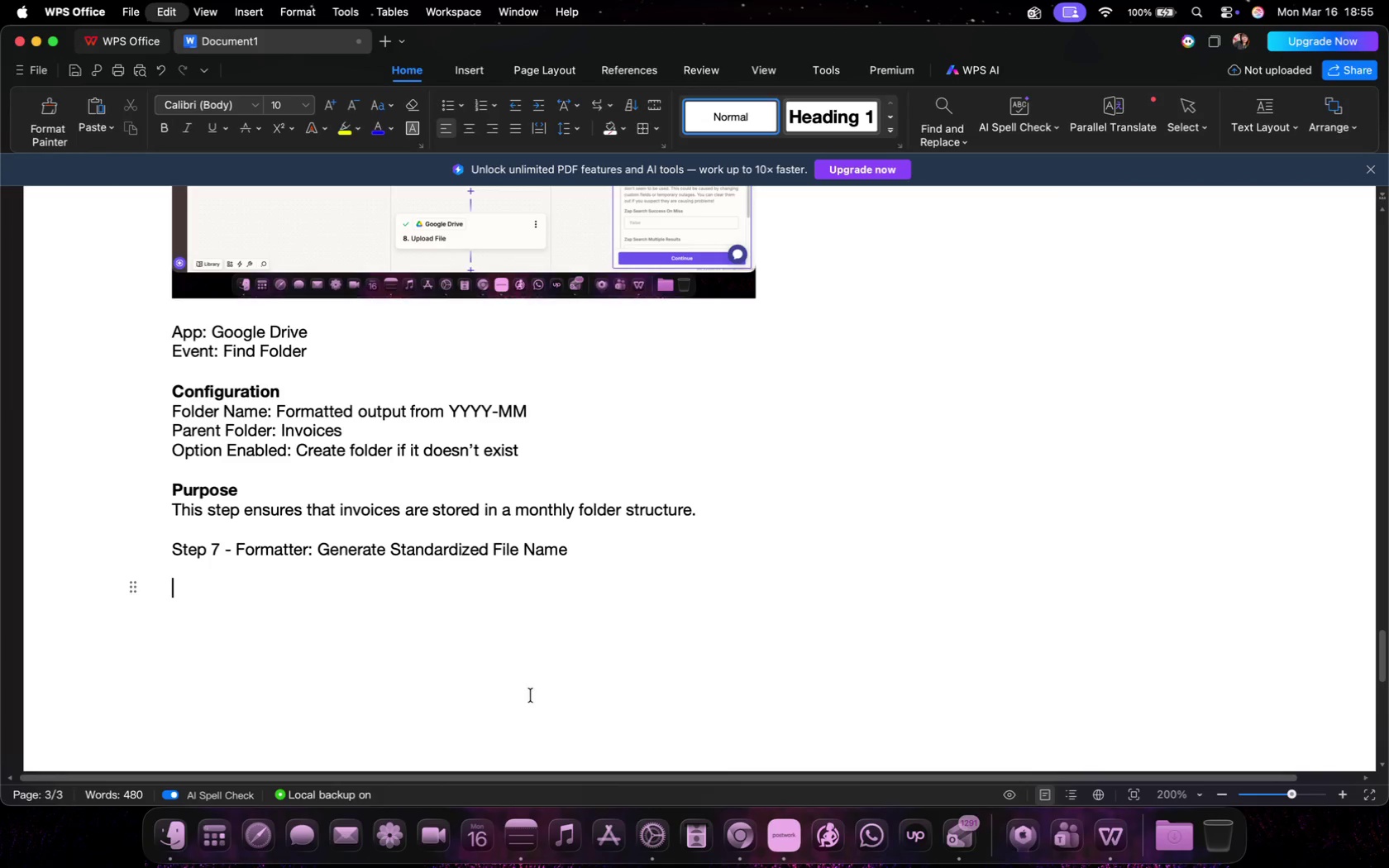 
scroll: coordinate [594, 668], scroll_direction: down, amount: 25.0
 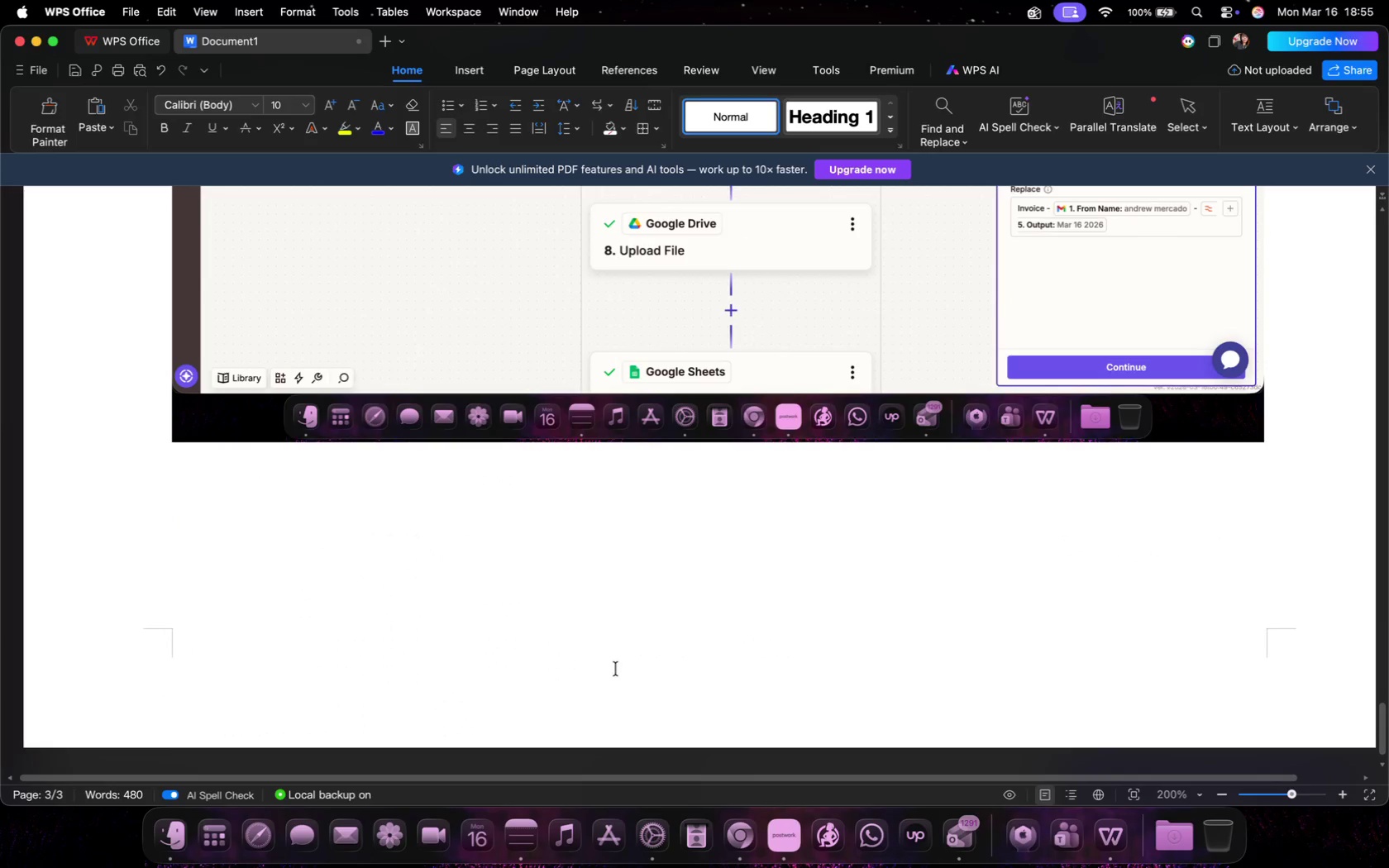 
left_click([1158, 375])
 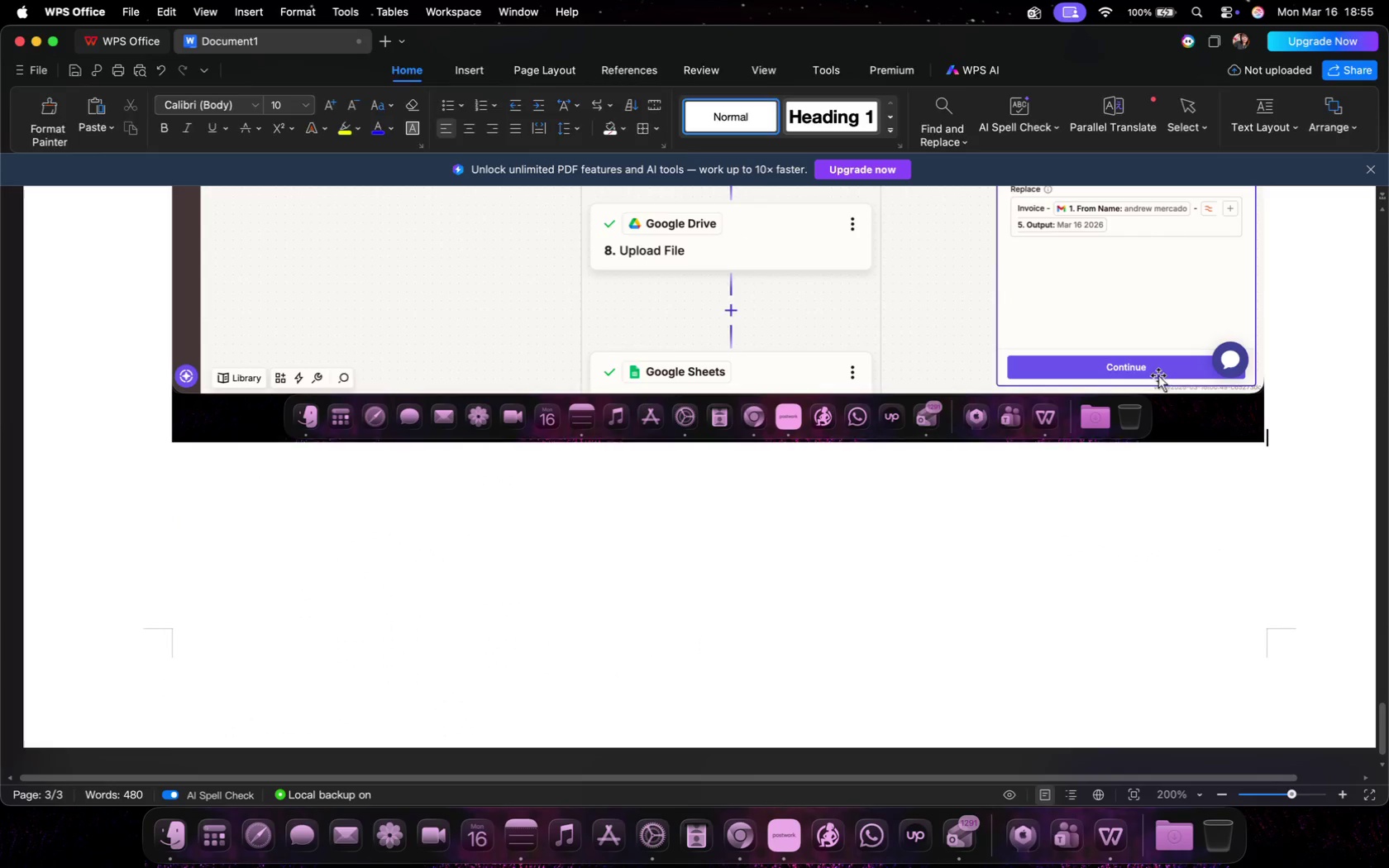 
mouse_move([1224, 416])
 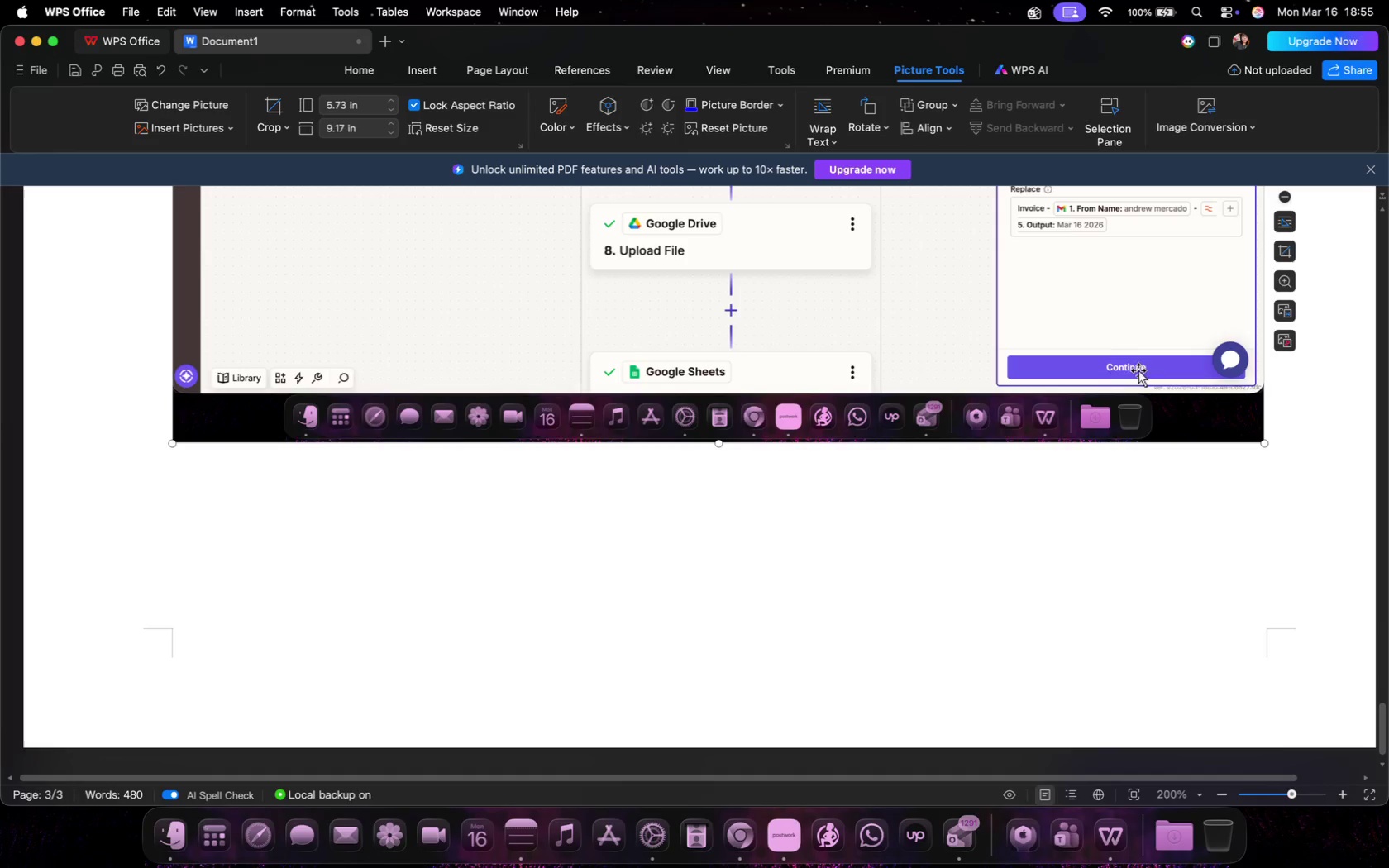 
right_click([1119, 361])
 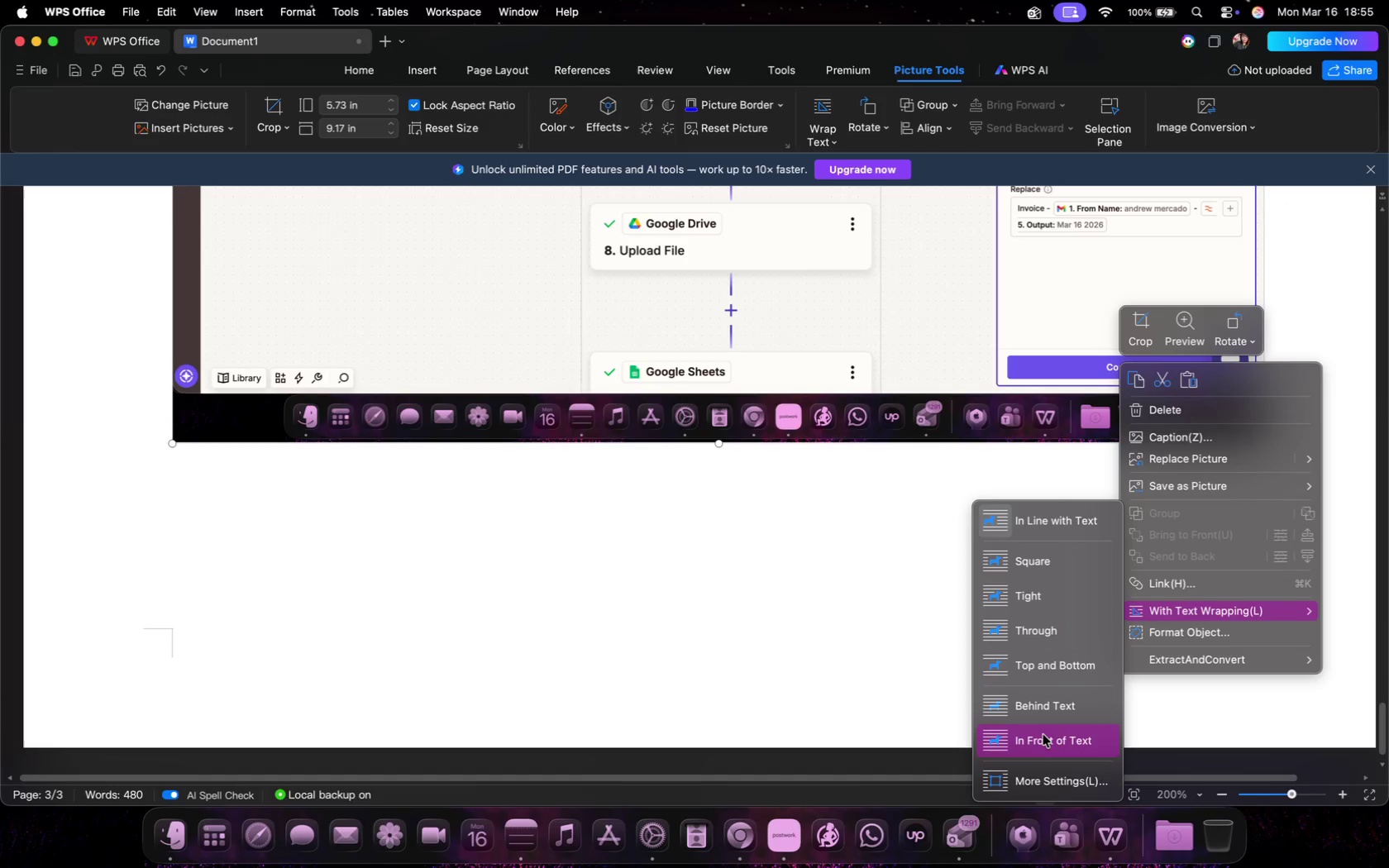 
wait(5.49)
 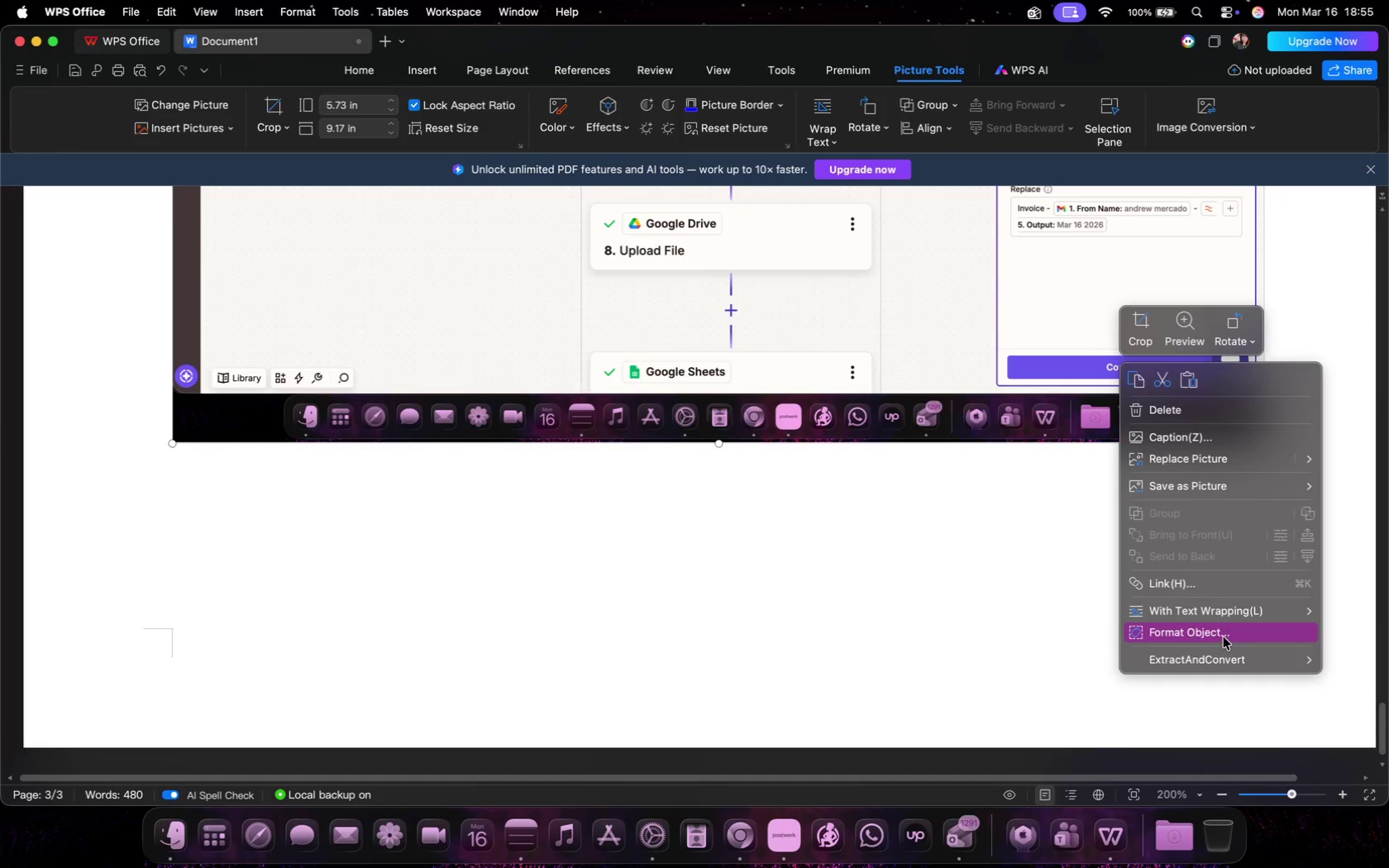 
left_click_drag(start_coordinate=[1266, 439], to_coordinate=[627, 239])
 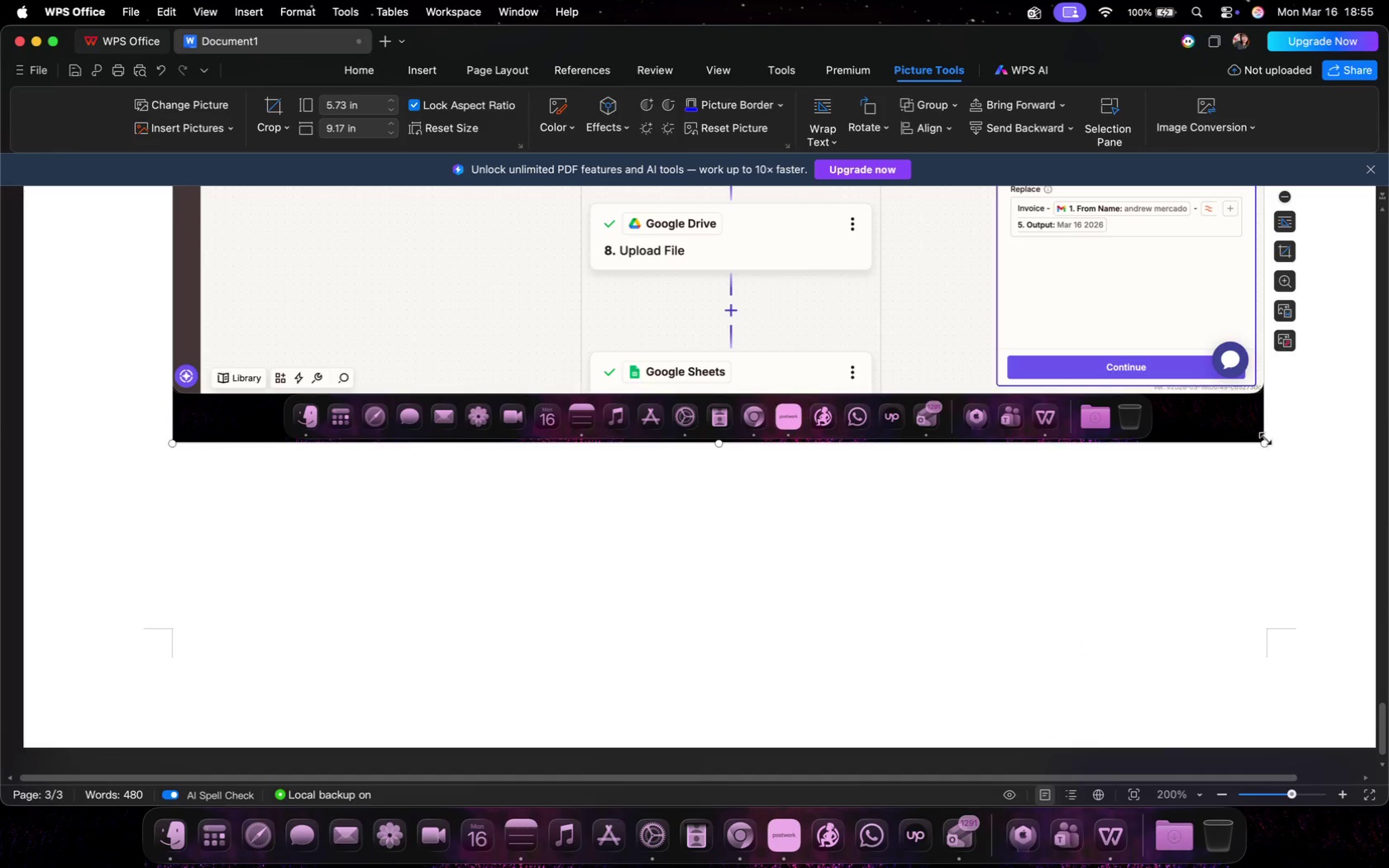 
scroll: coordinate [814, 381], scroll_direction: up, amount: 33.0
 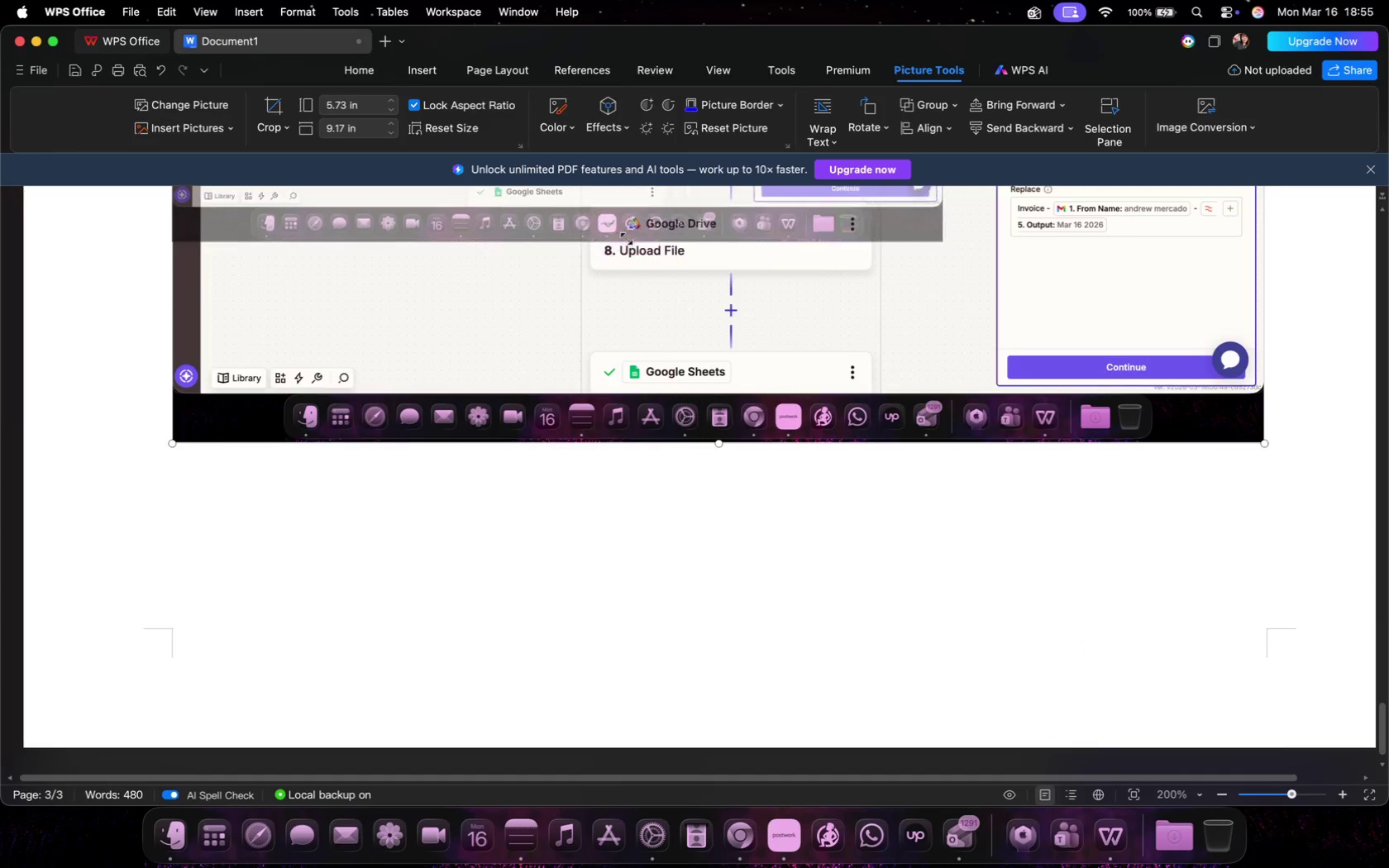 
scroll: coordinate [814, 381], scroll_direction: down, amount: 12.0
 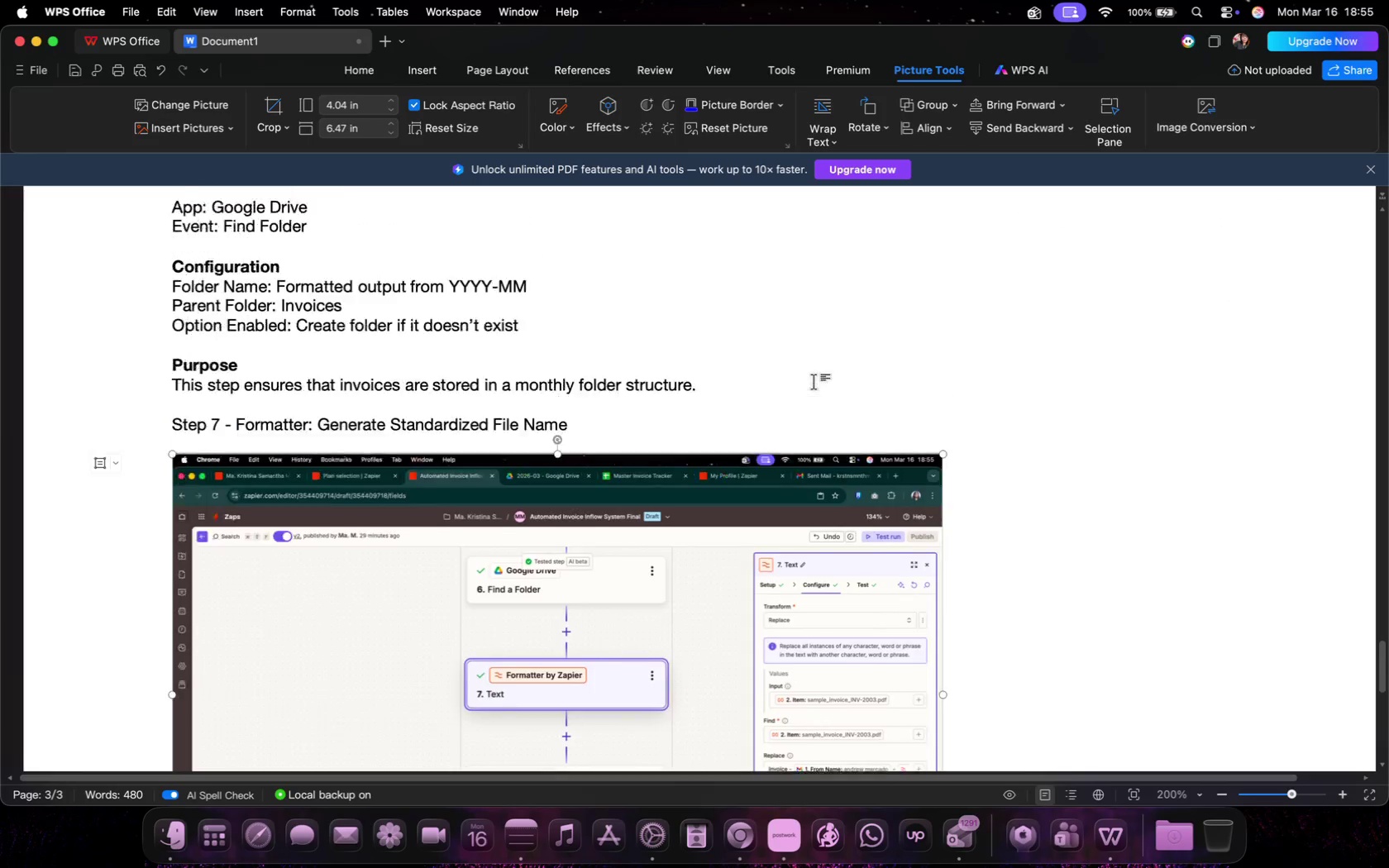 
left_click_drag(start_coordinate=[943, 639], to_coordinate=[779, 561])
 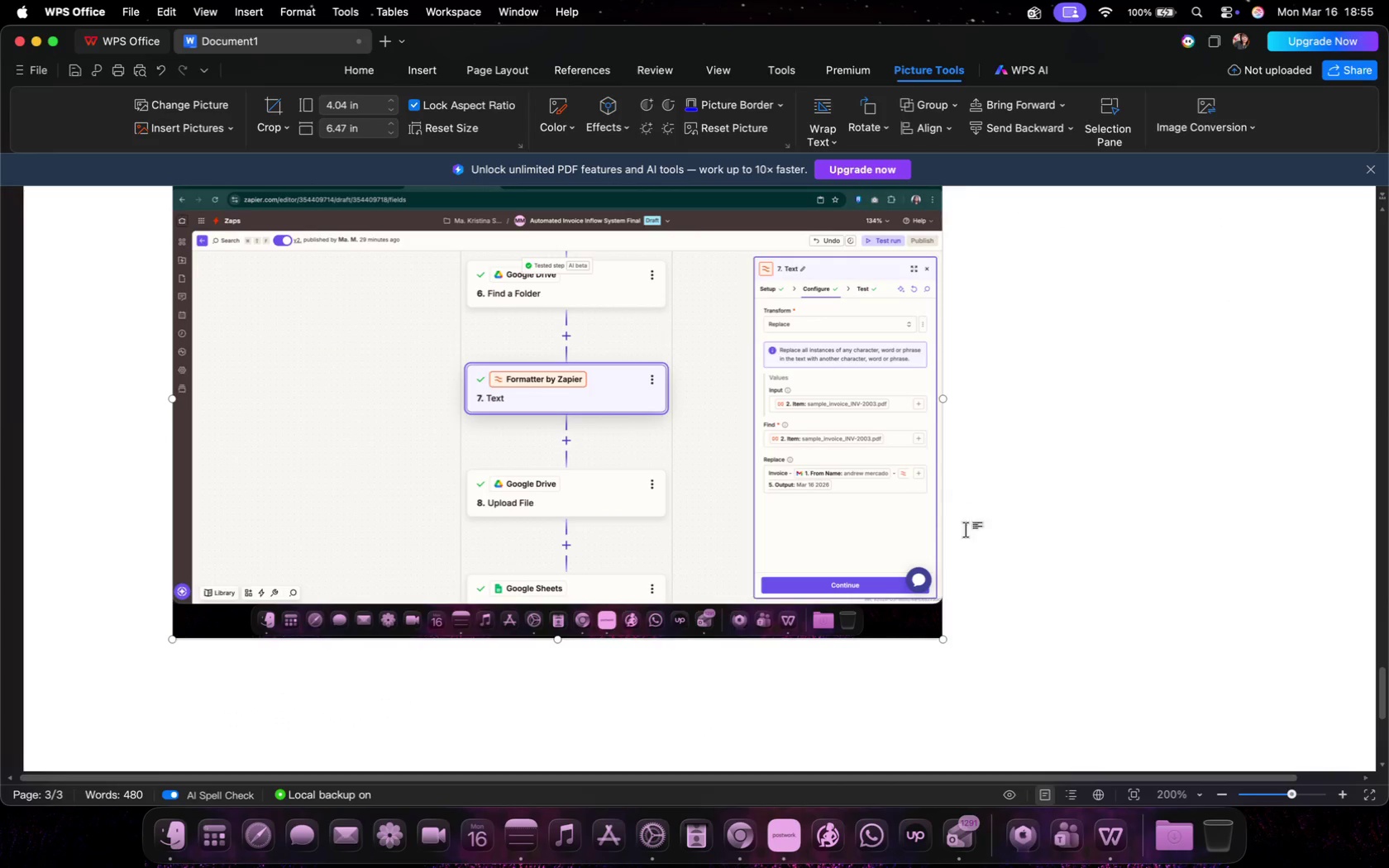 
scroll: coordinate [821, 566], scroll_direction: up, amount: 6.0
 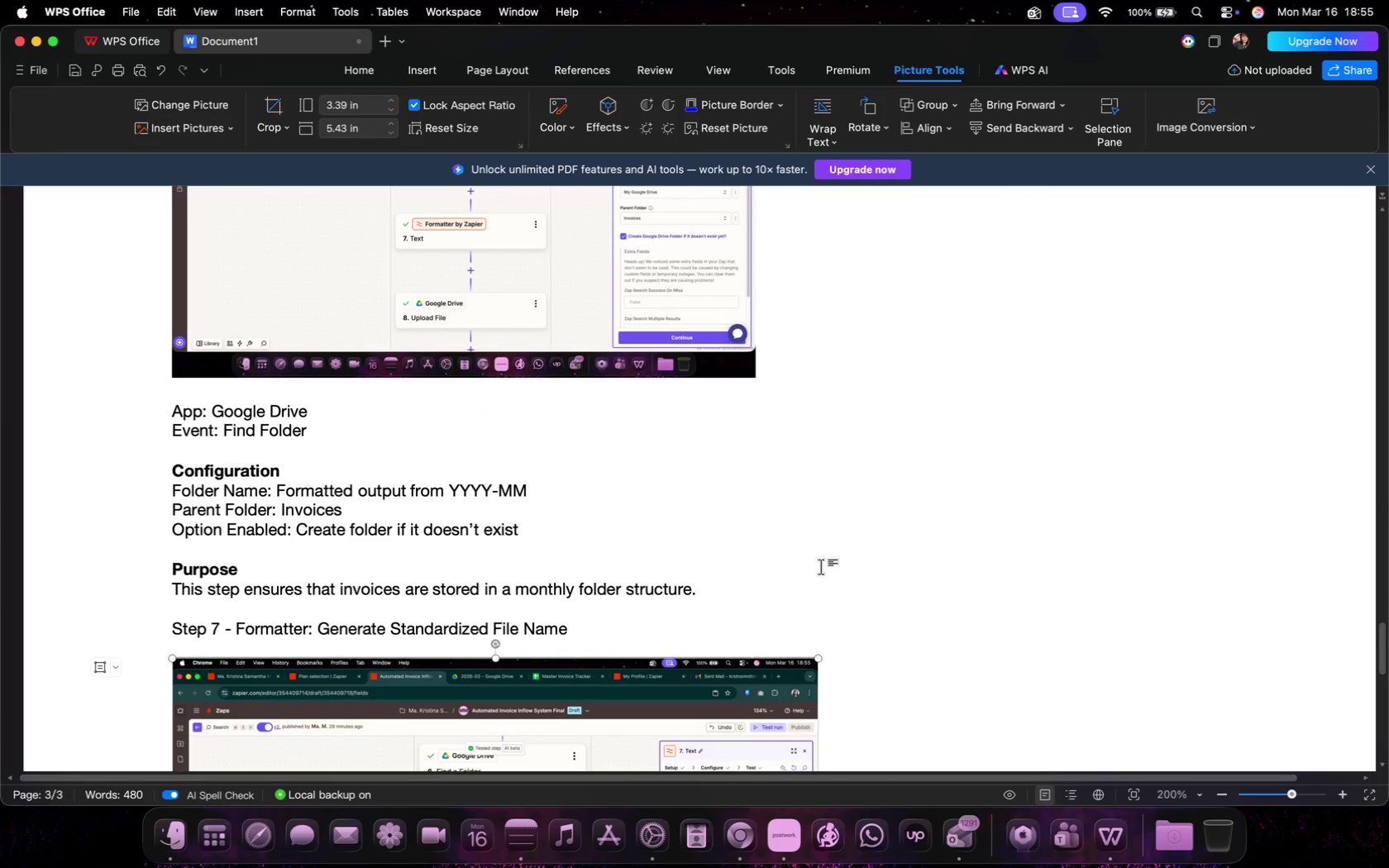 
left_click([780, 570])
 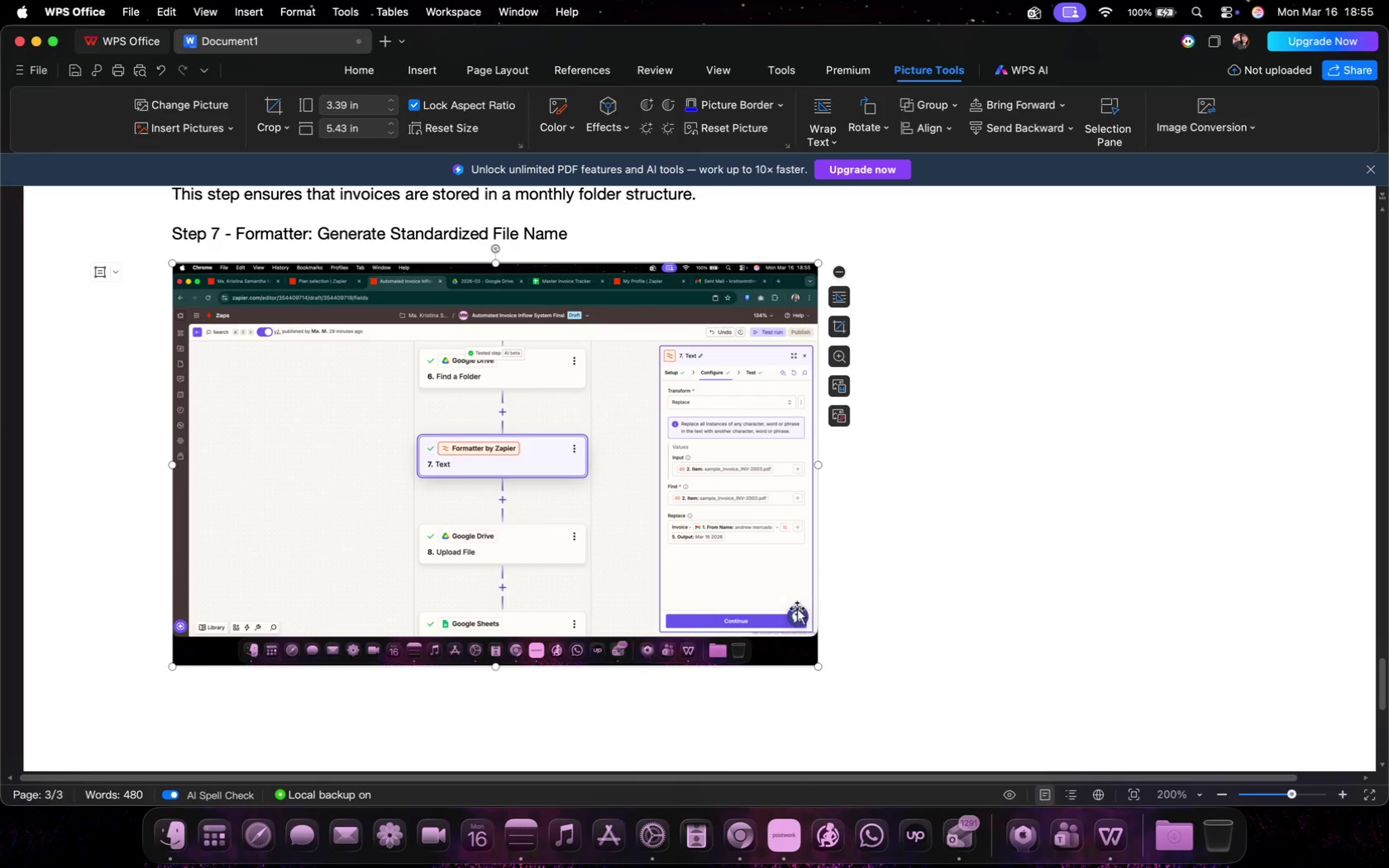 
left_click_drag(start_coordinate=[822, 666], to_coordinate=[798, 642])
 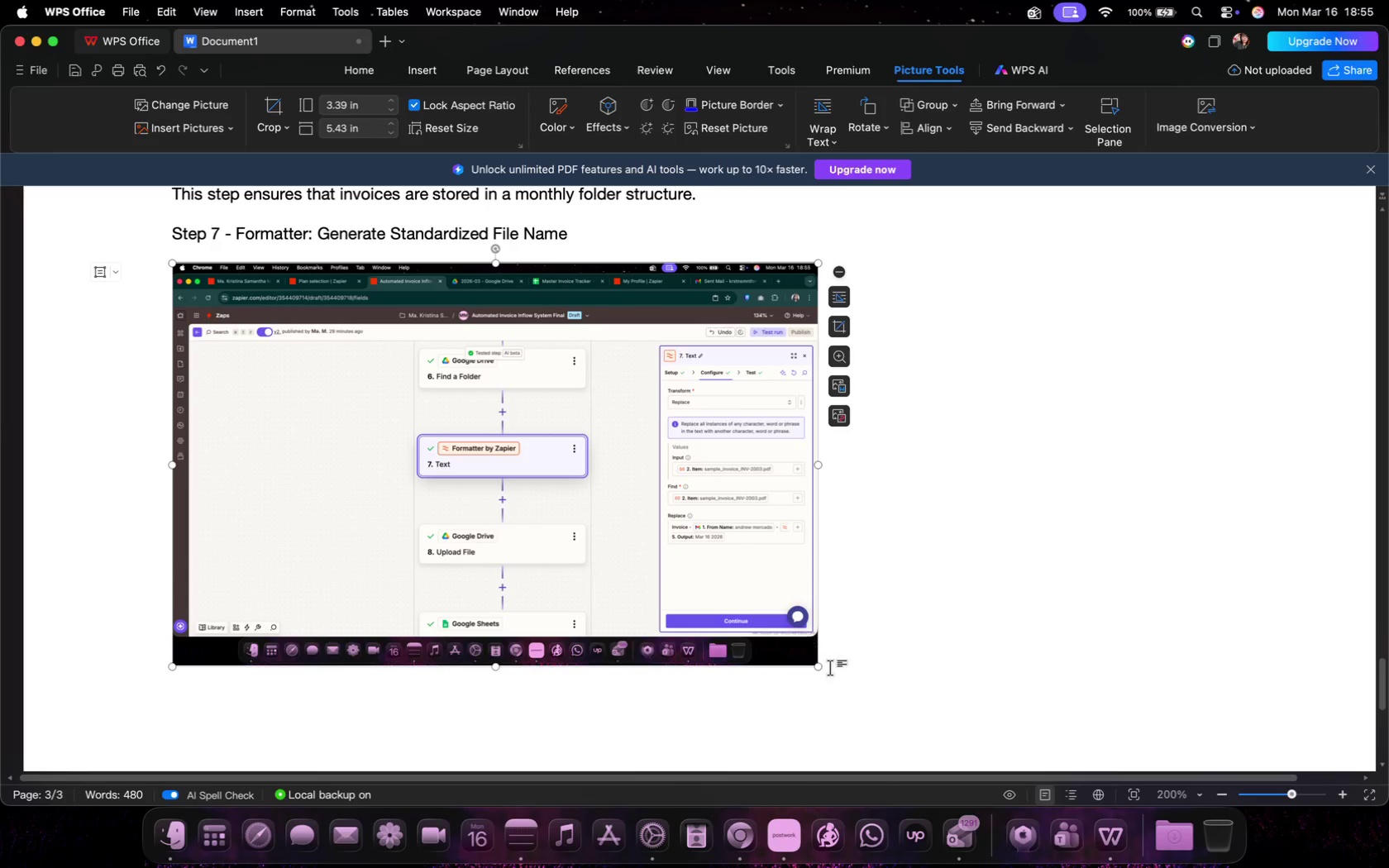 
scroll: coordinate [926, 647], scroll_direction: none, amount: 0.0
 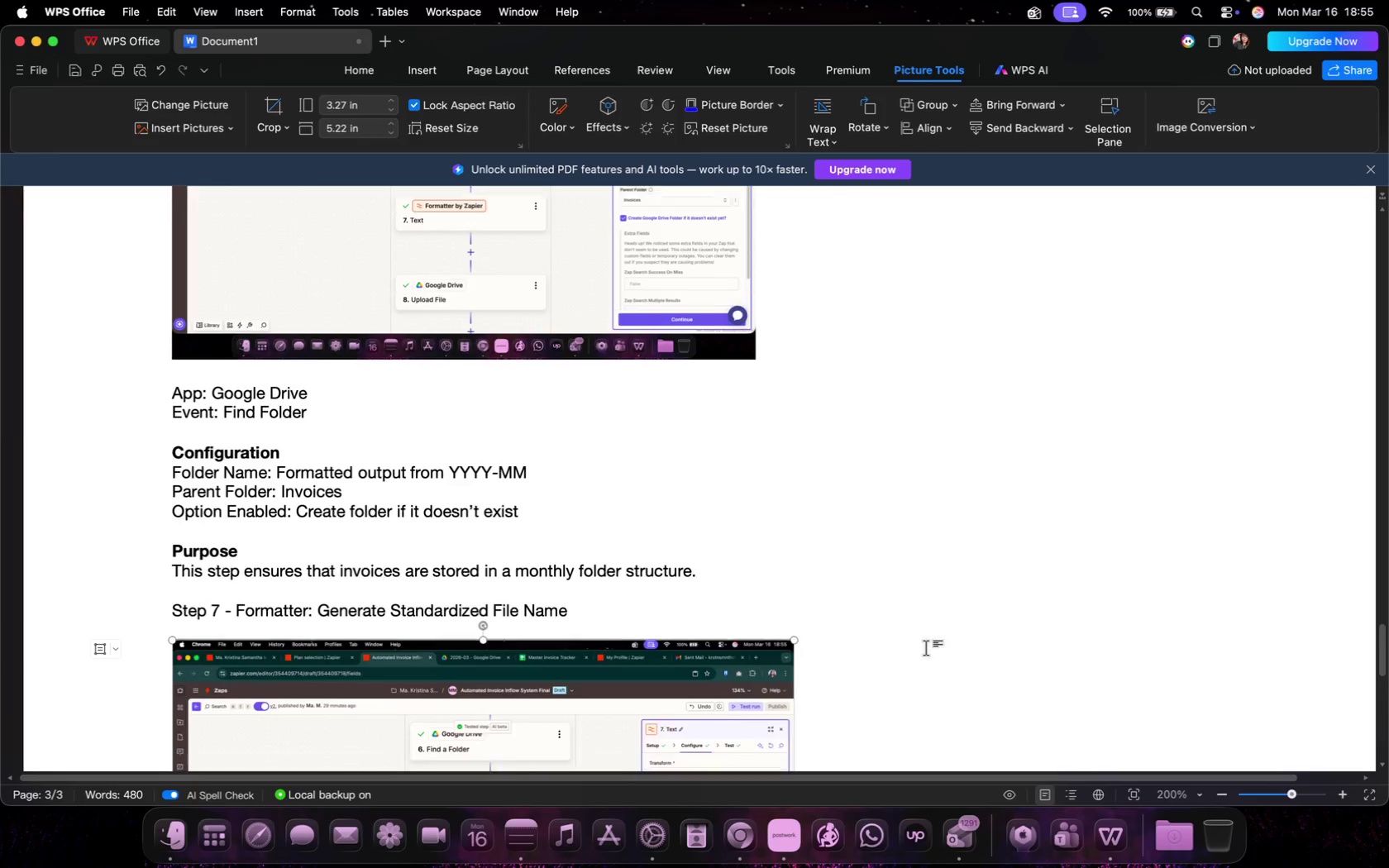 
left_click([754, 633])
 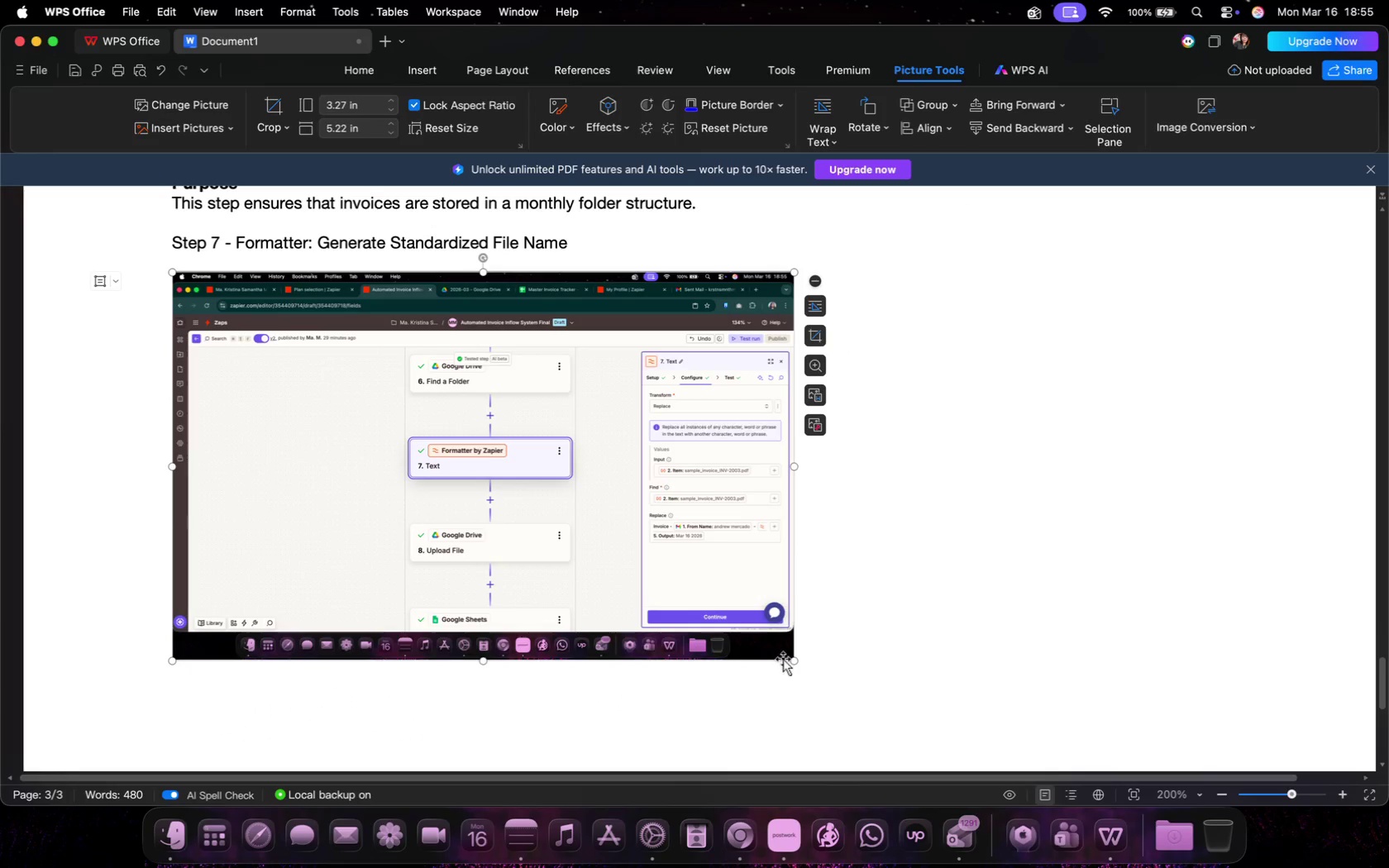 
left_click_drag(start_coordinate=[797, 663], to_coordinate=[786, 656])
 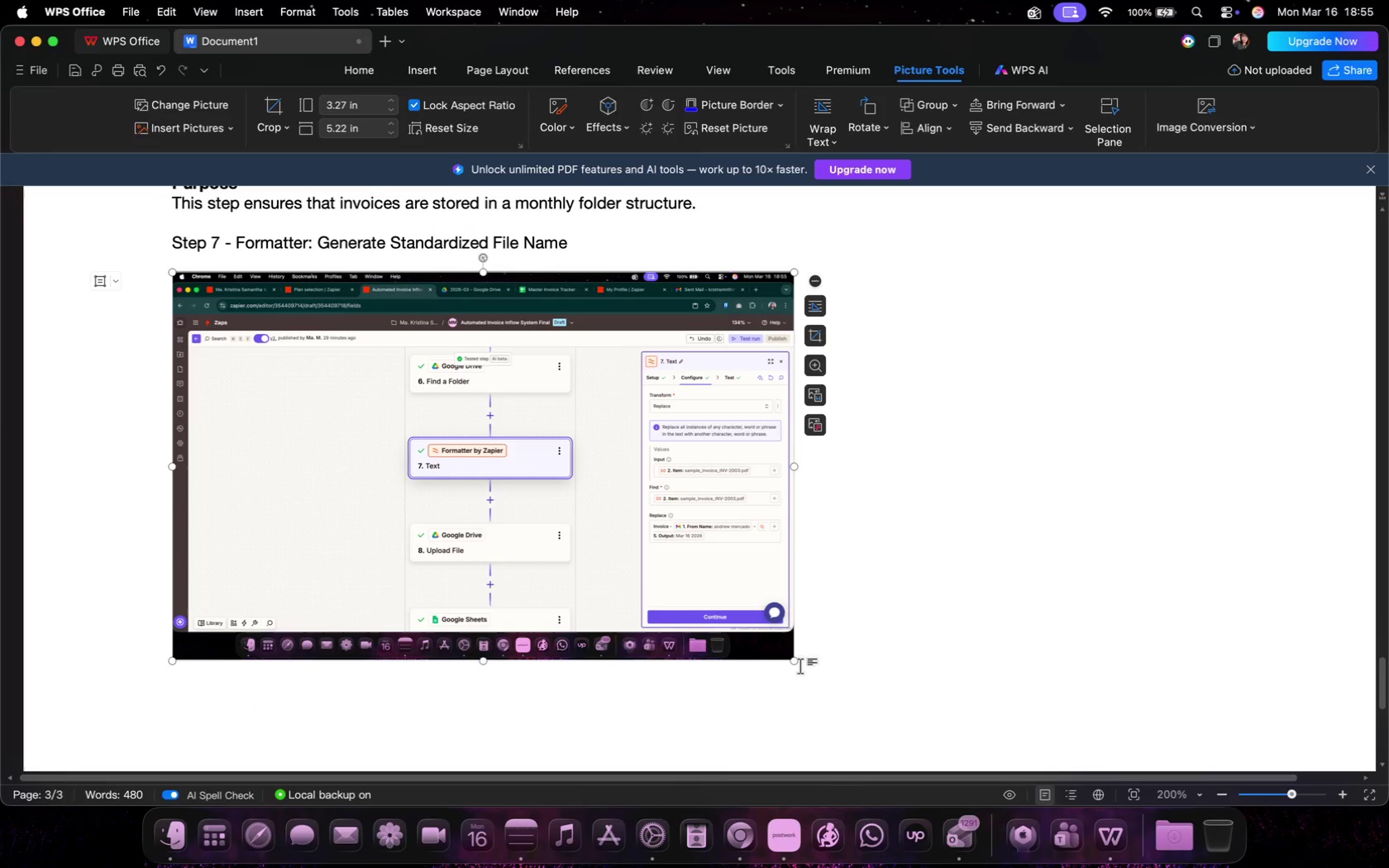 
scroll: coordinate [881, 653], scroll_direction: up, amount: 12.0
 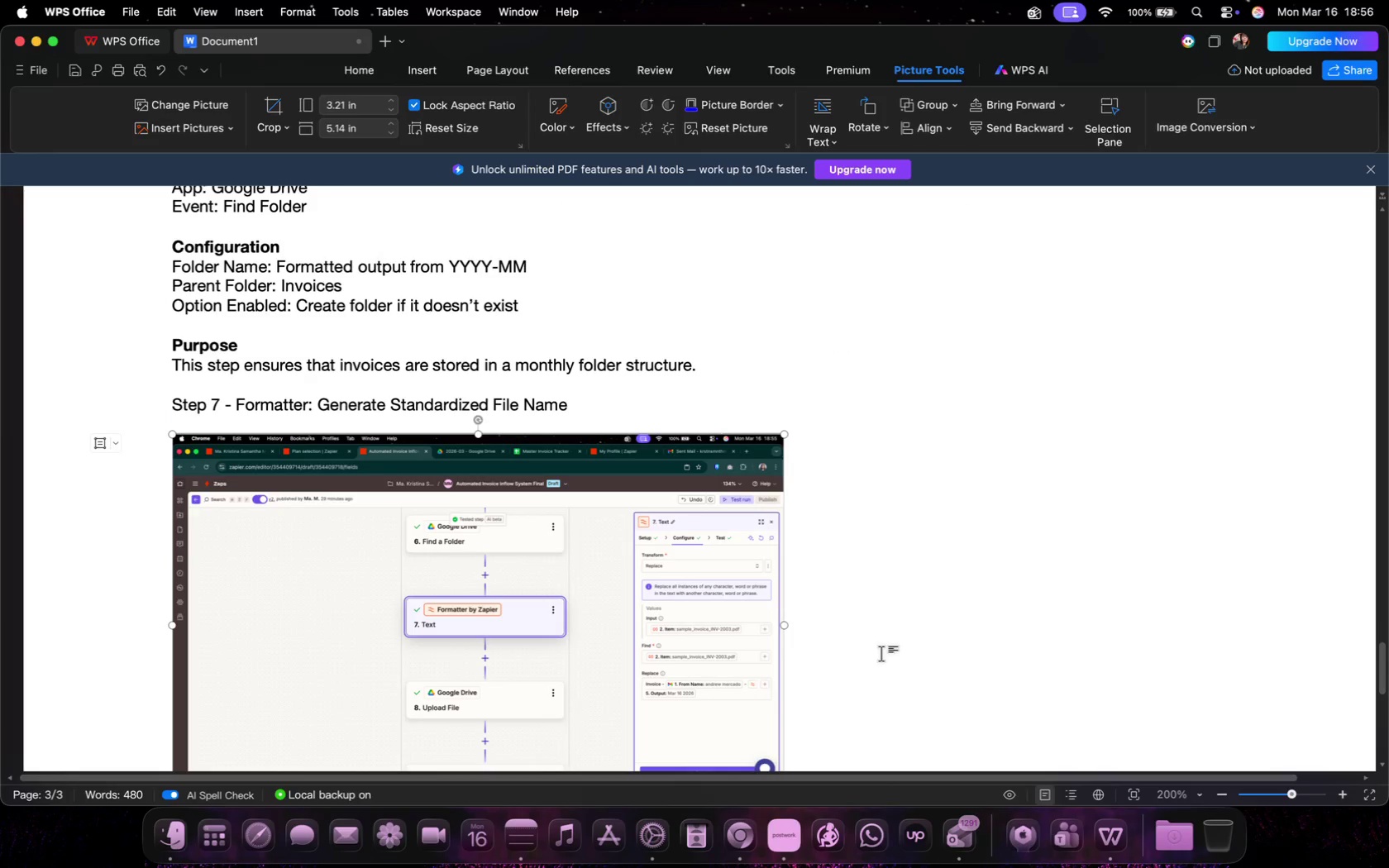 
scroll: coordinate [881, 653], scroll_direction: down, amount: 20.0
 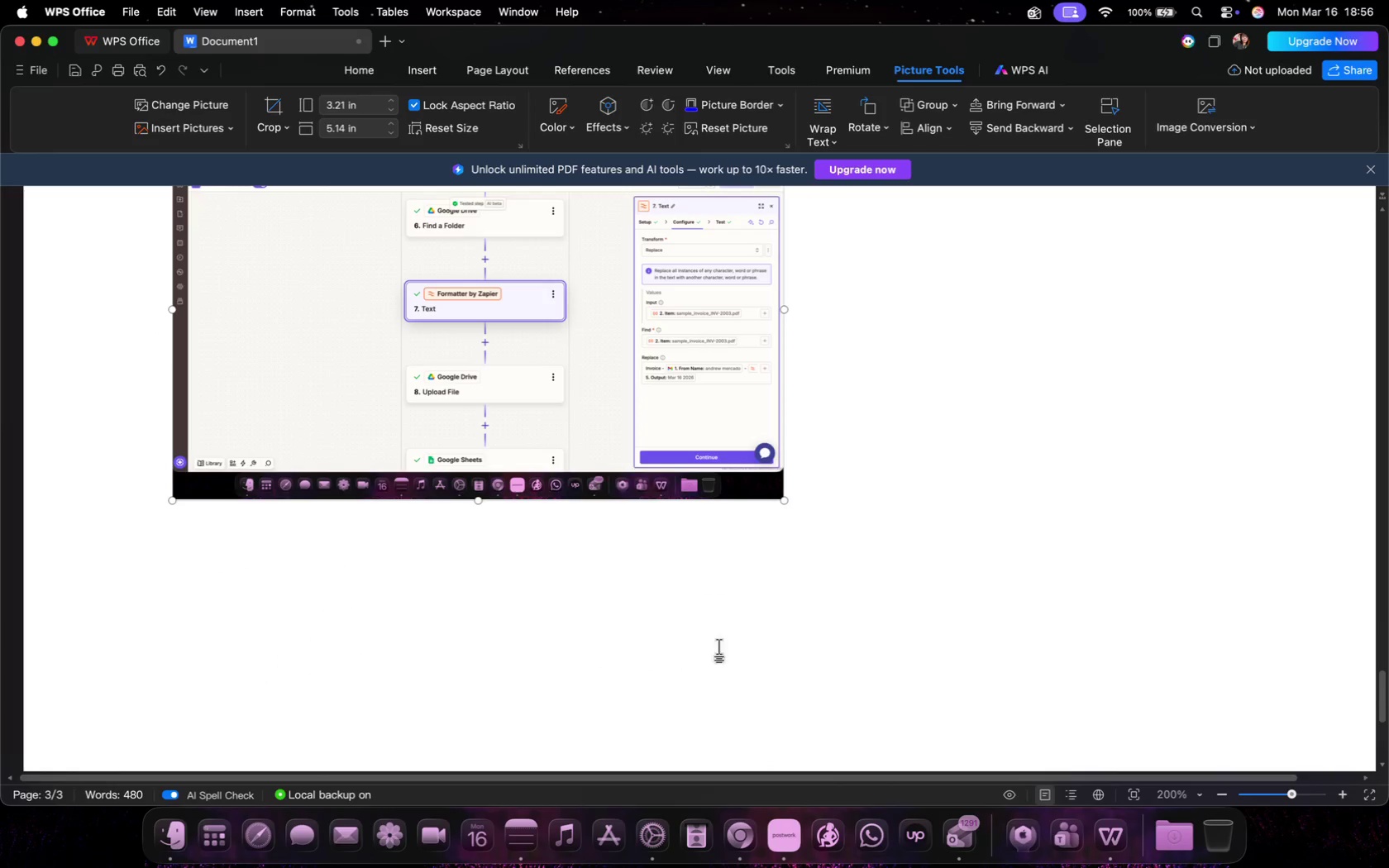 
double_click([612, 574])
 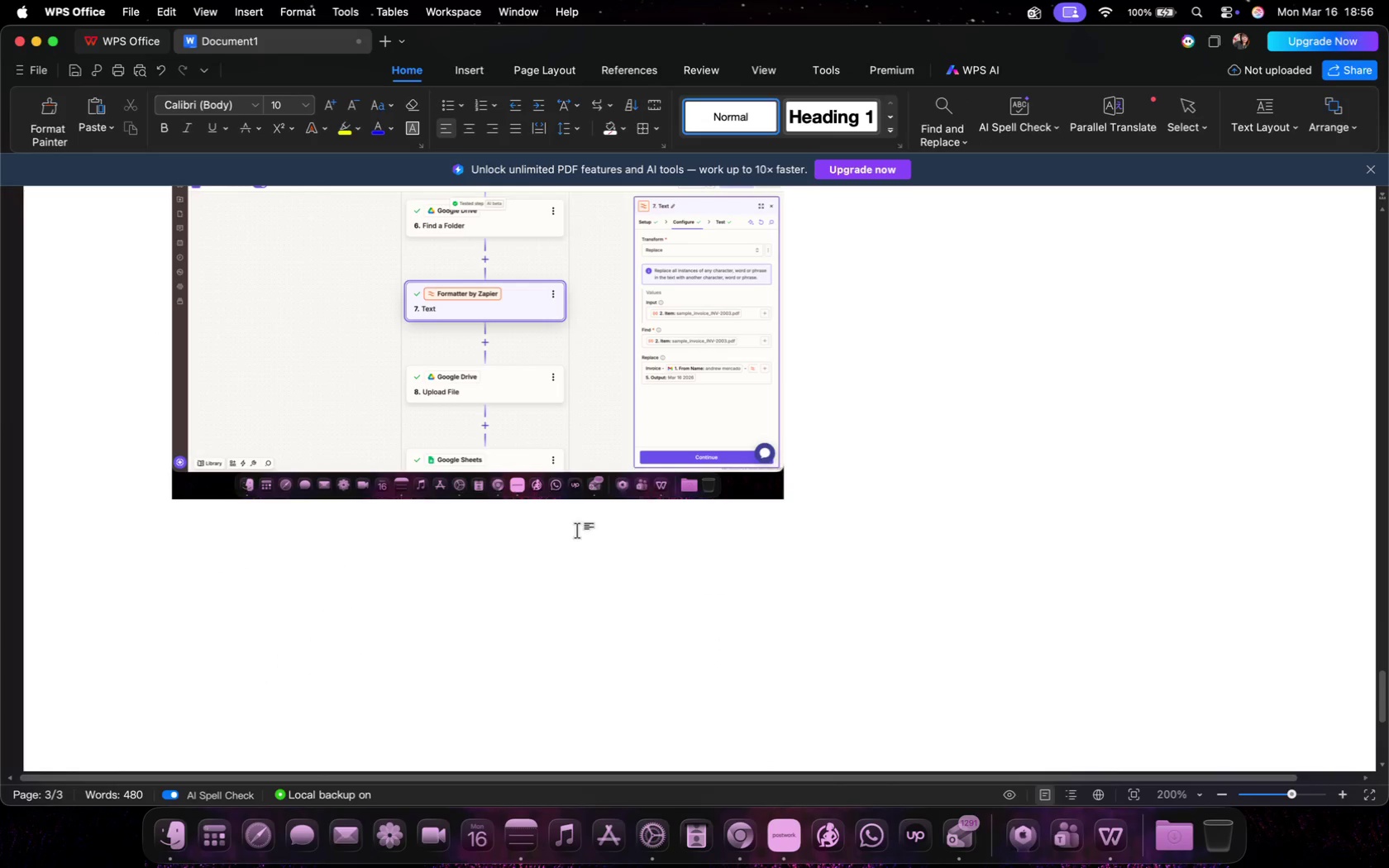 
triple_click([577, 530])
 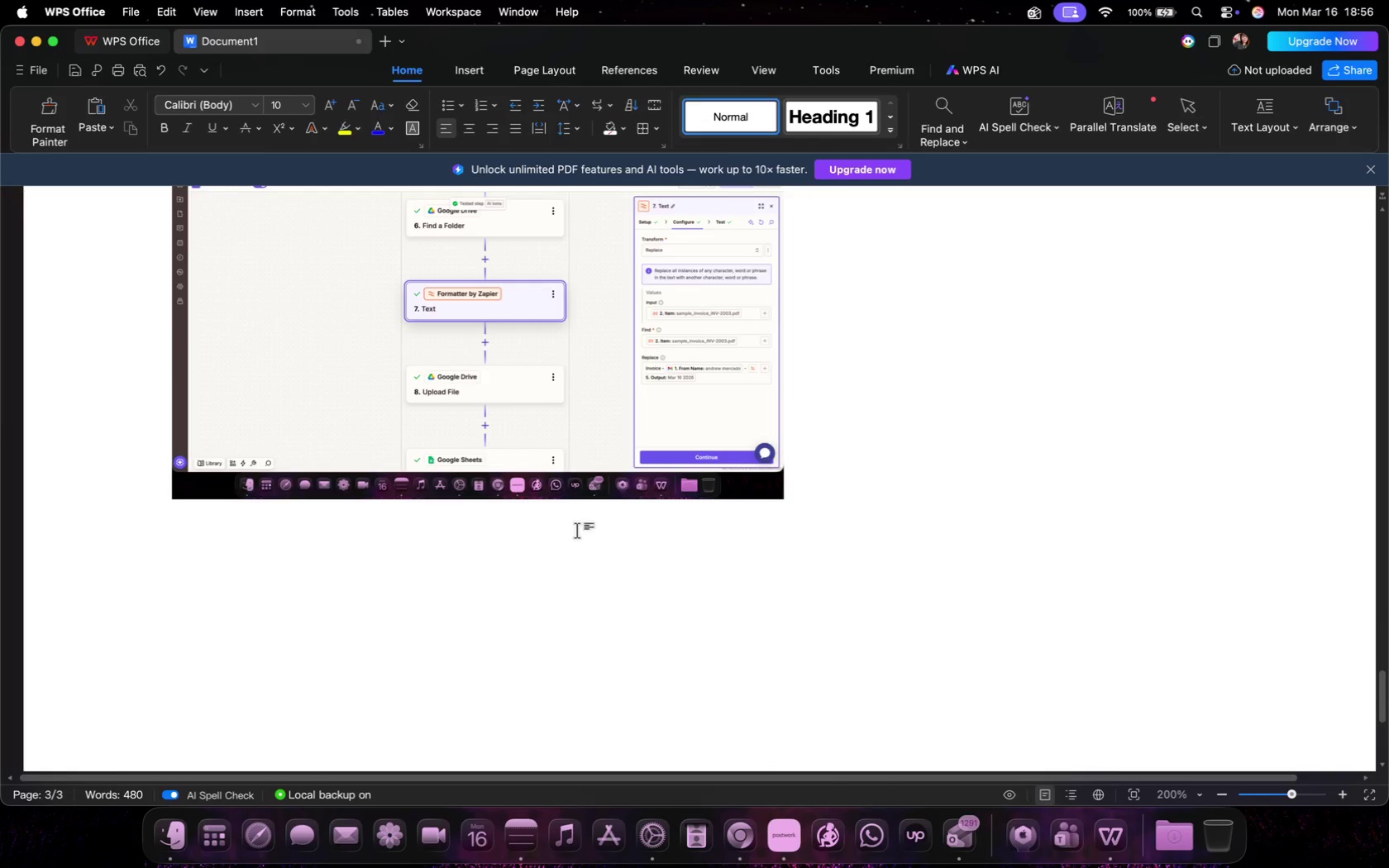 
triple_click([577, 530])
 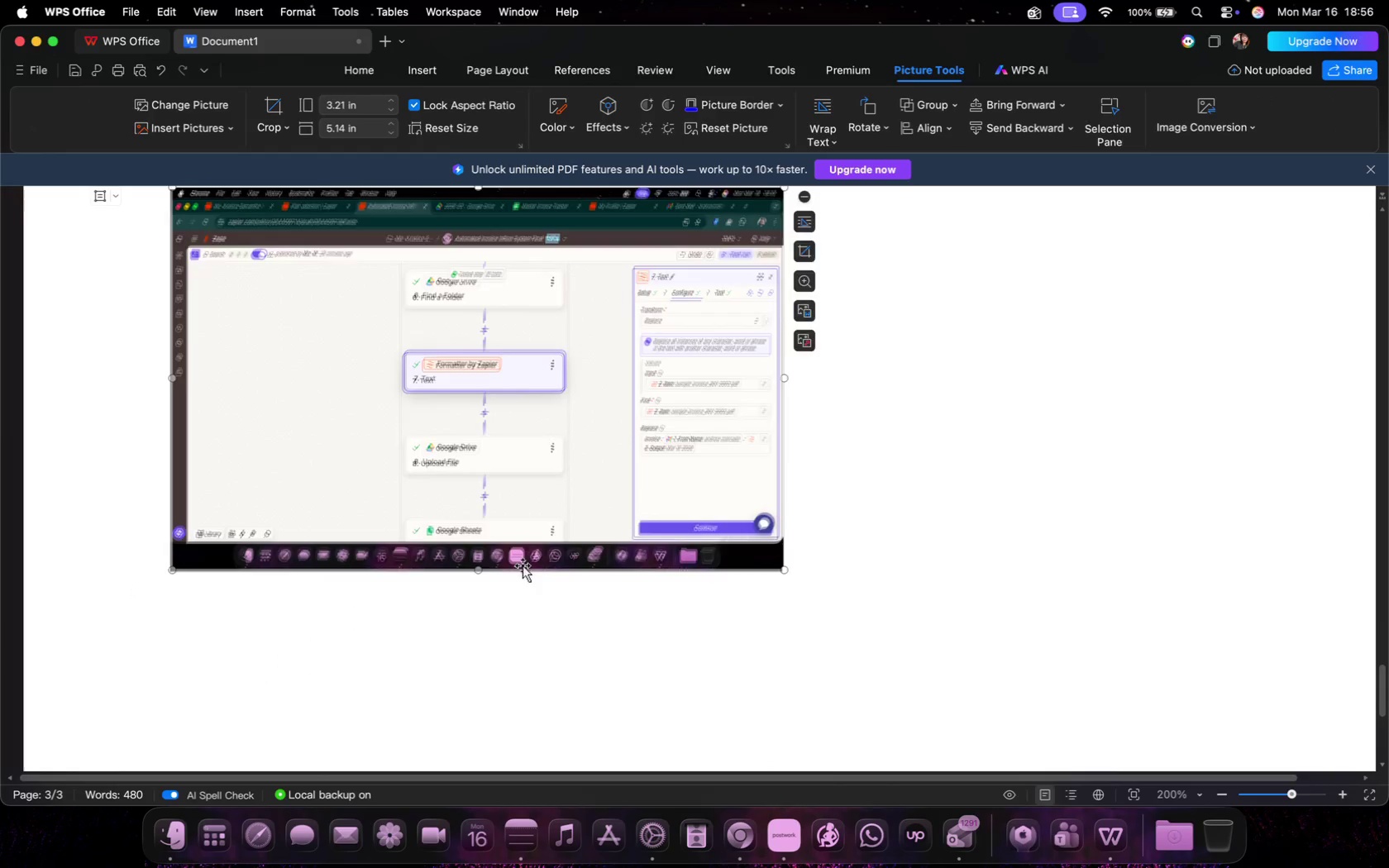 
double_click([513, 583])
 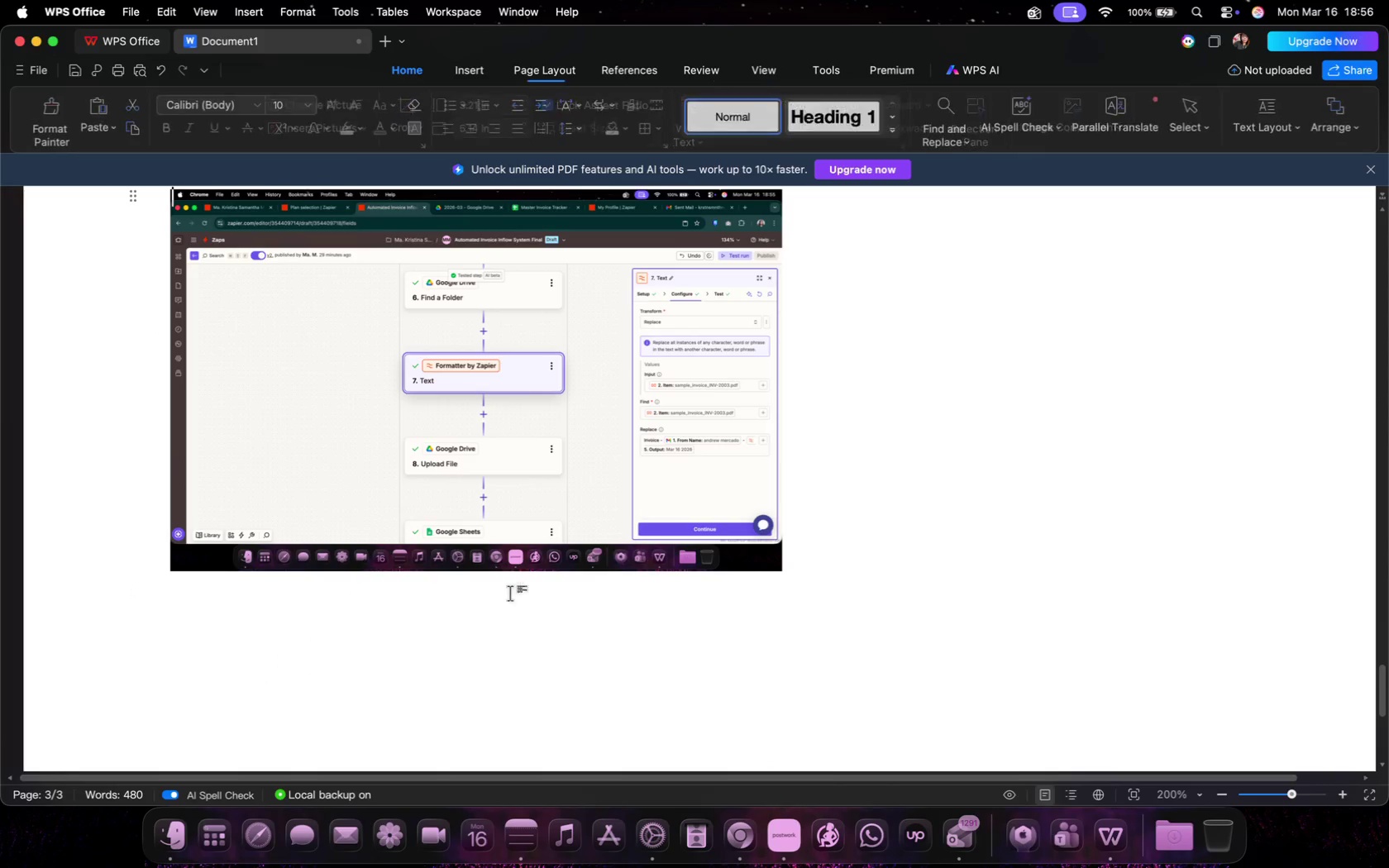 
triple_click([508, 612])
 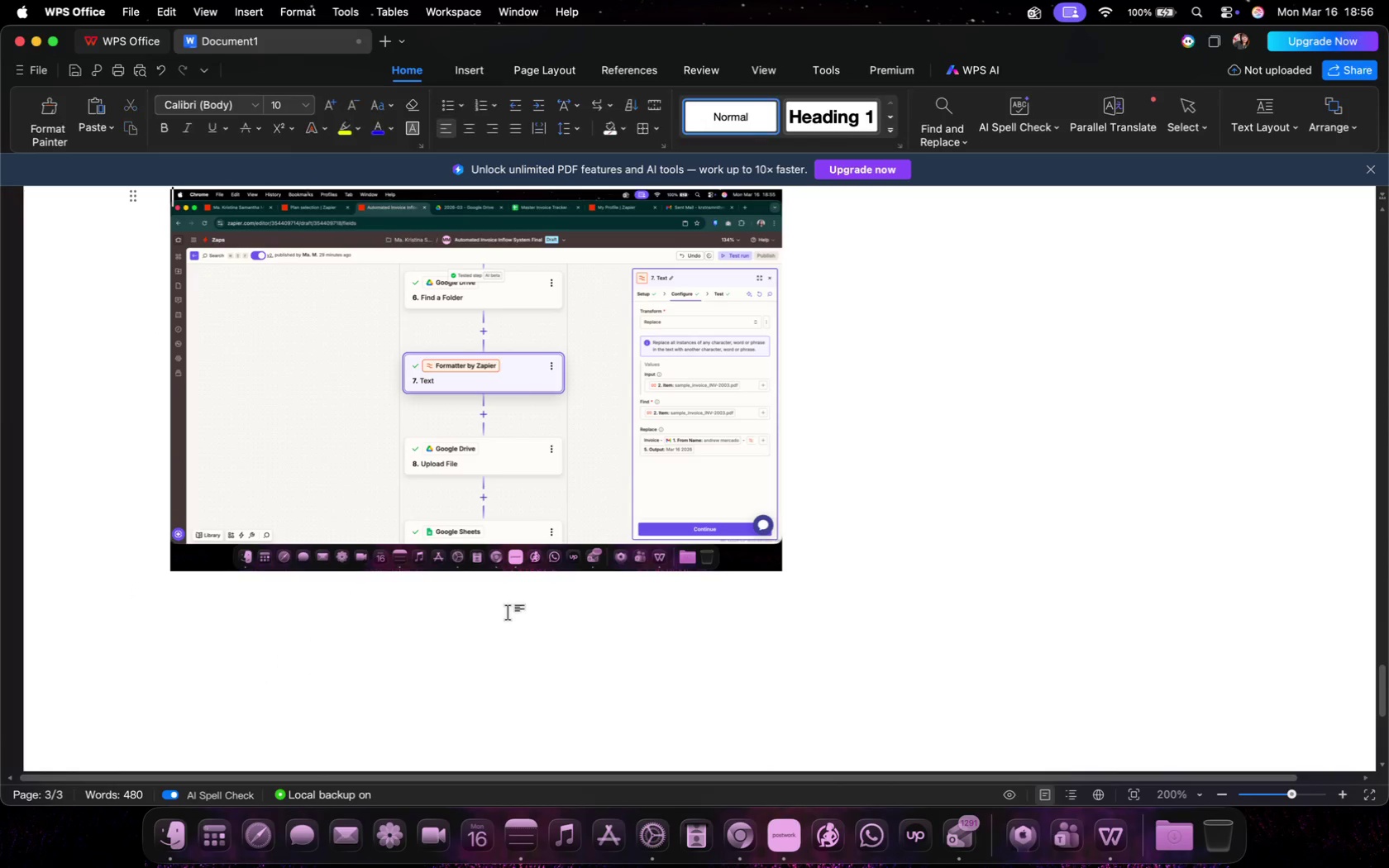 
triple_click([508, 612])
 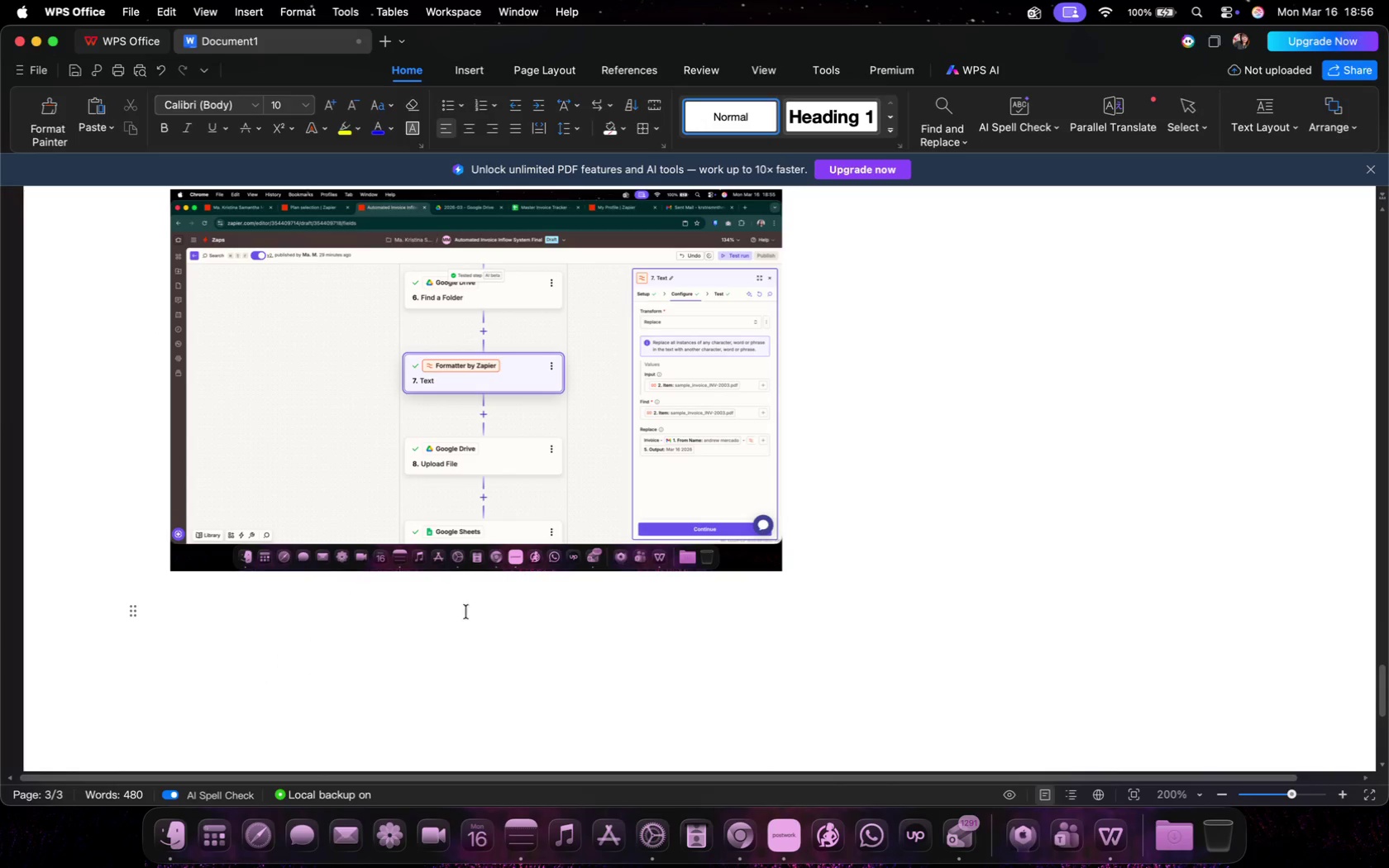 
left_click([384, 604])
 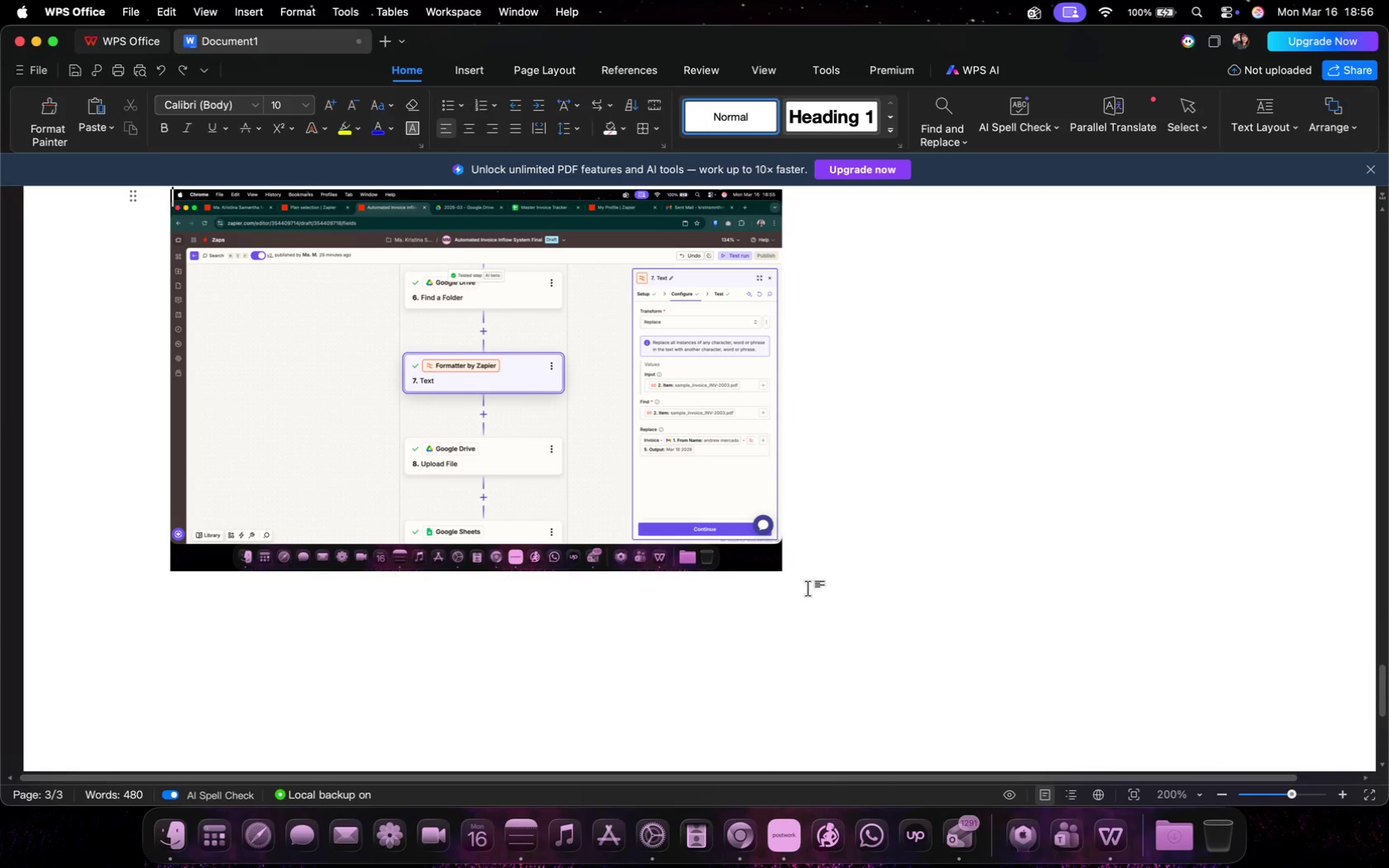 
double_click([820, 562])
 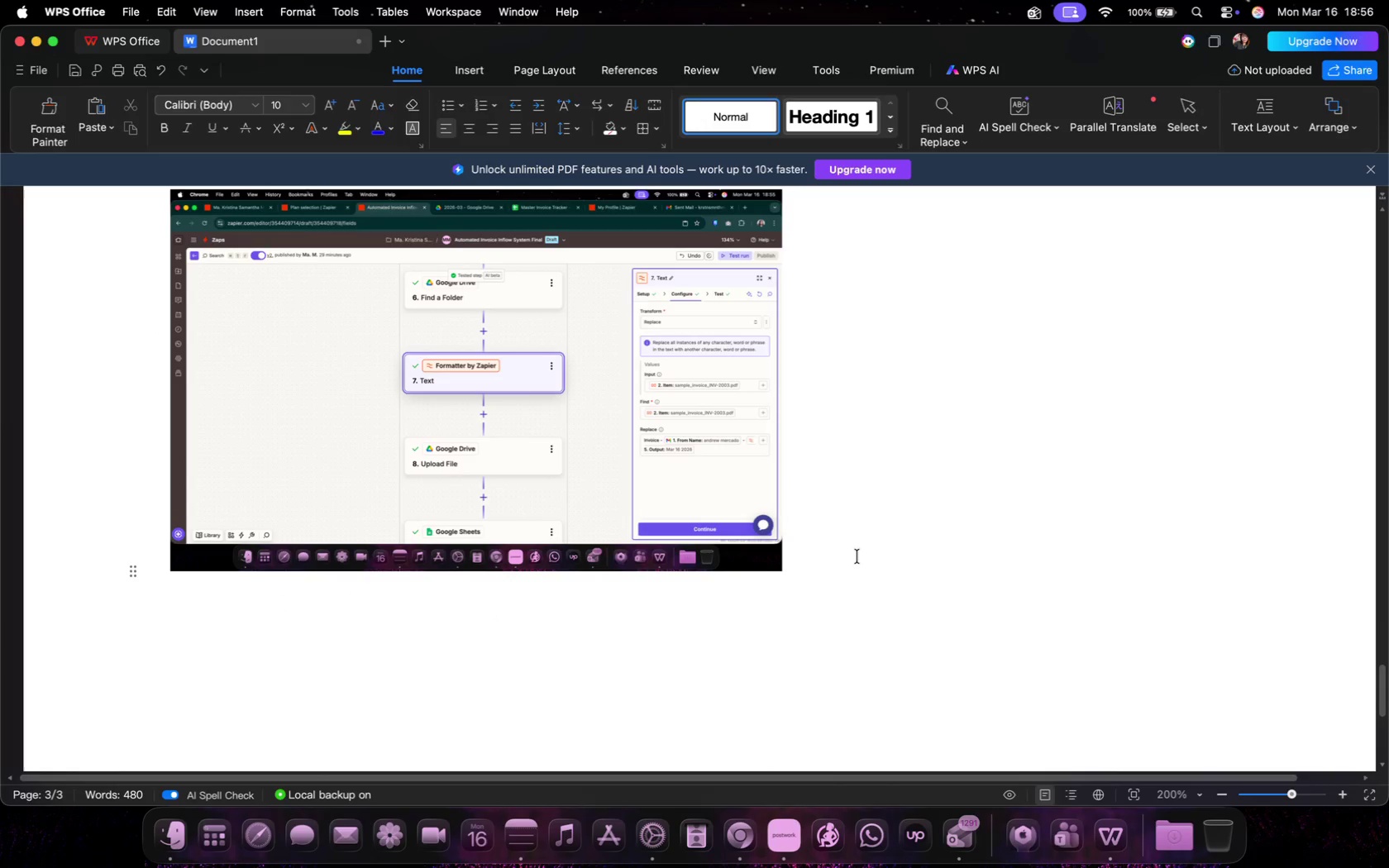 
key(Enter)
 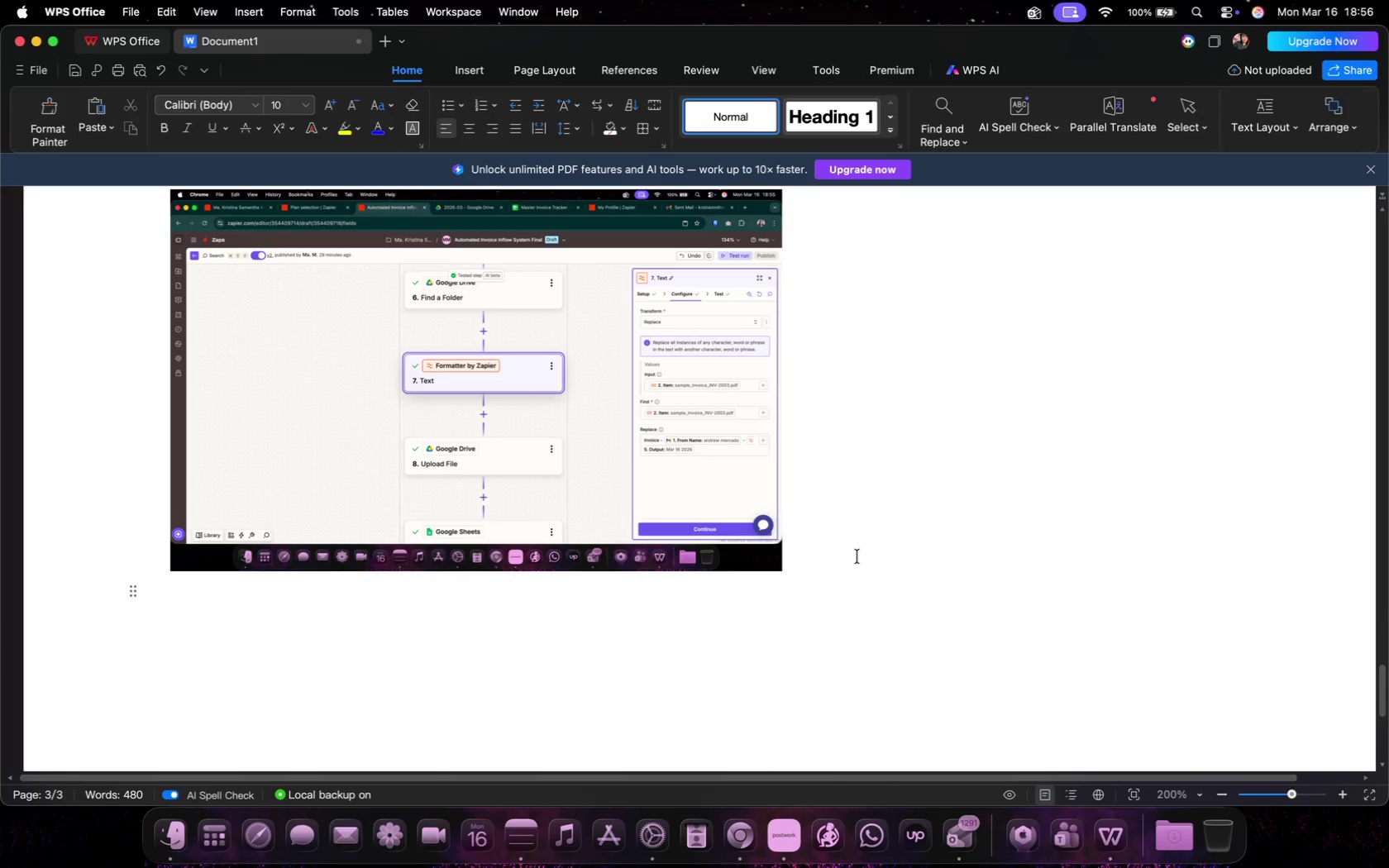 
key(Enter)
 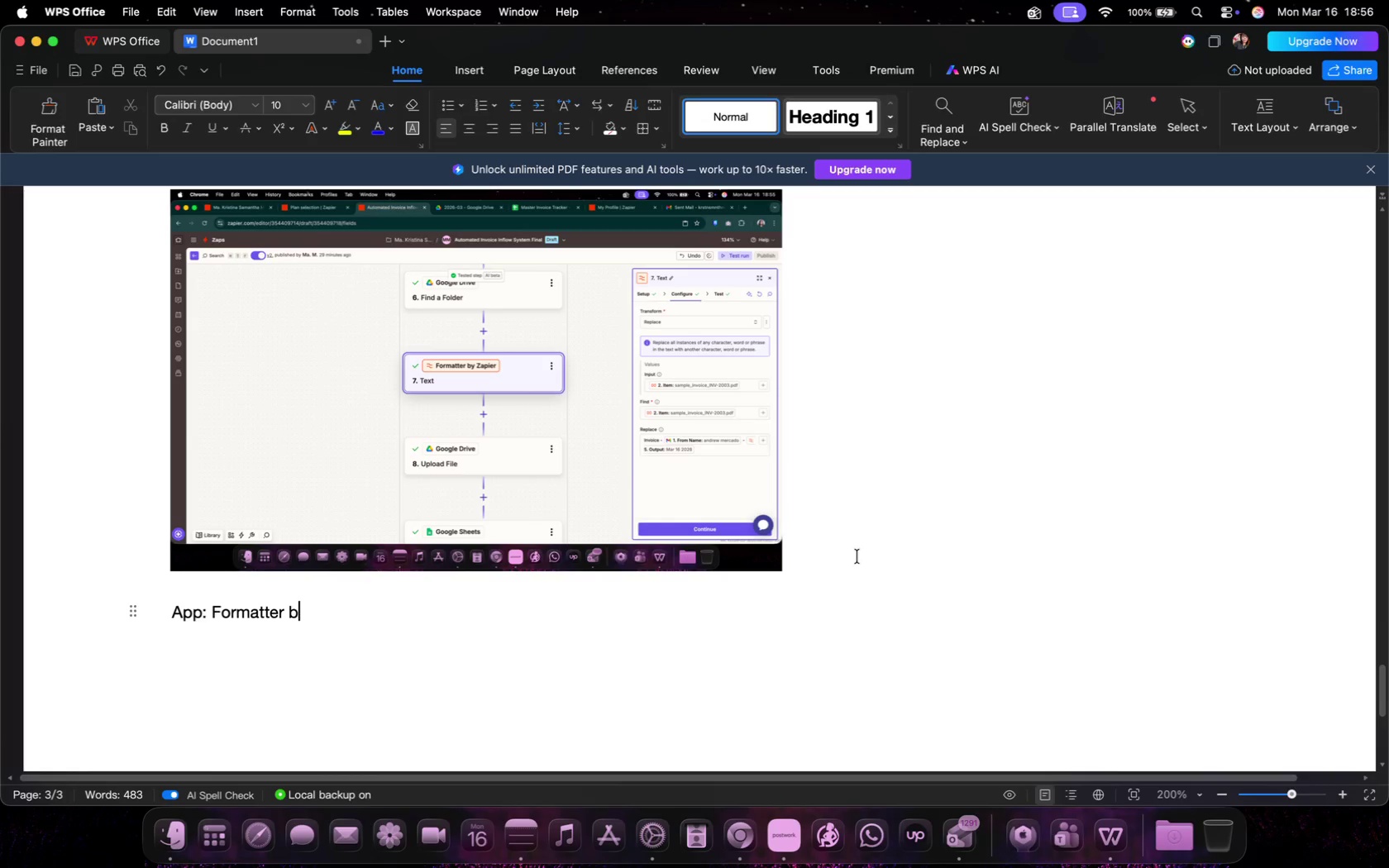 
type(App: Formatter byu )
key(Backspace)
key(Backspace)
type( Zapier)
 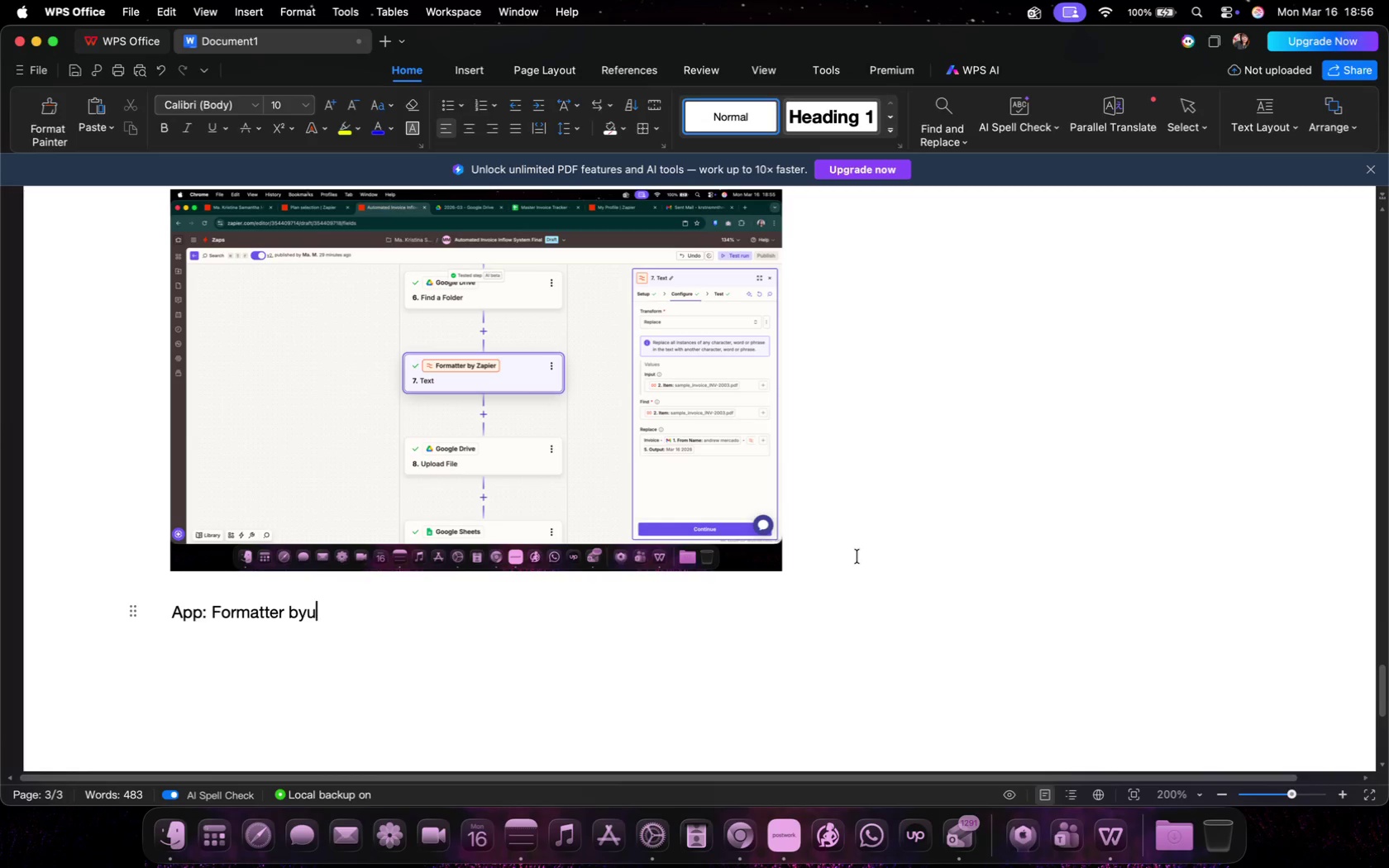 
key(Enter)
 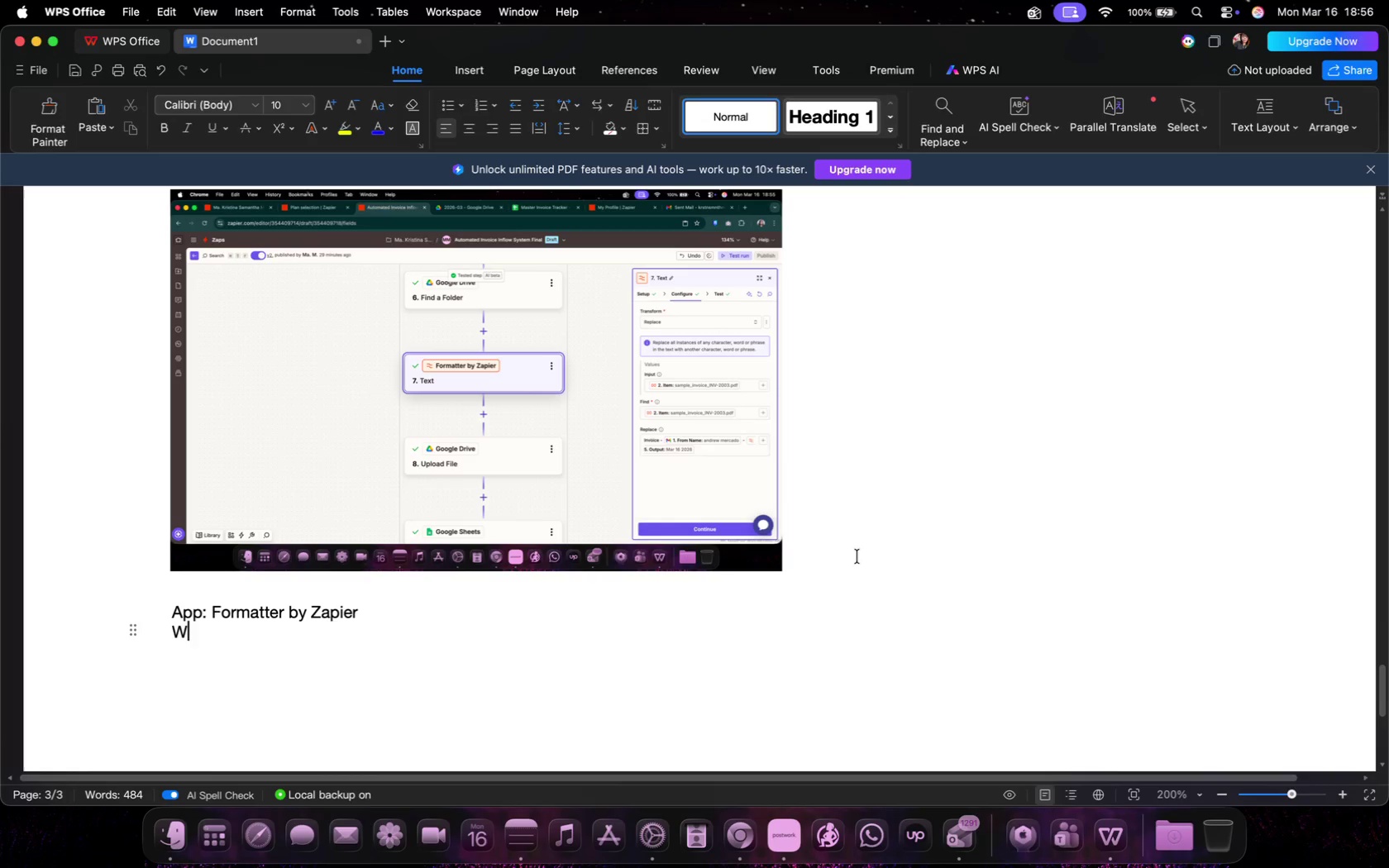 
type(WEv)
key(Backspace)
key(Backspace)
key(Backspace)
type(Event: Text -> Replaced)
key(Backspace)
 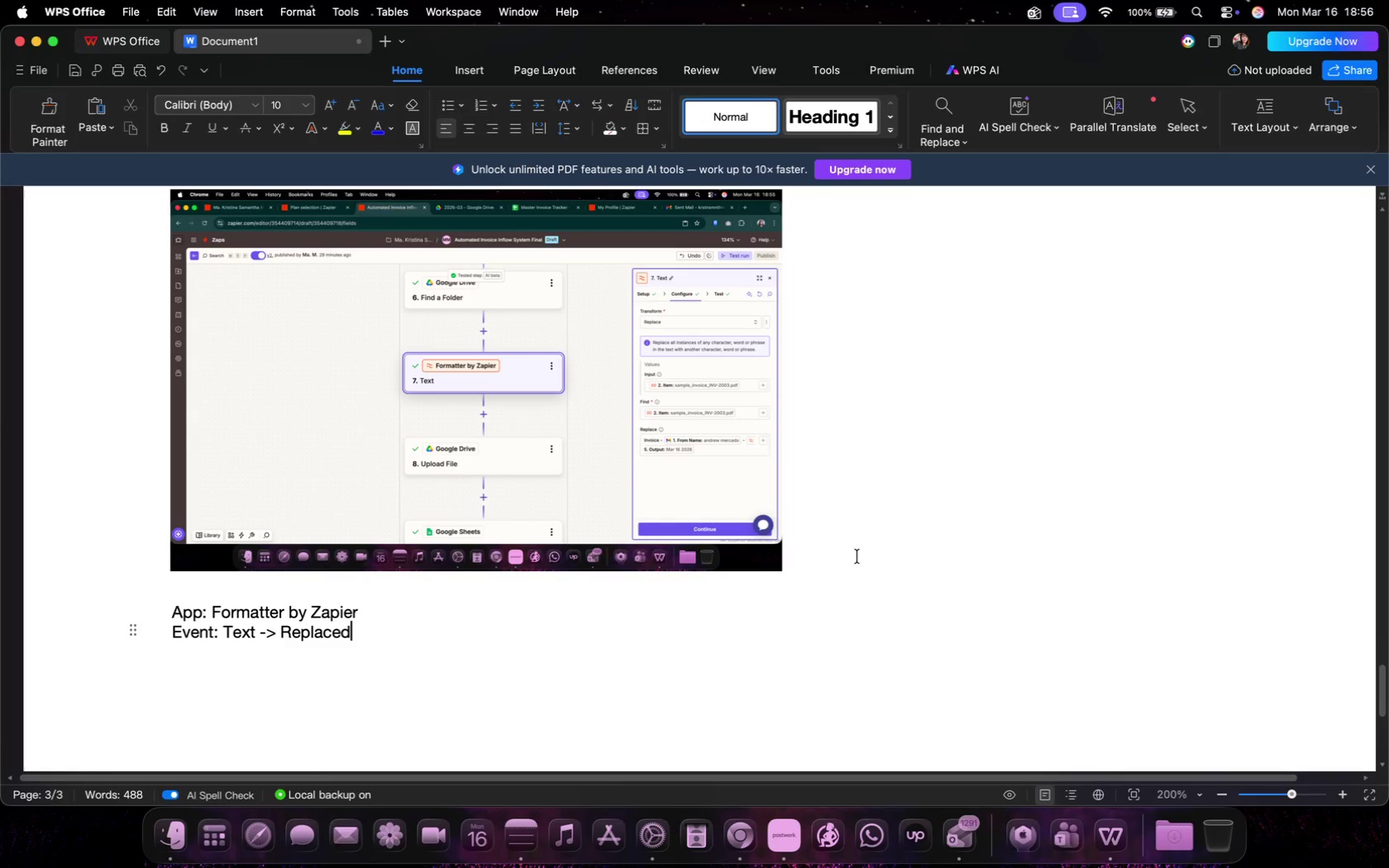 
 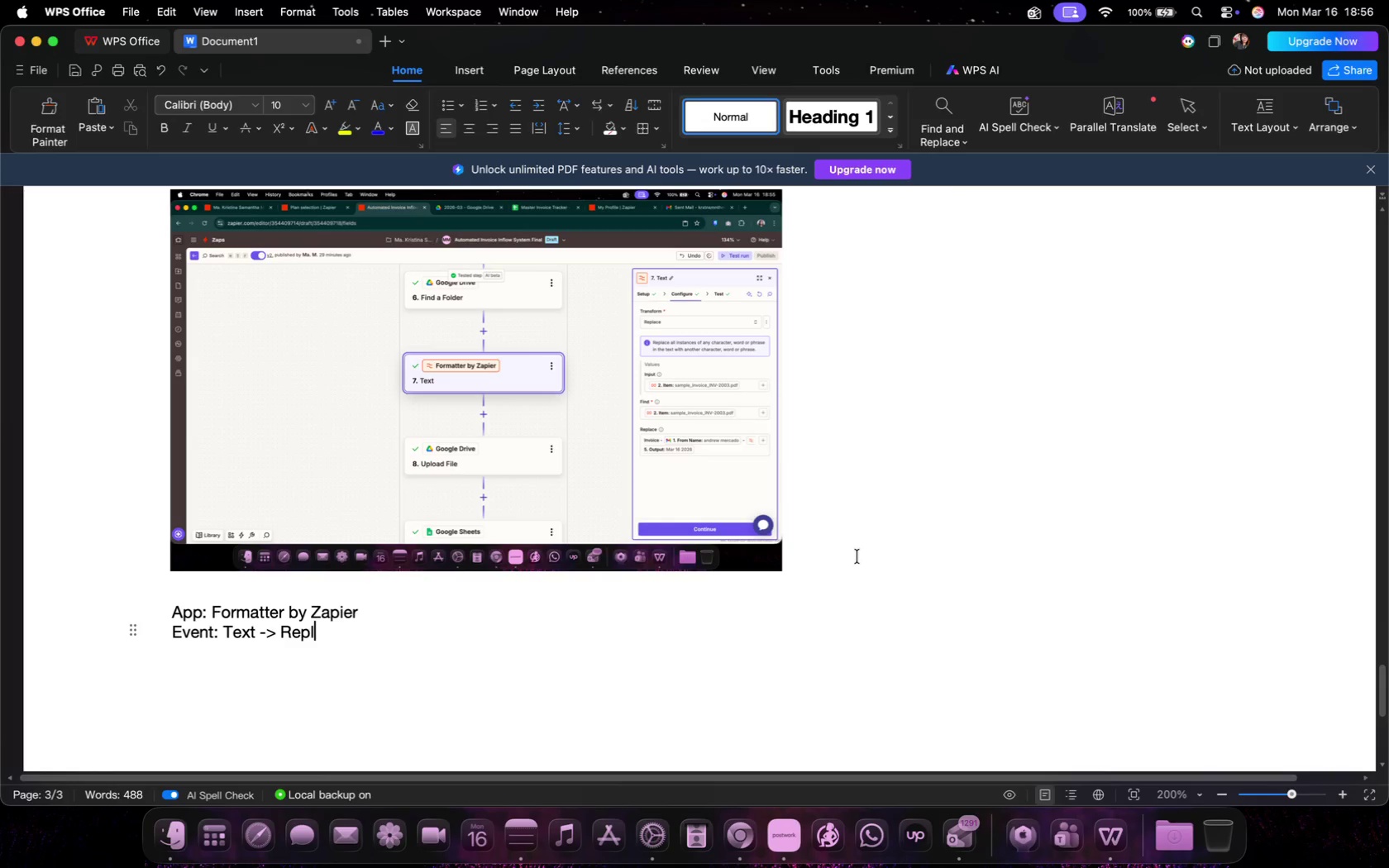 
key(Enter)
 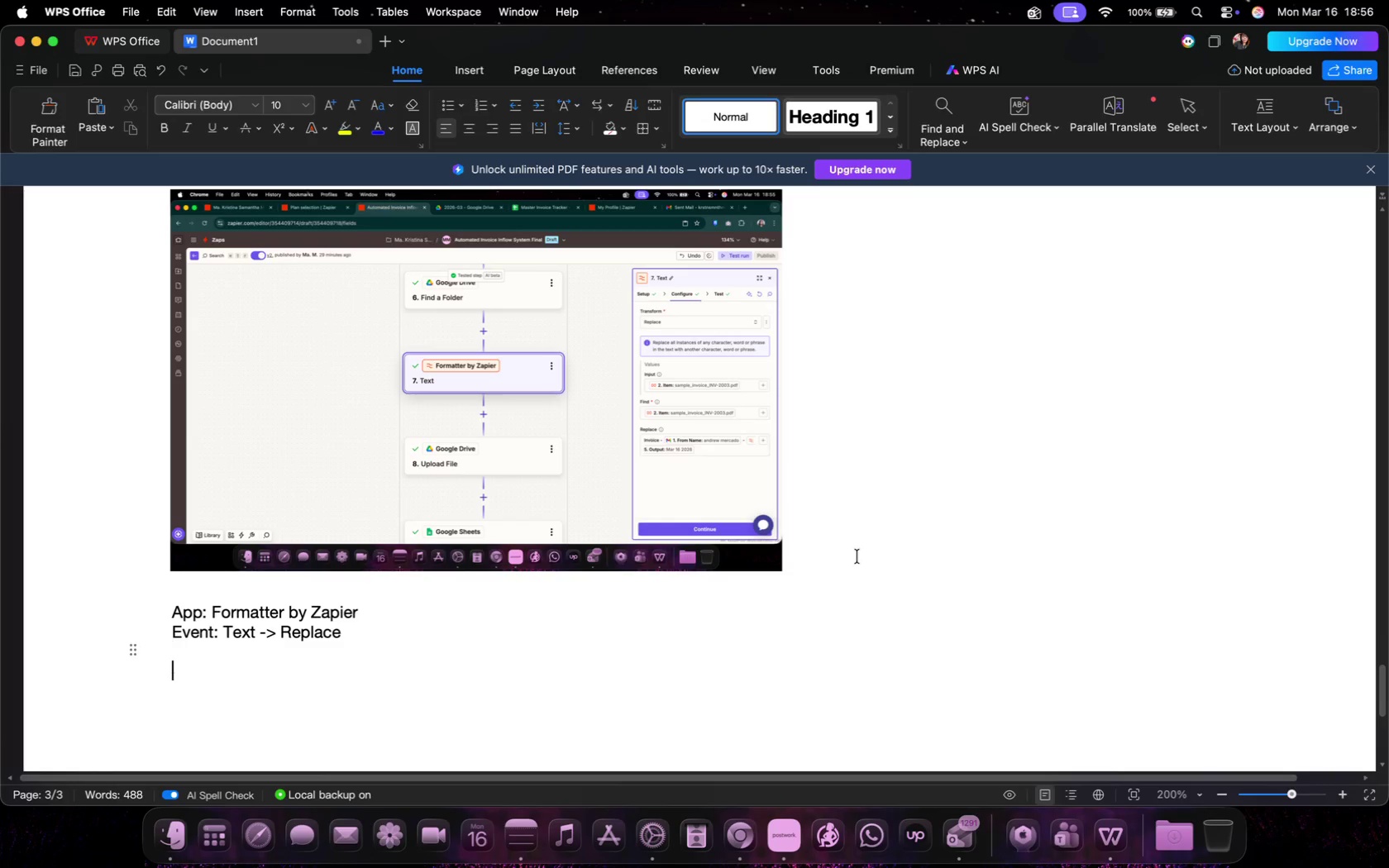 
key(Enter)
 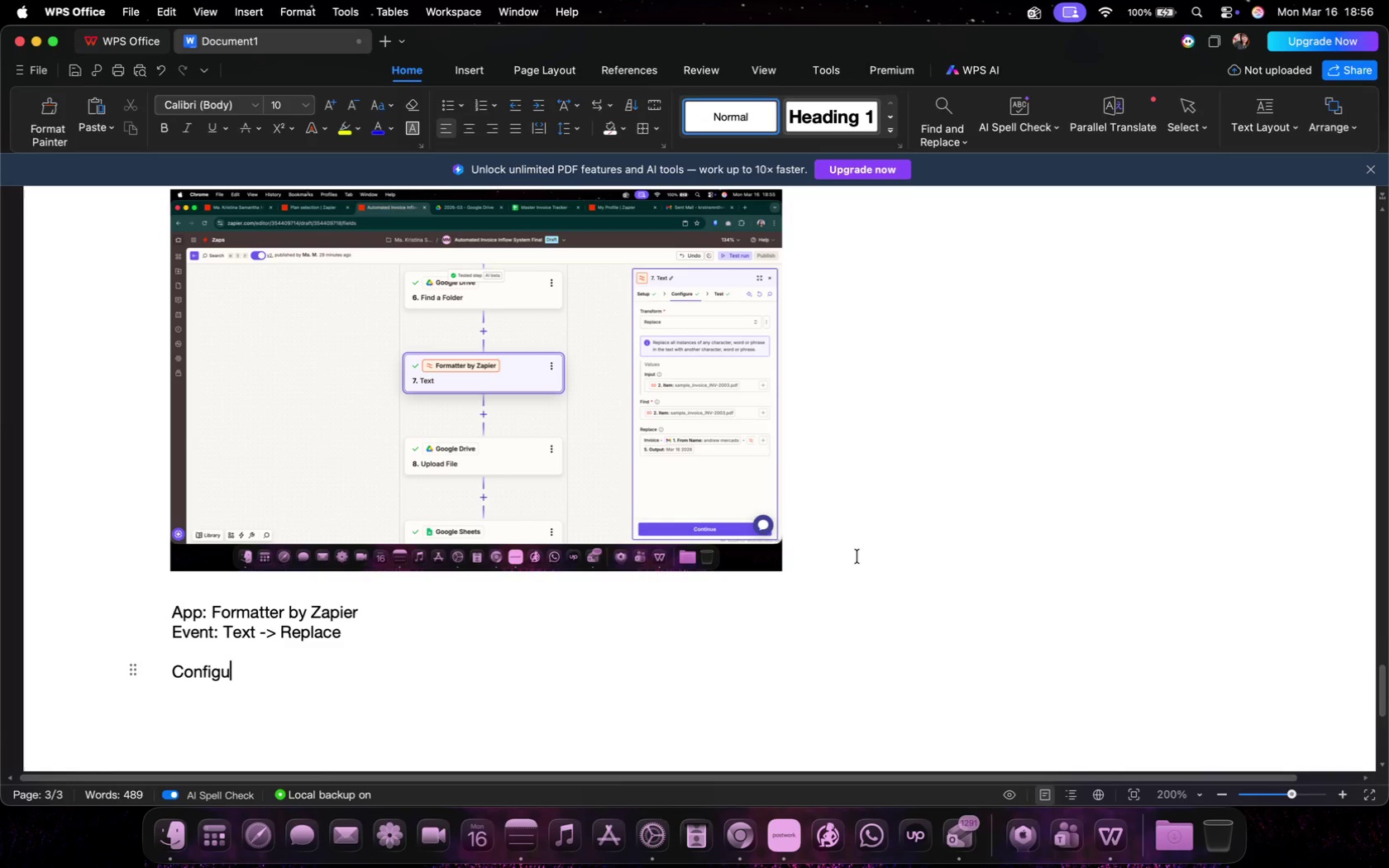 
type(Configuration)
 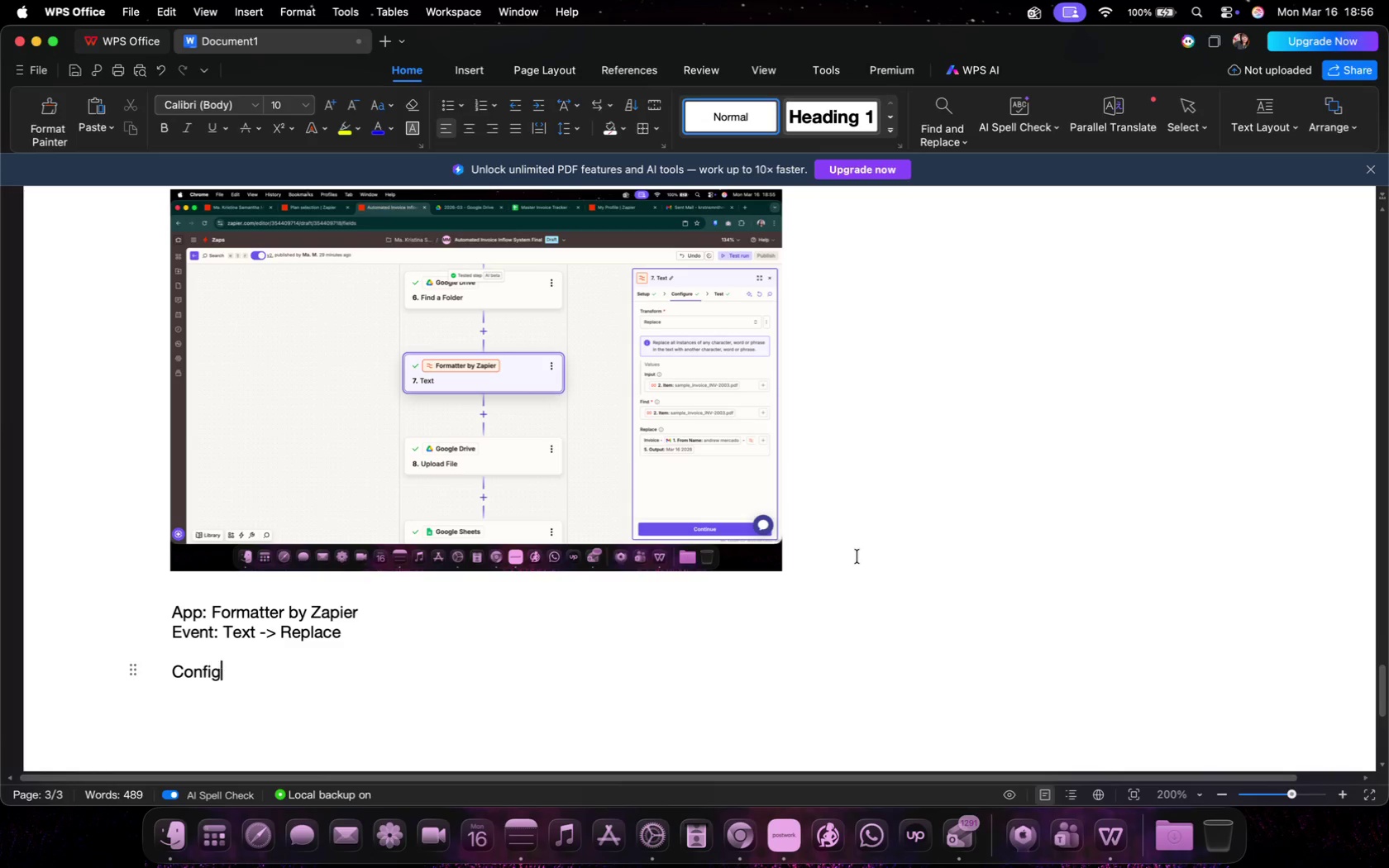 
key(Enter)
 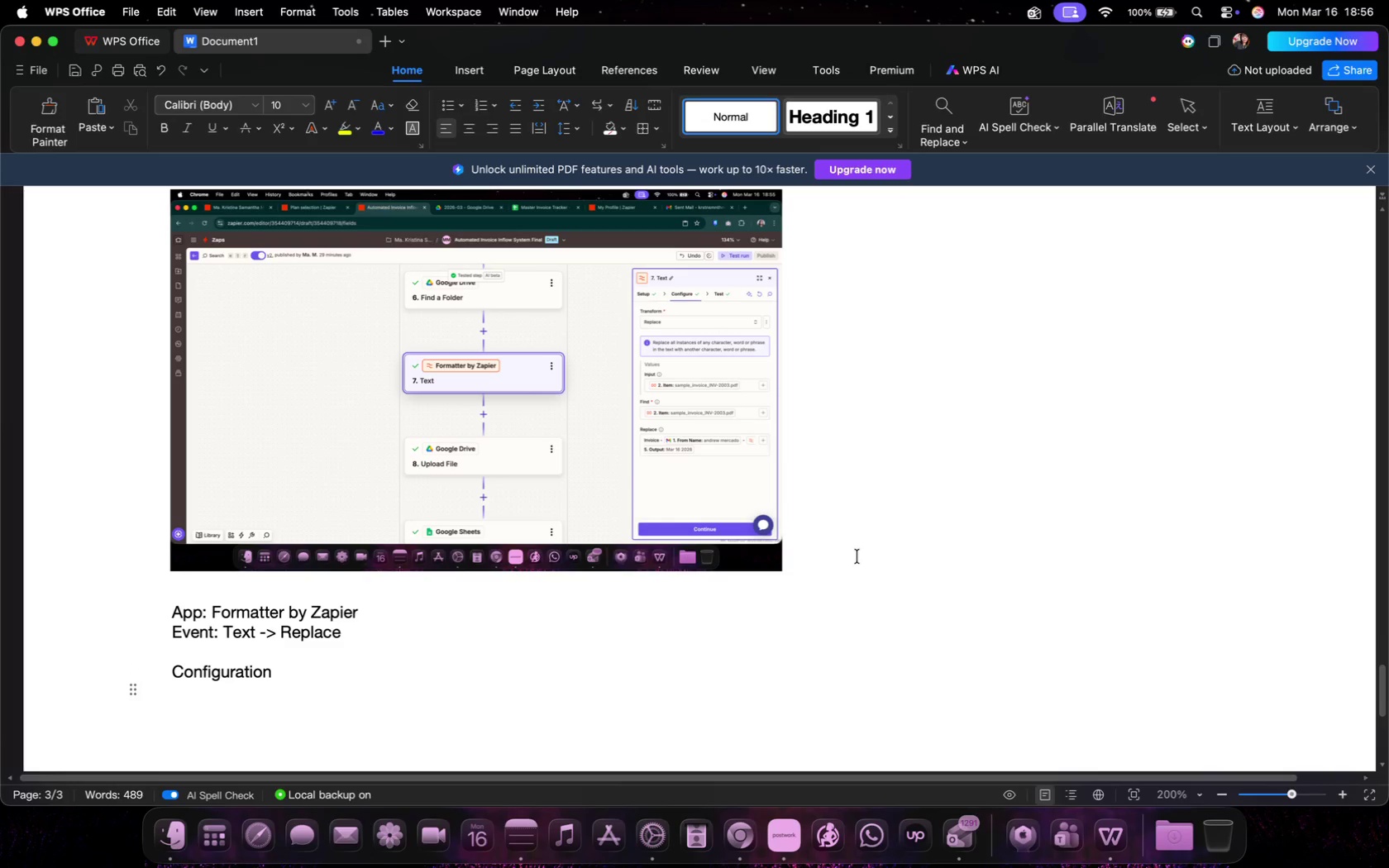 
type(The file nme is transformed into the following standardized  )
key(Backspace)
type(format: Invoice - Sender Nme - Date from D)
key(Backspace)
type(Formattewr)
key(Backspace)
key(Backspace)
type(r)
 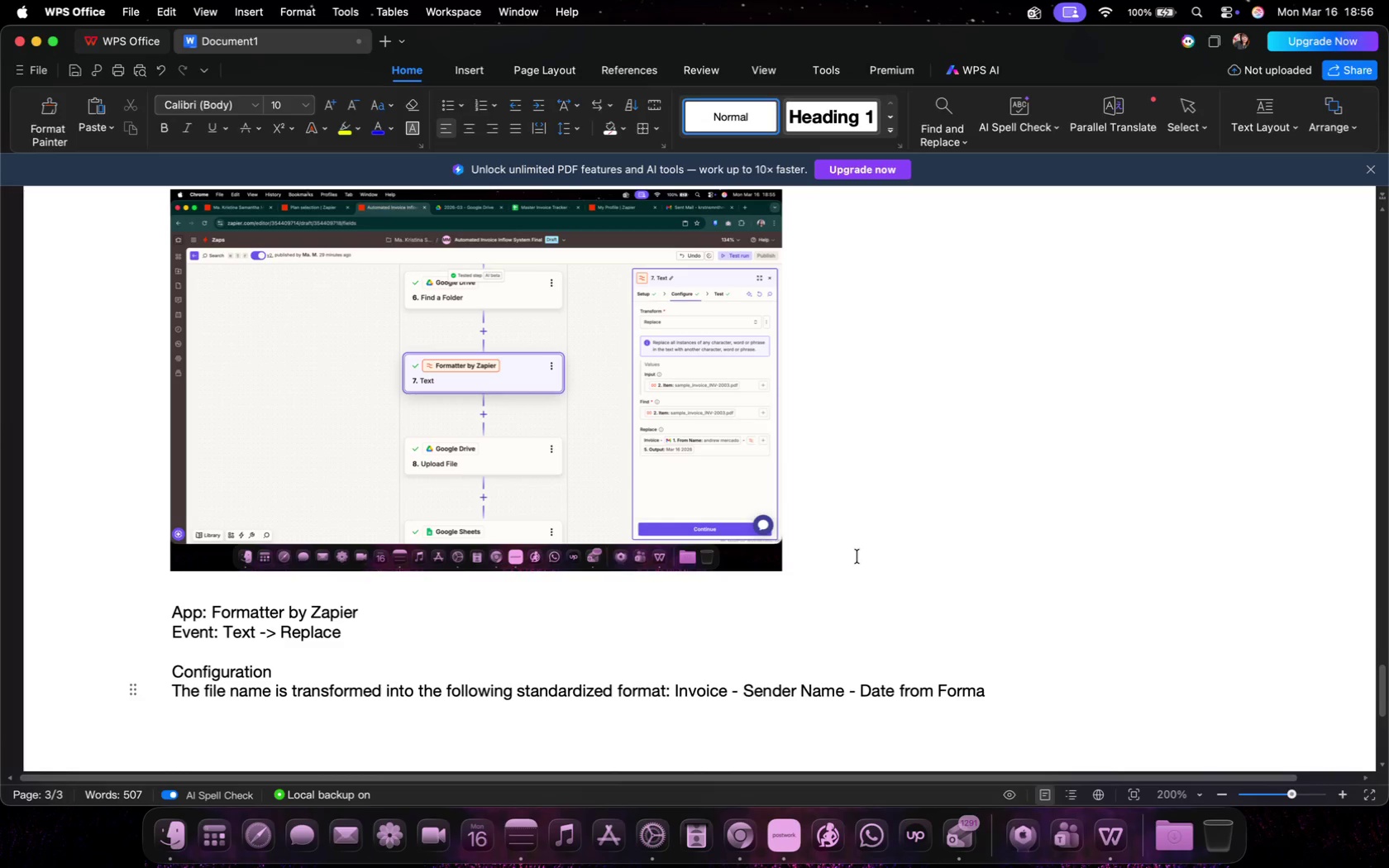 
key(Enter)
 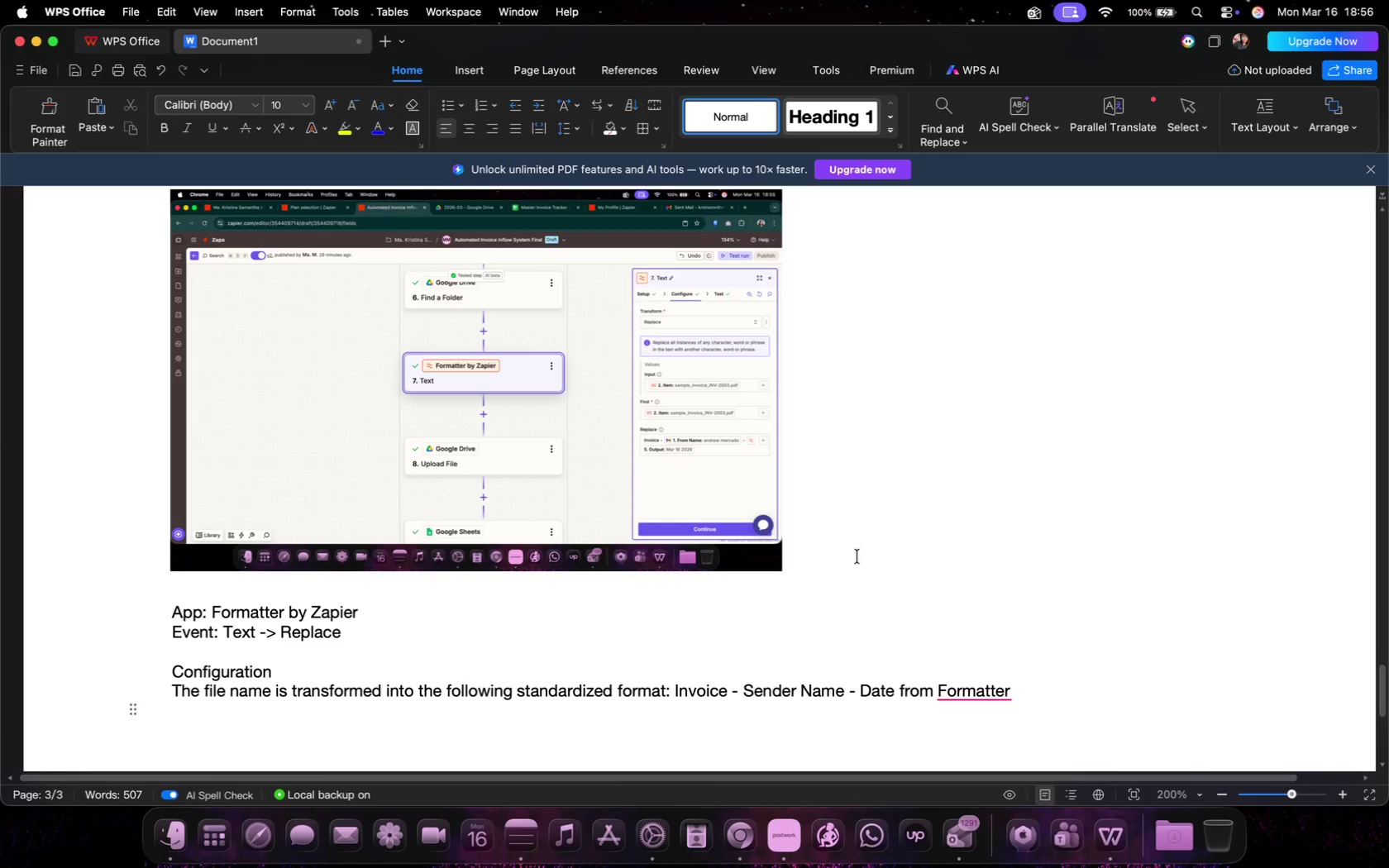 
key(Enter)
 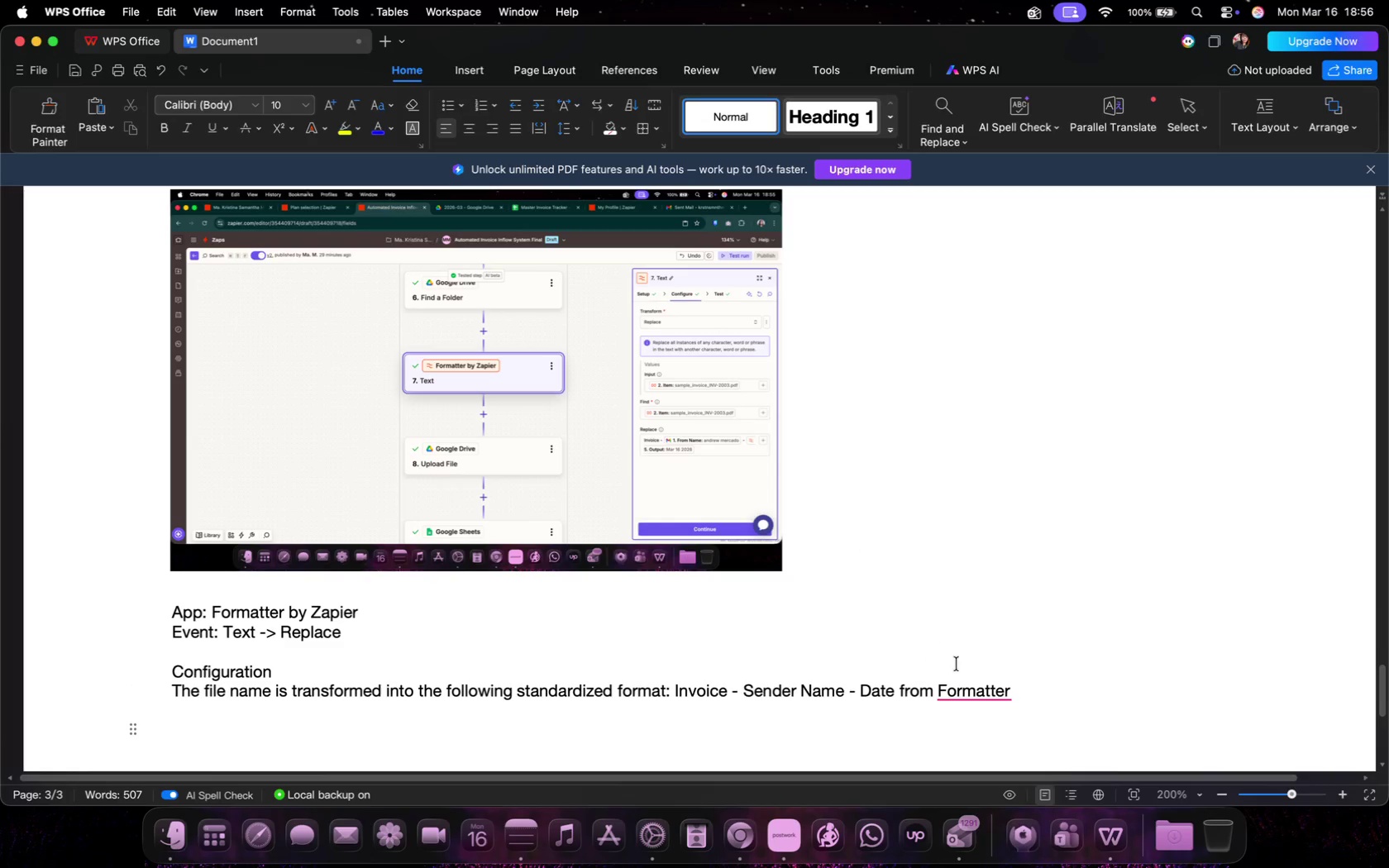 
left_click([965, 685])
 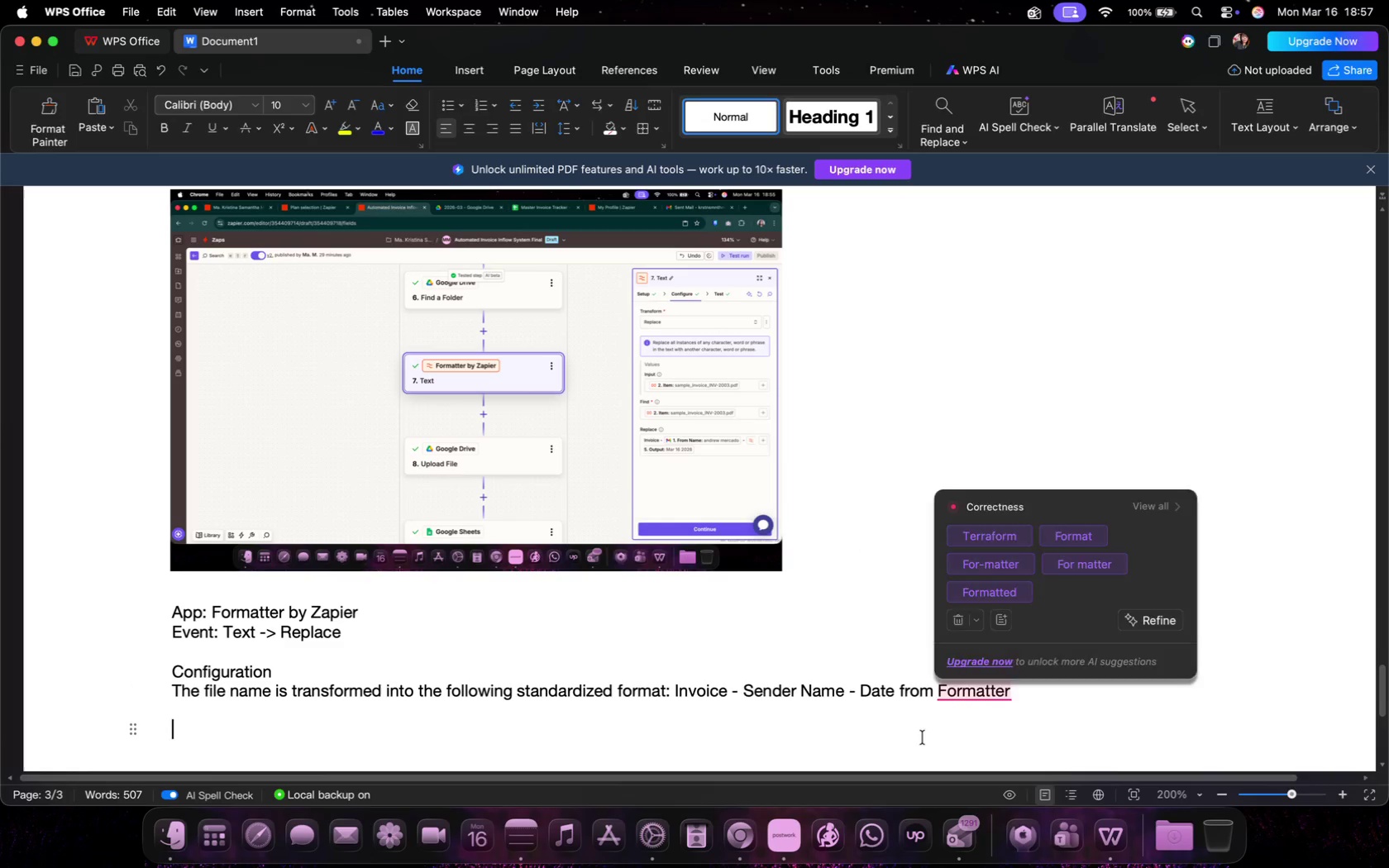 
left_click([938, 684])
 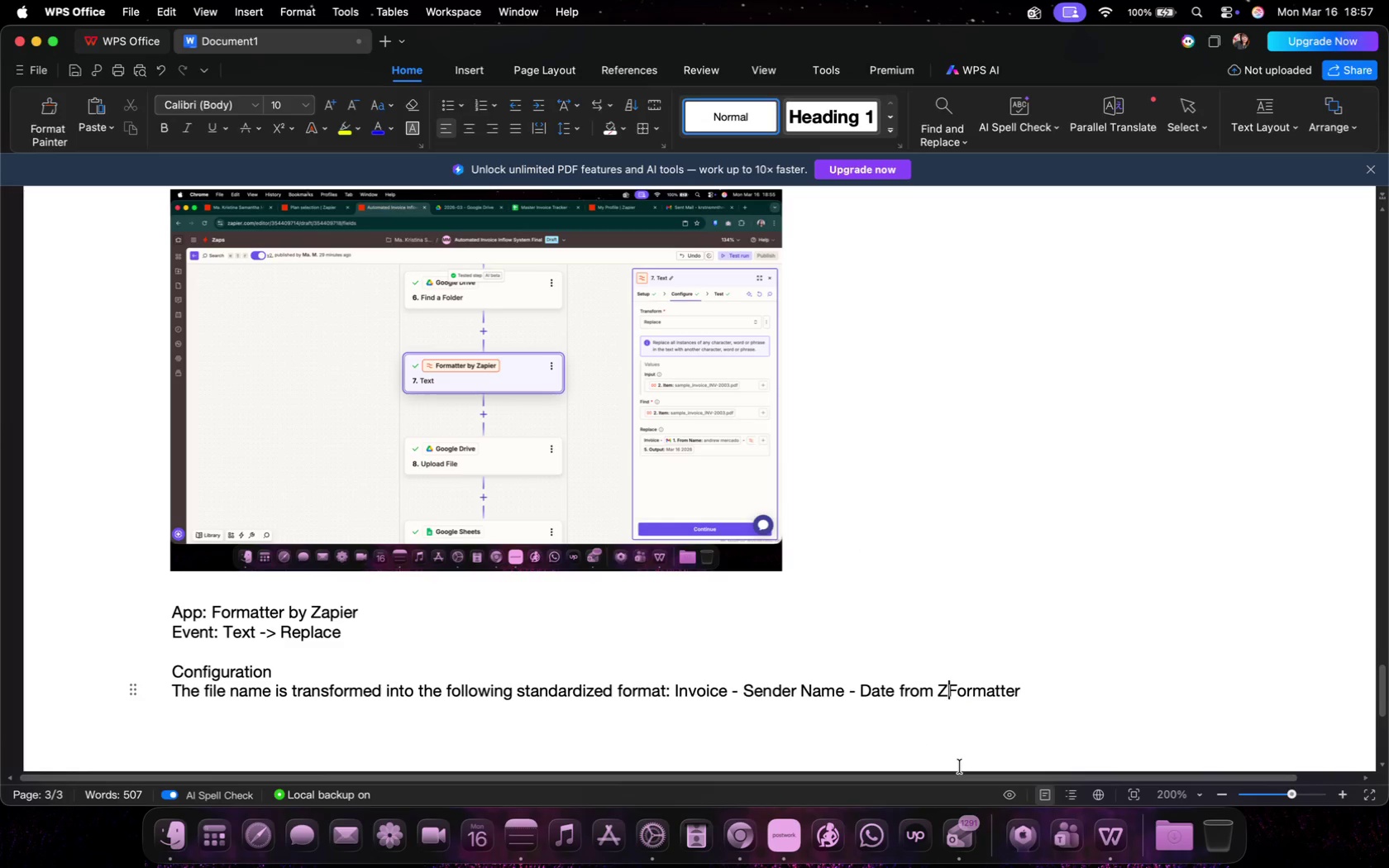 
type(Zaper )
 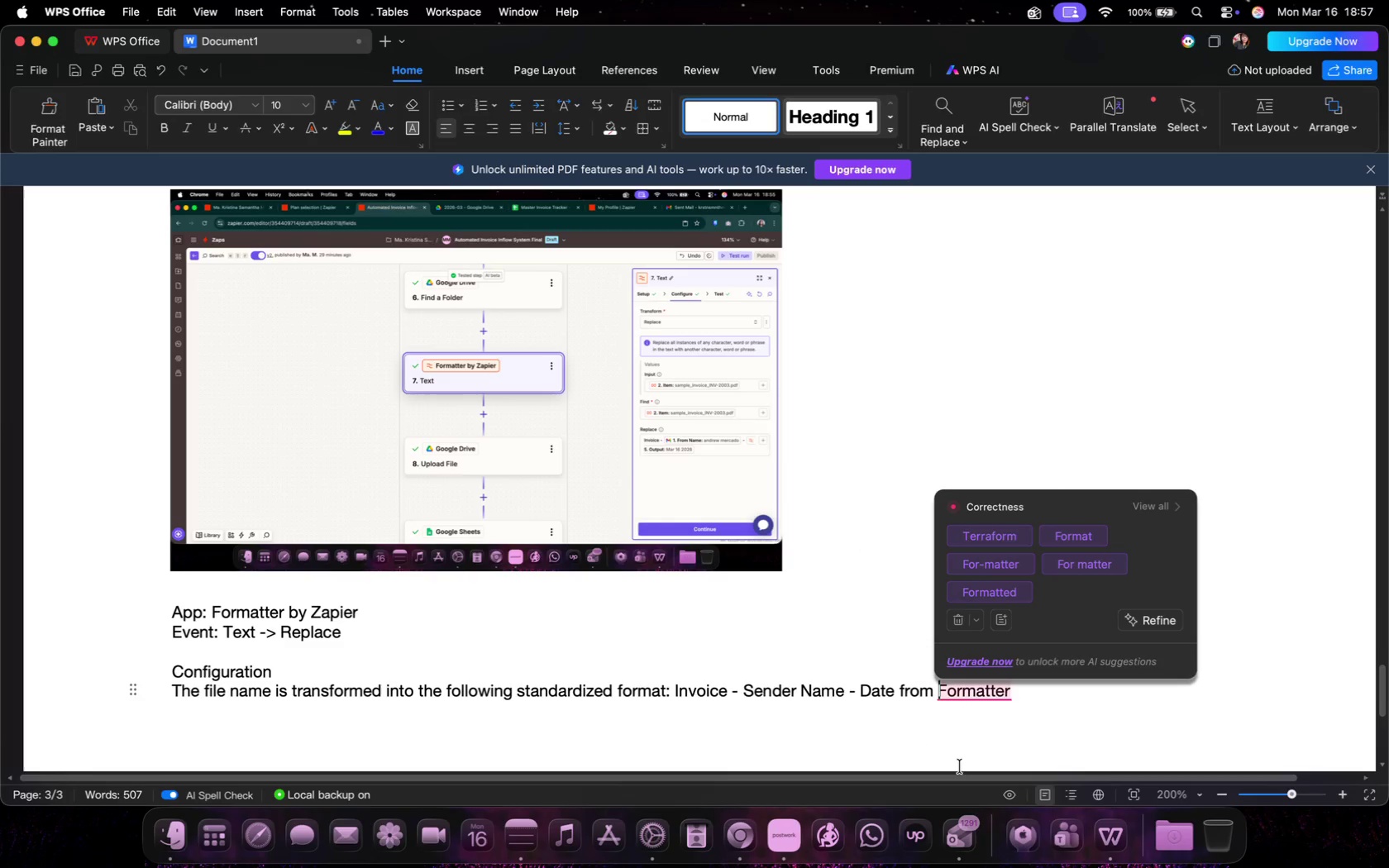 
left_click([954, 717])
 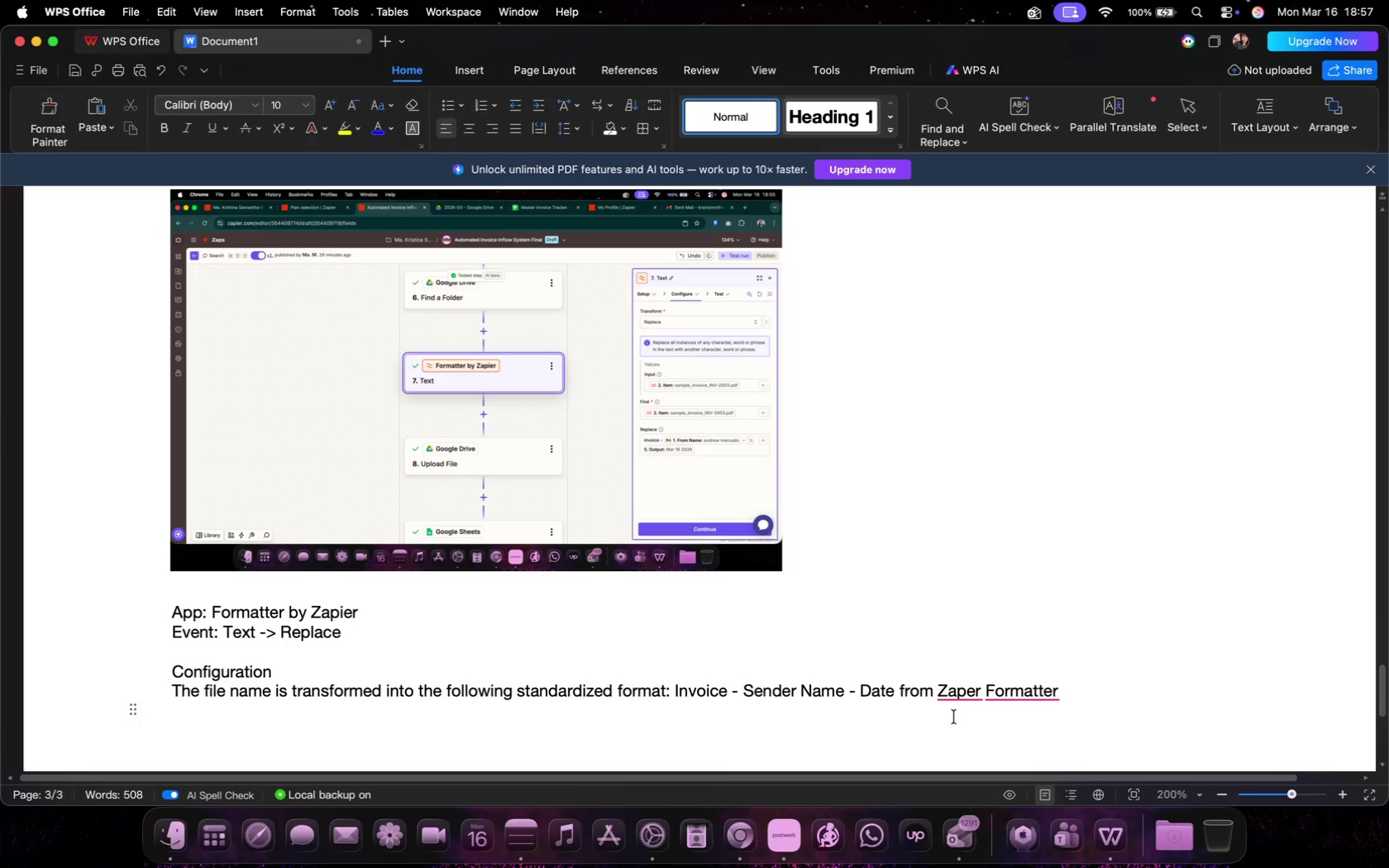 
scroll: coordinate [954, 717], scroll_direction: none, amount: 0.0
 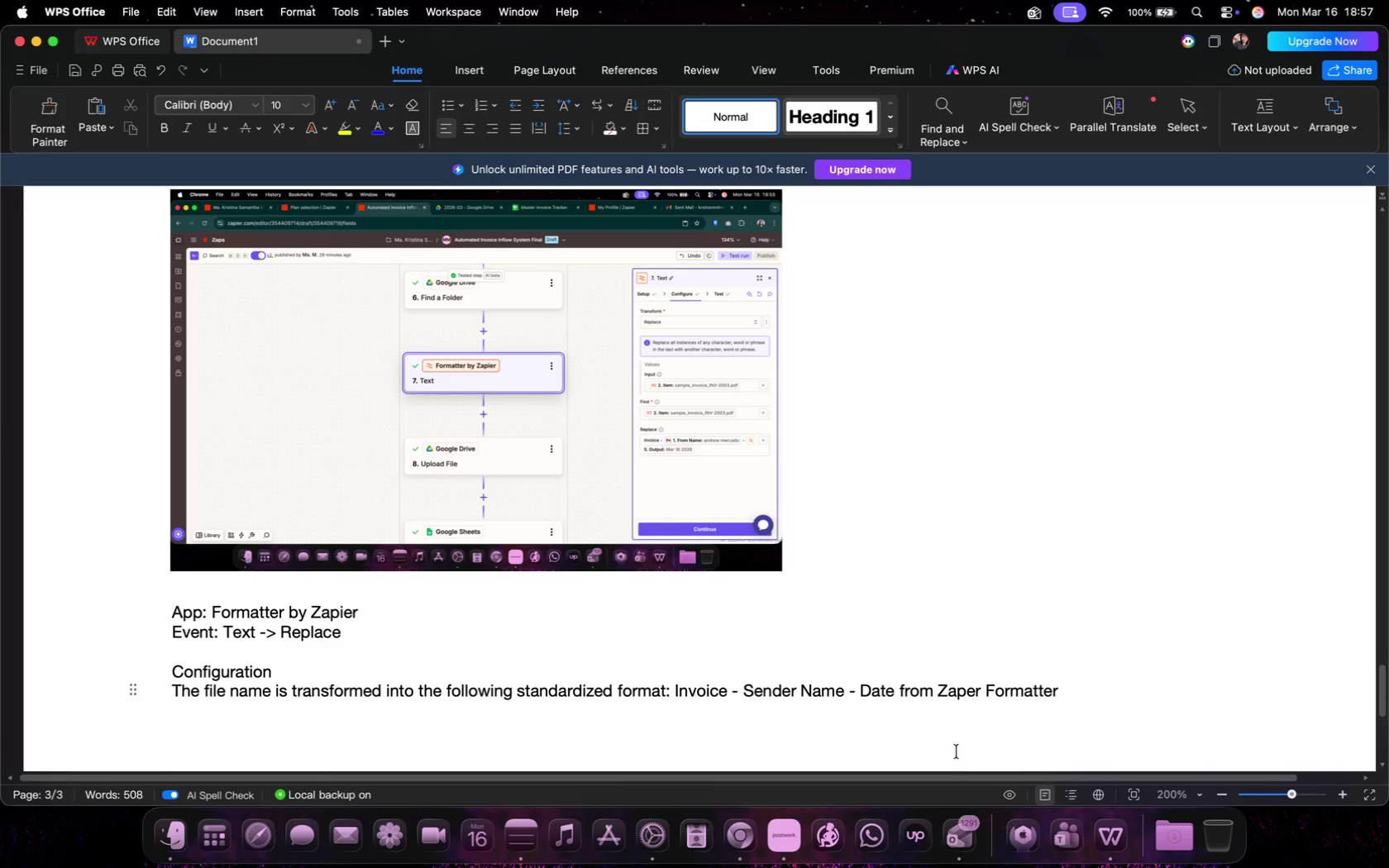 
key(Enter)
 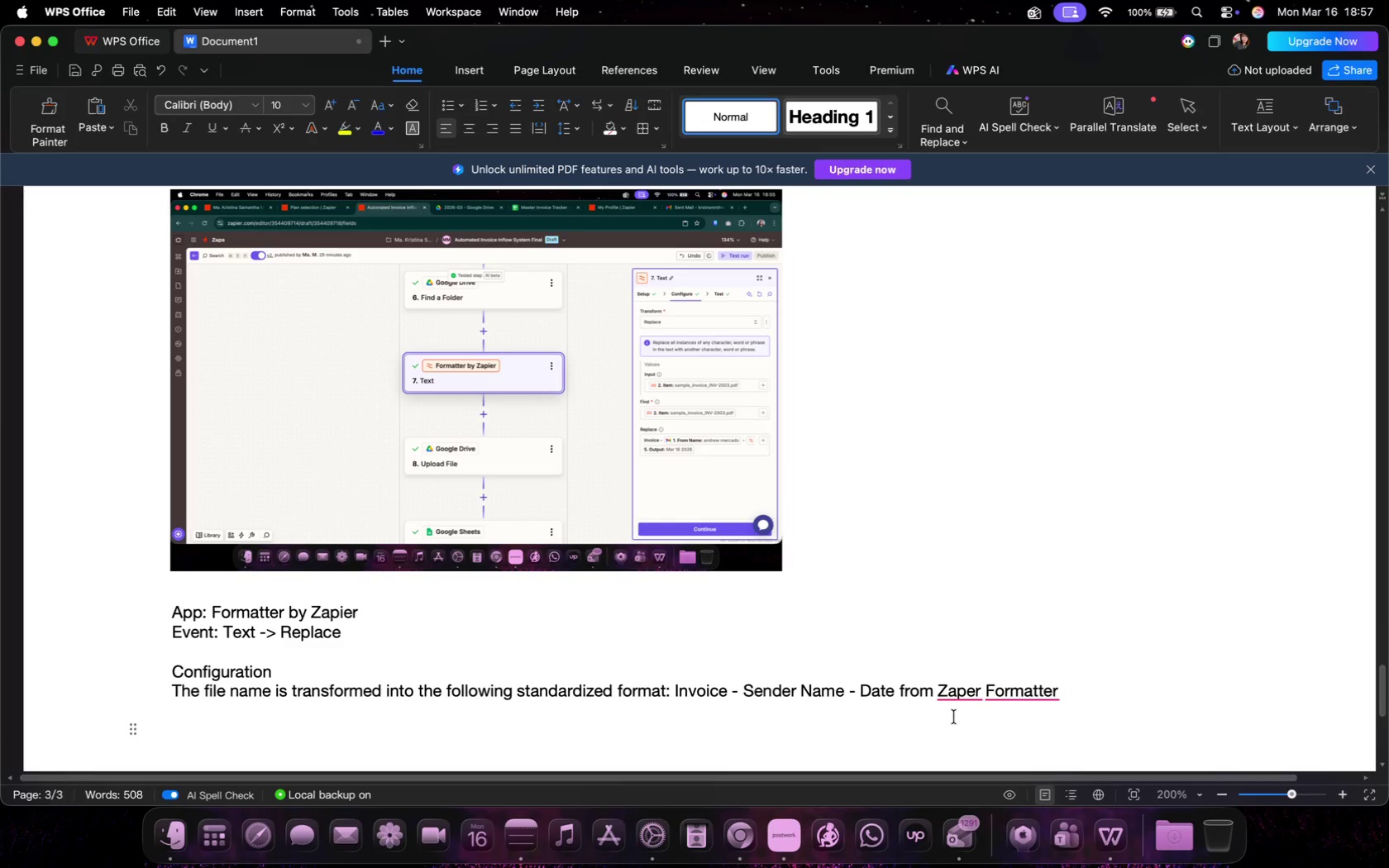 
type(Purpose)
 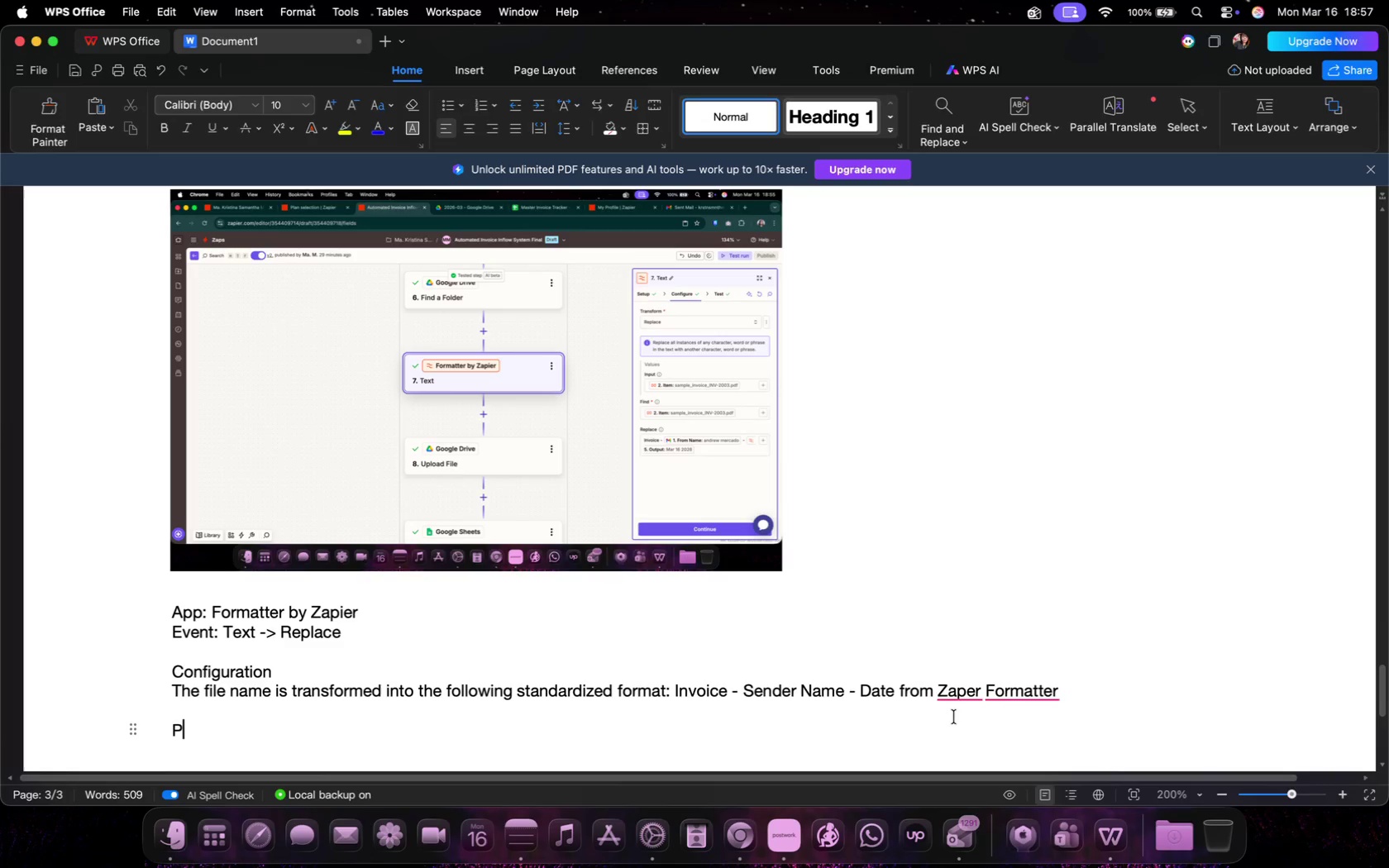 
key(Enter)
 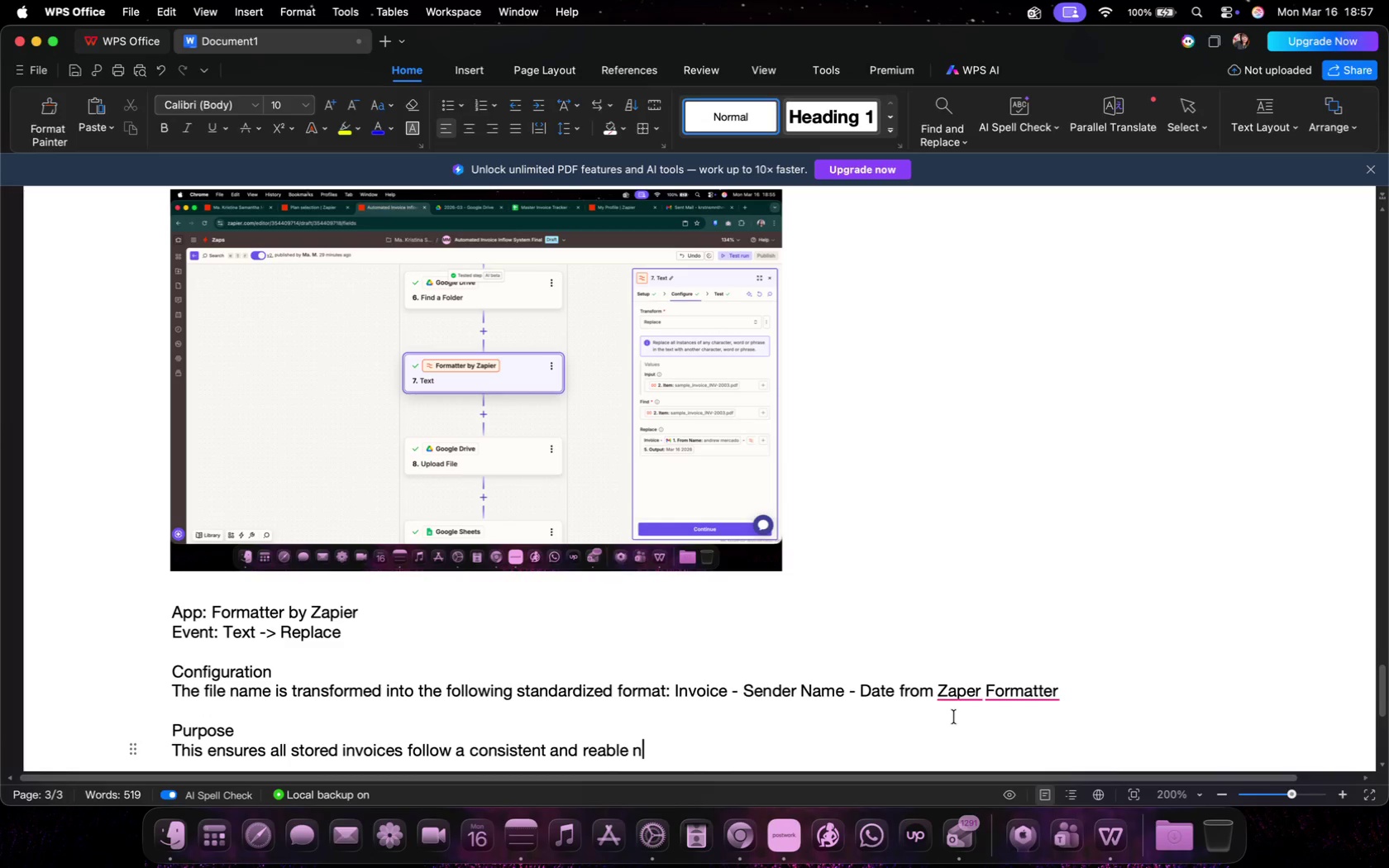 
type(This ensures all stored u)
key(Backspace)
type(invoices follow a consid)
key(Backspace)
type(stent and reable naming St)
key(Backspace)
key(Backspace)
type(structure.)
 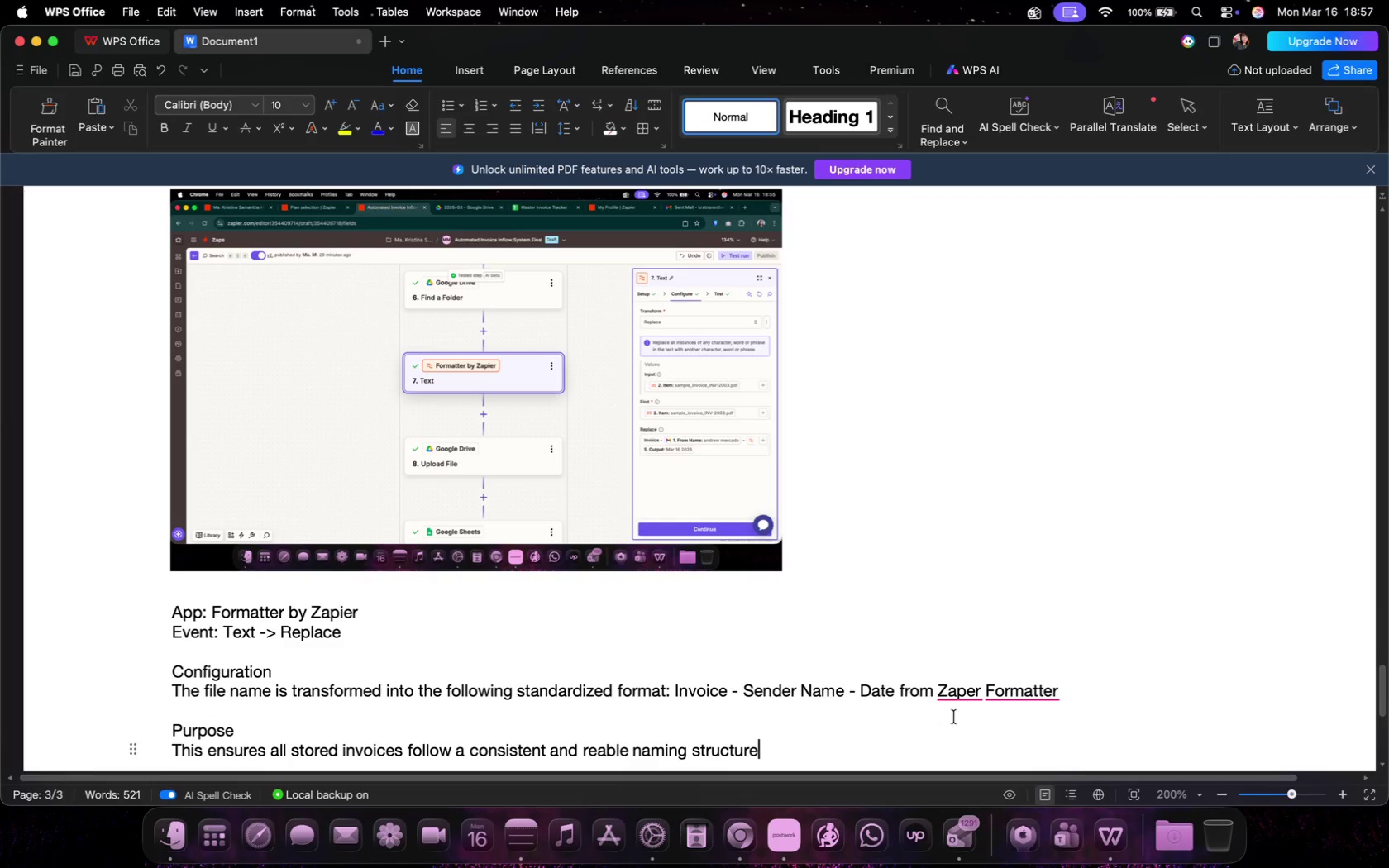 
key(Enter)
 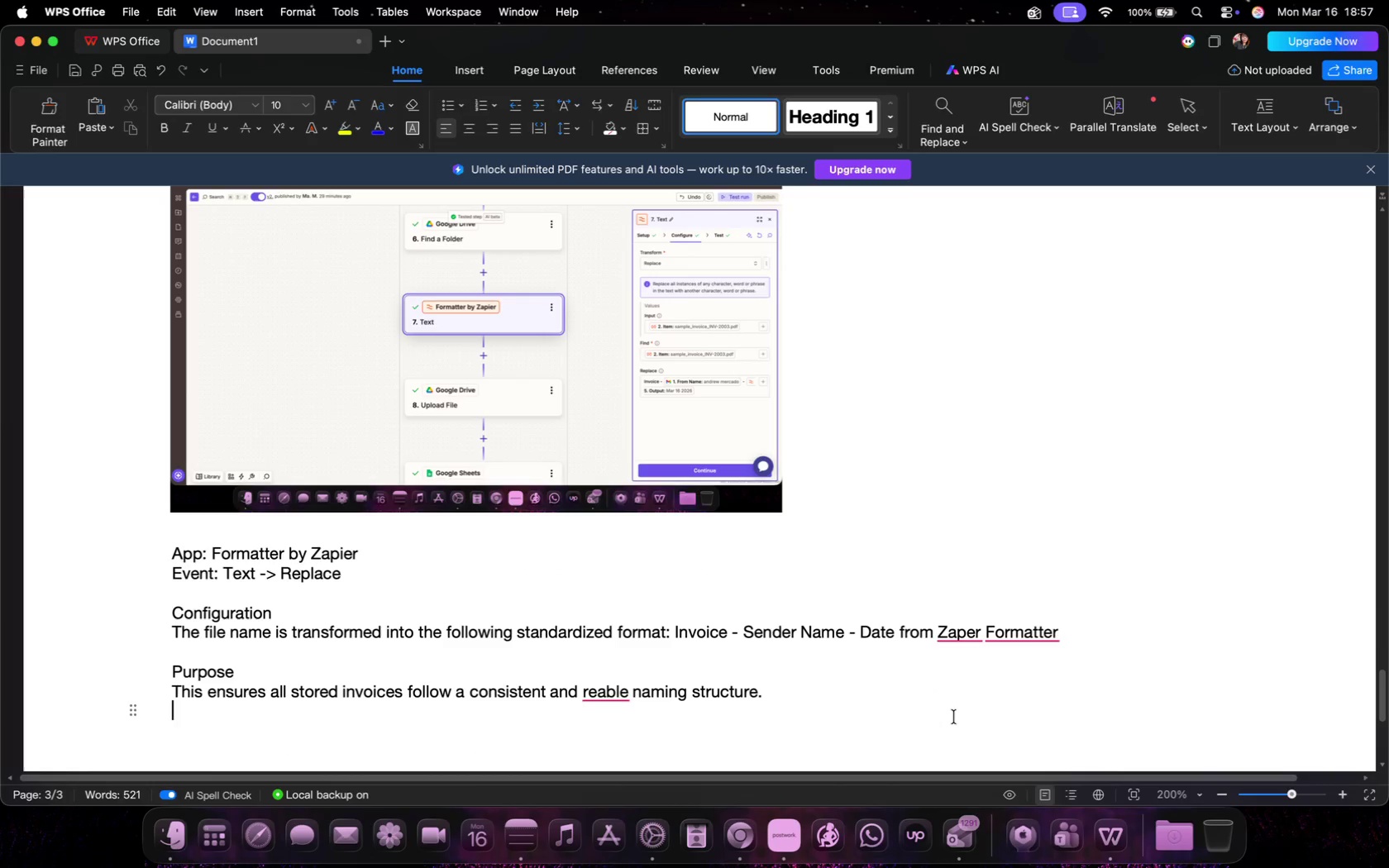 
key(Enter)
 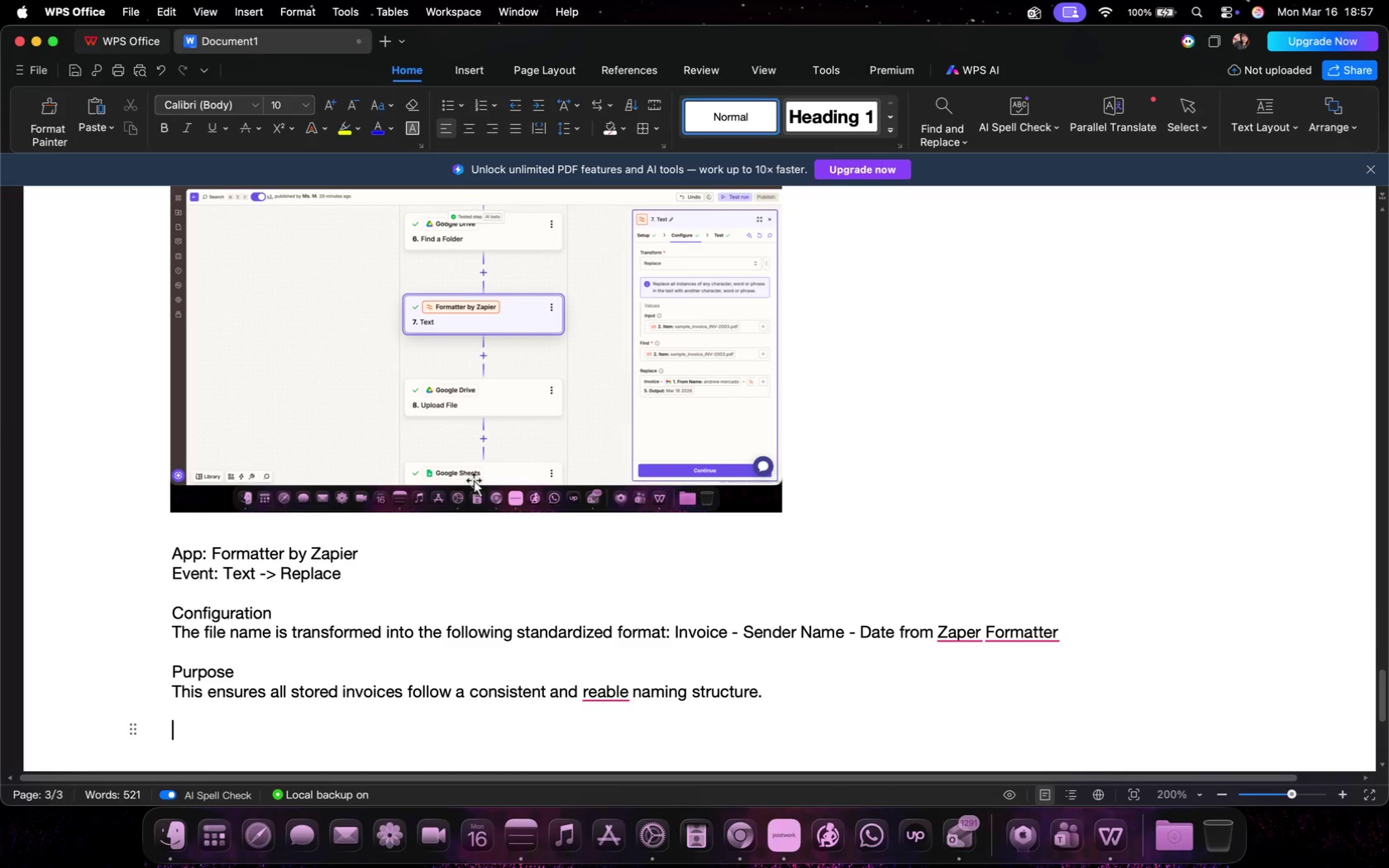 
scroll: coordinate [478, 476], scroll_direction: up, amount: 66.0
 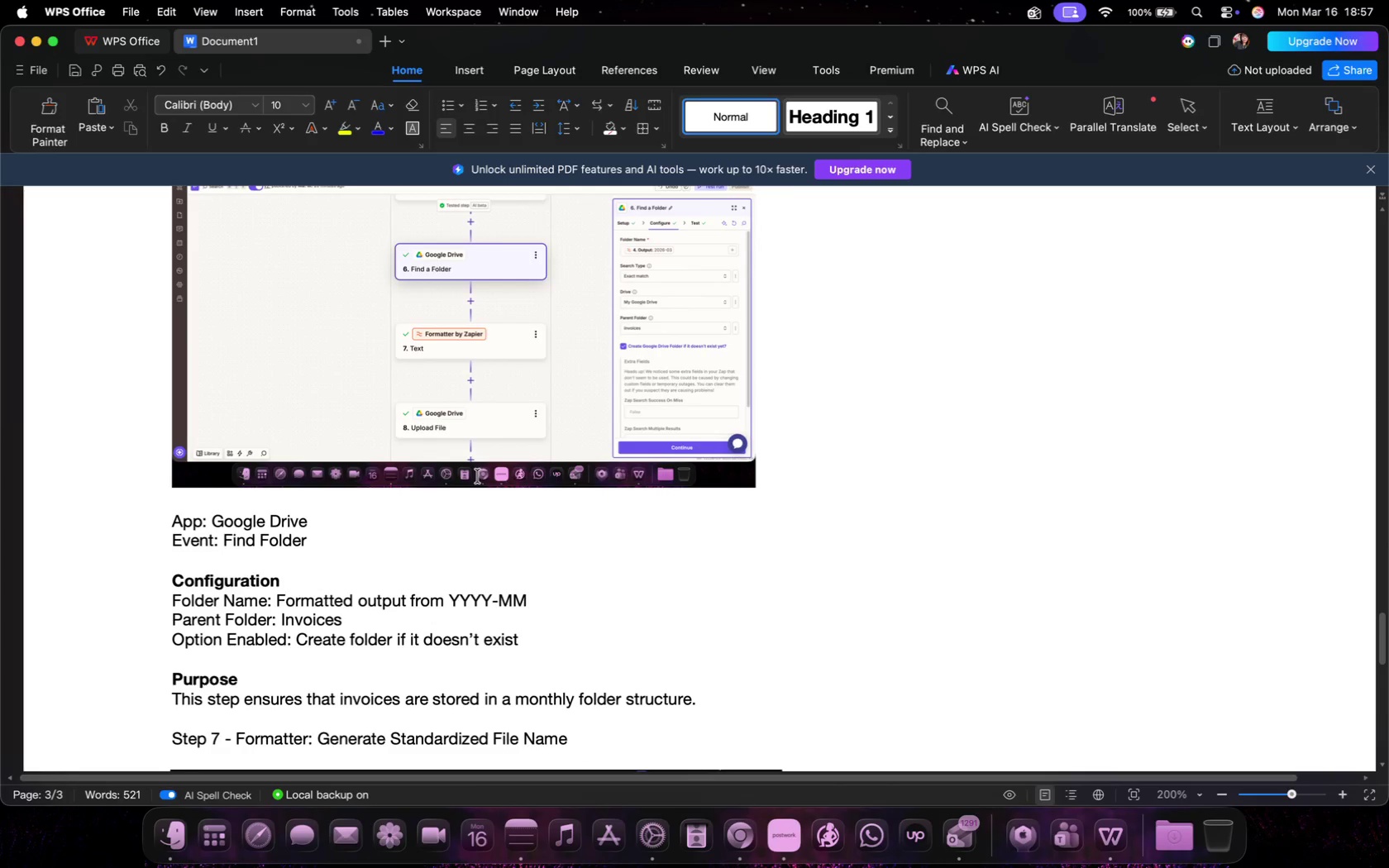 
left_click_drag(start_coordinate=[615, 648], to_coordinate=[149, 649])
 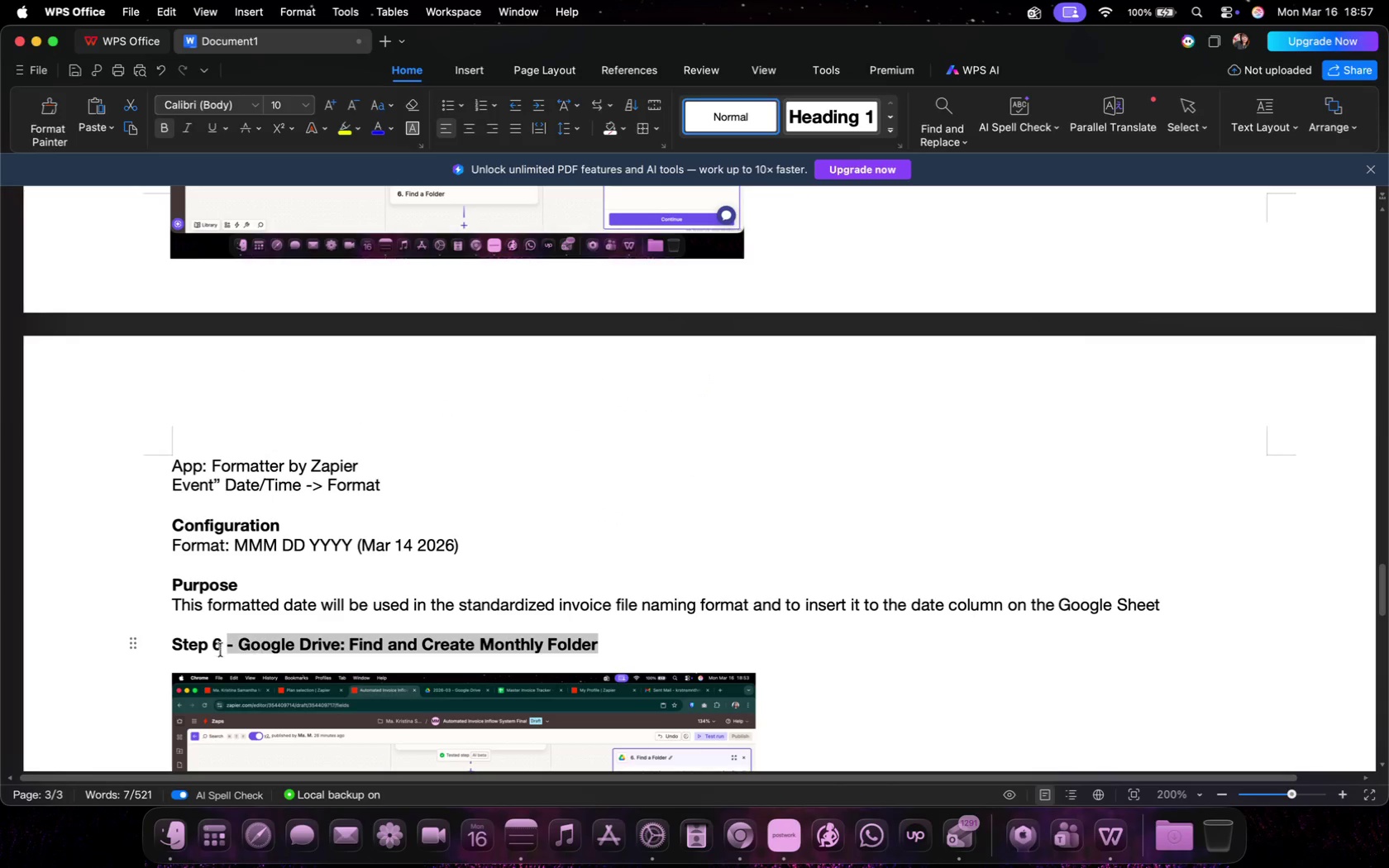 
left_click([53, 112])
 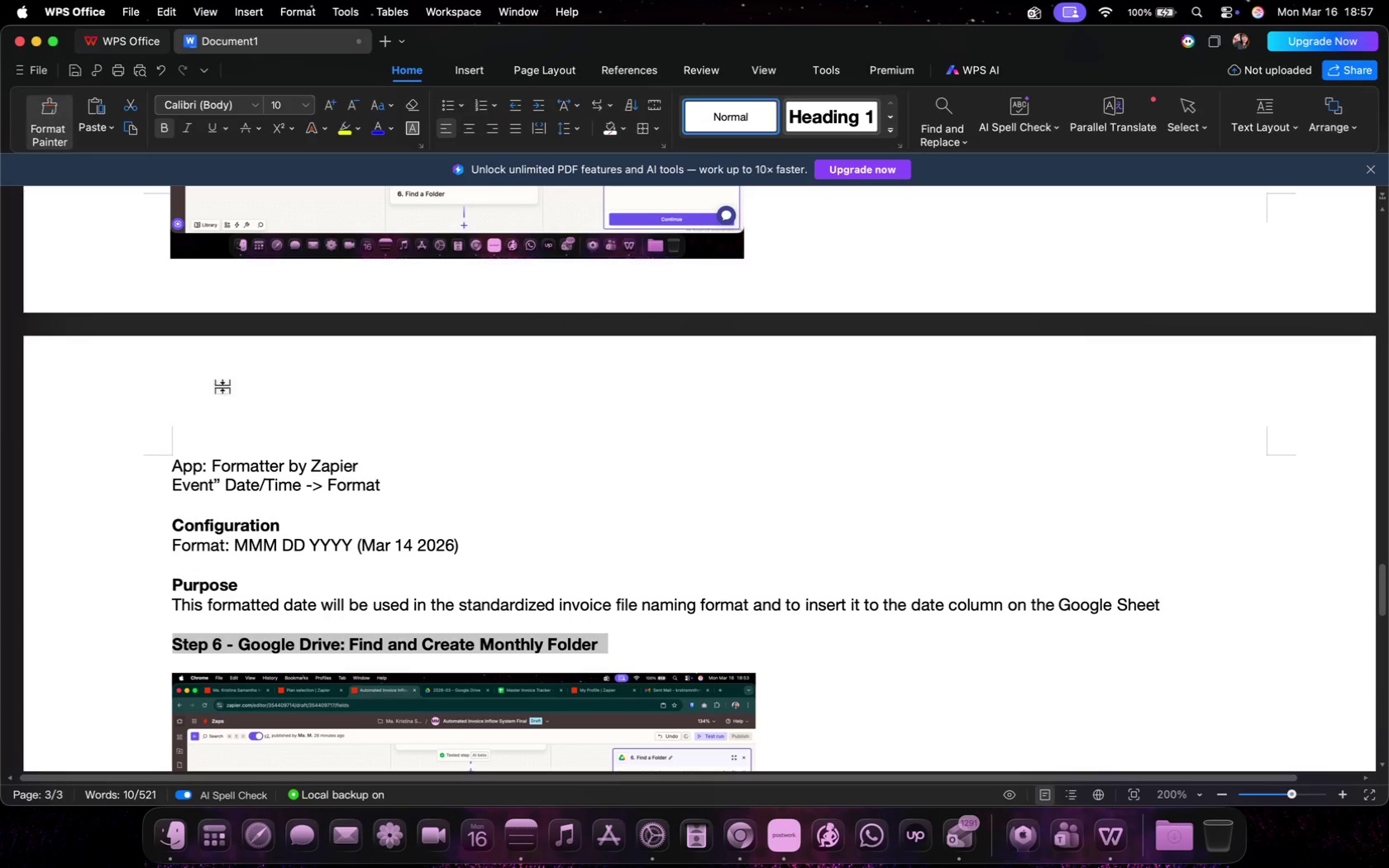 
scroll: coordinate [504, 628], scroll_direction: down, amount: 38.0
 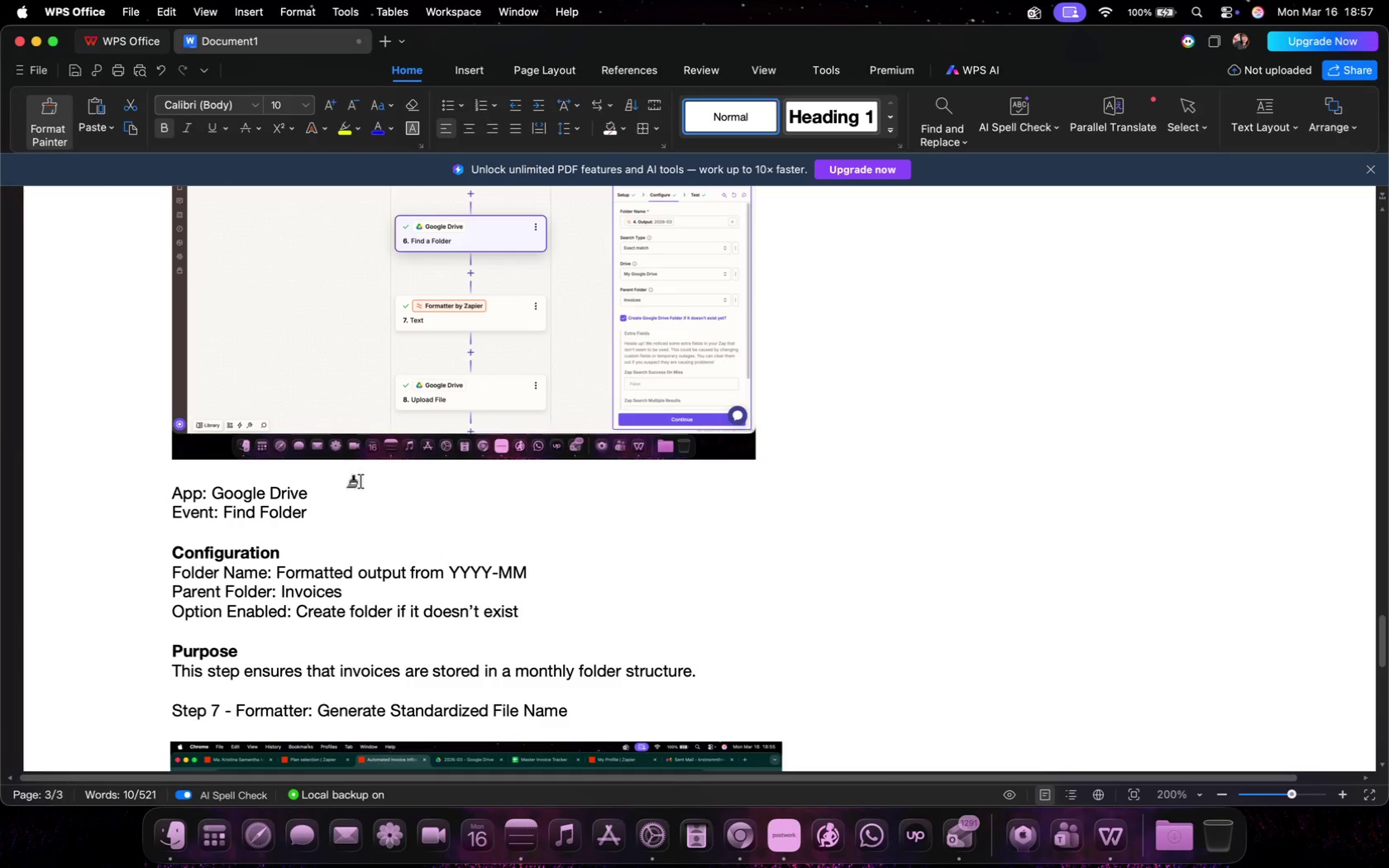 
left_click_drag(start_coordinate=[590, 689], to_coordinate=[160, 677])
 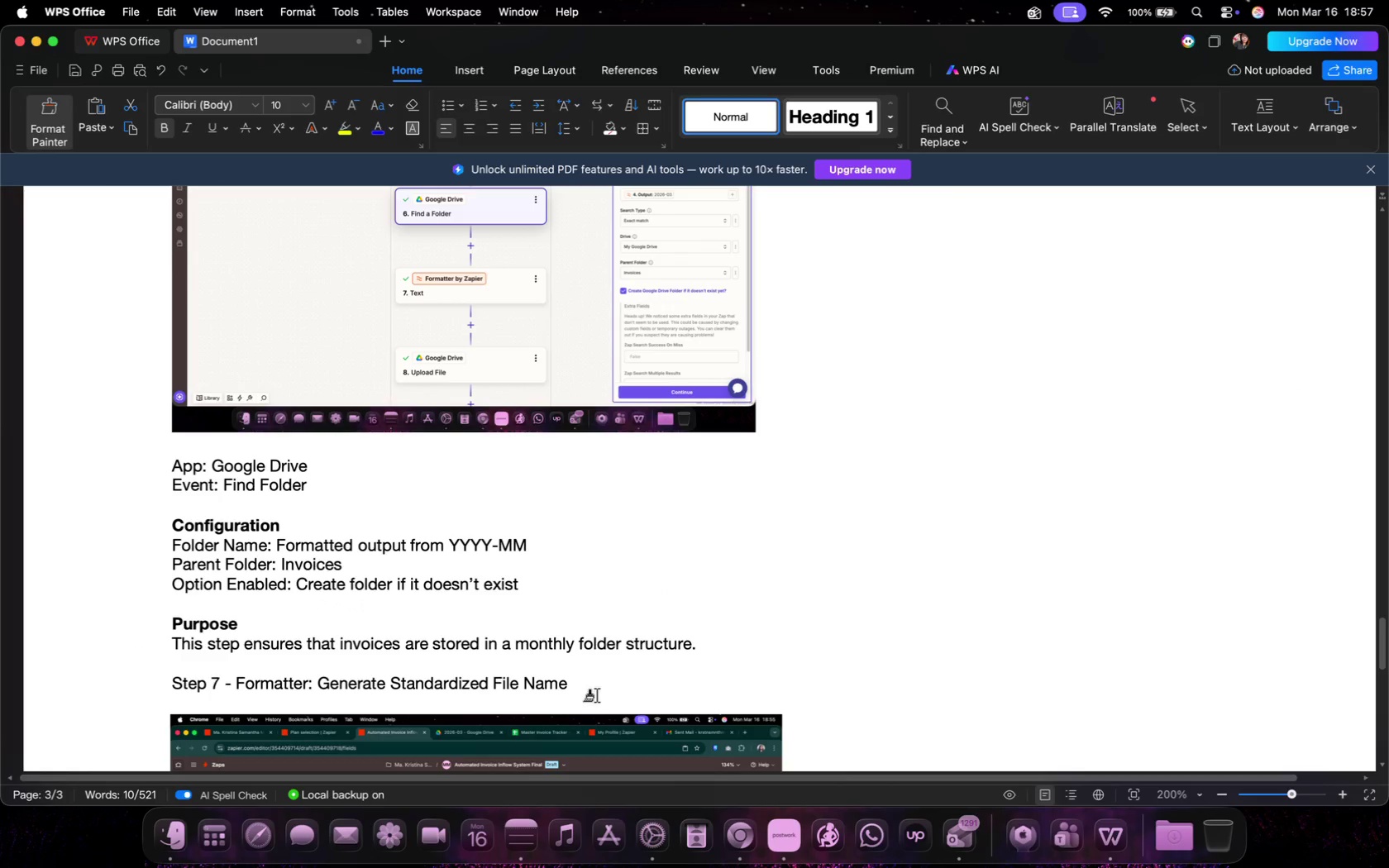 
scroll: coordinate [346, 661], scroll_direction: down, amount: 40.0
 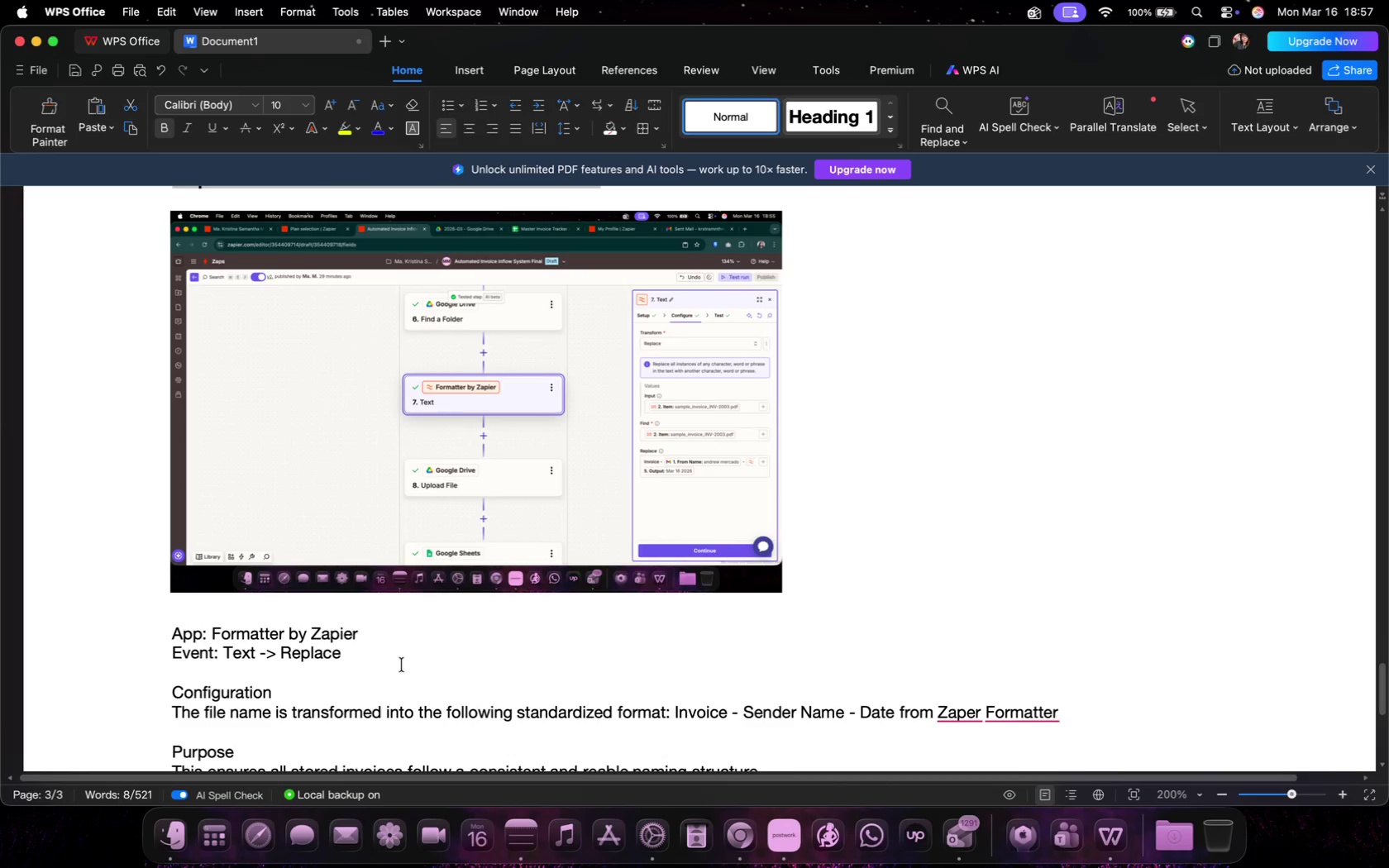 
left_click_drag(start_coordinate=[281, 538], to_coordinate=[149, 534])
 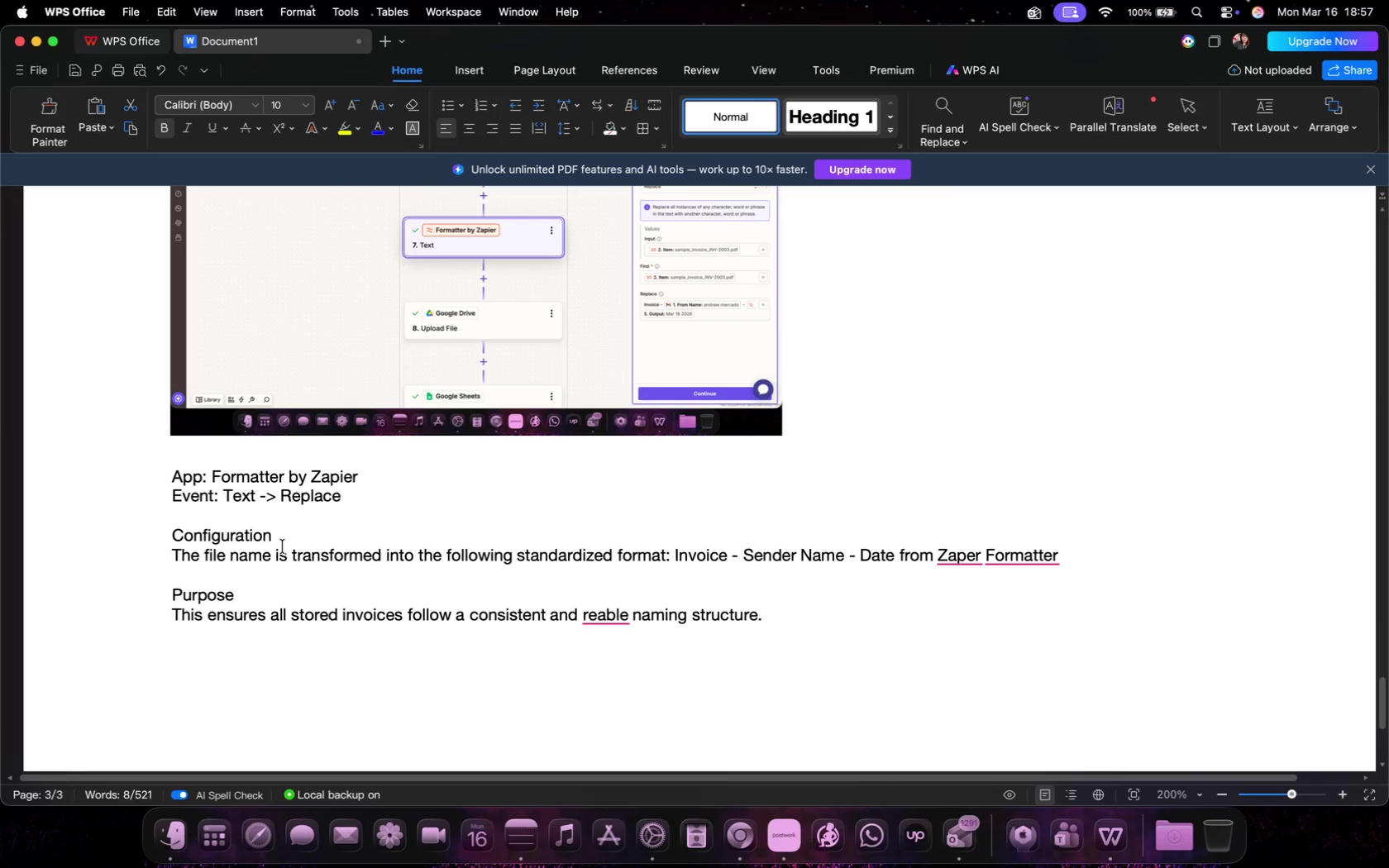 
key(Meta+B)
 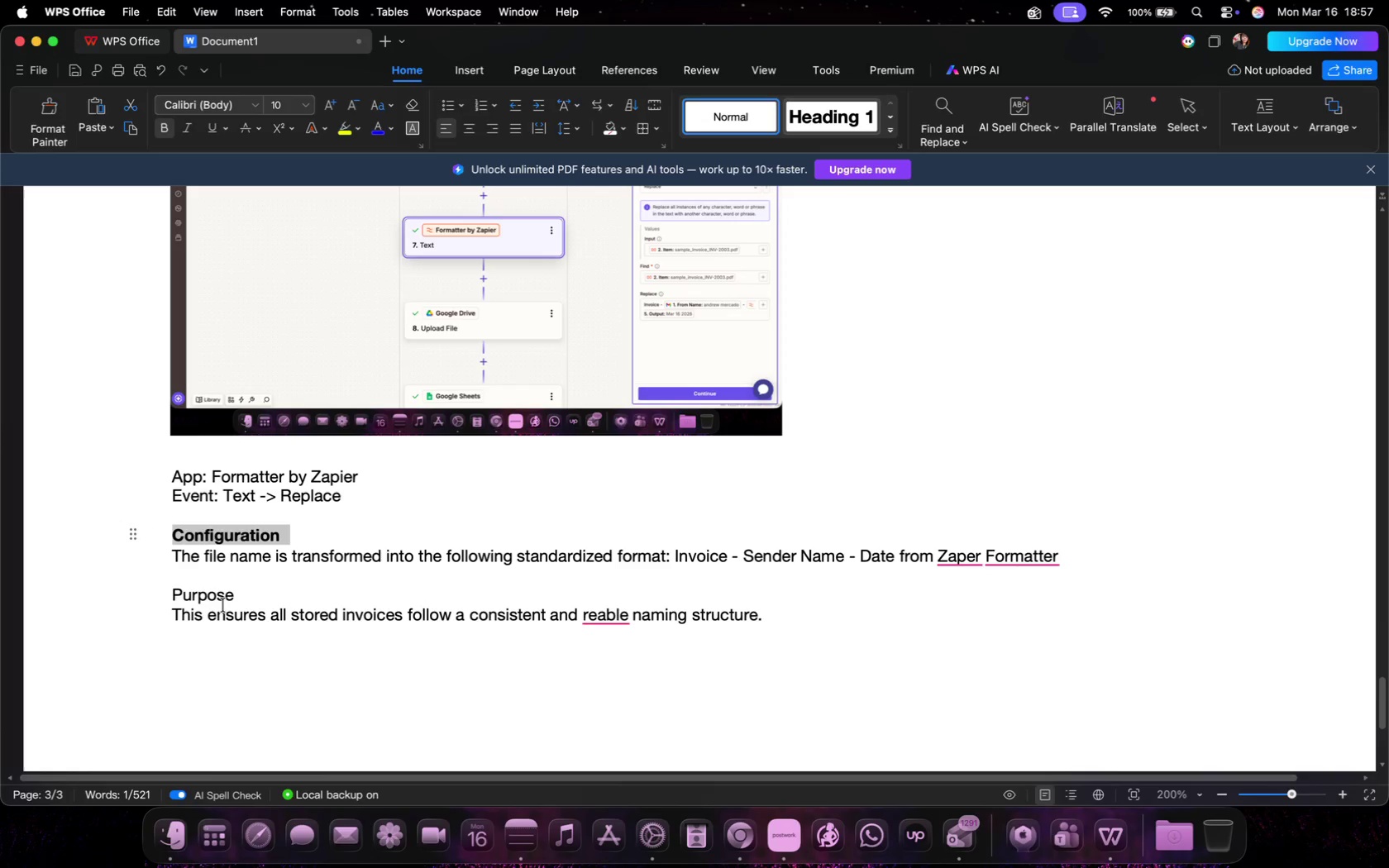 
left_click([228, 601])
 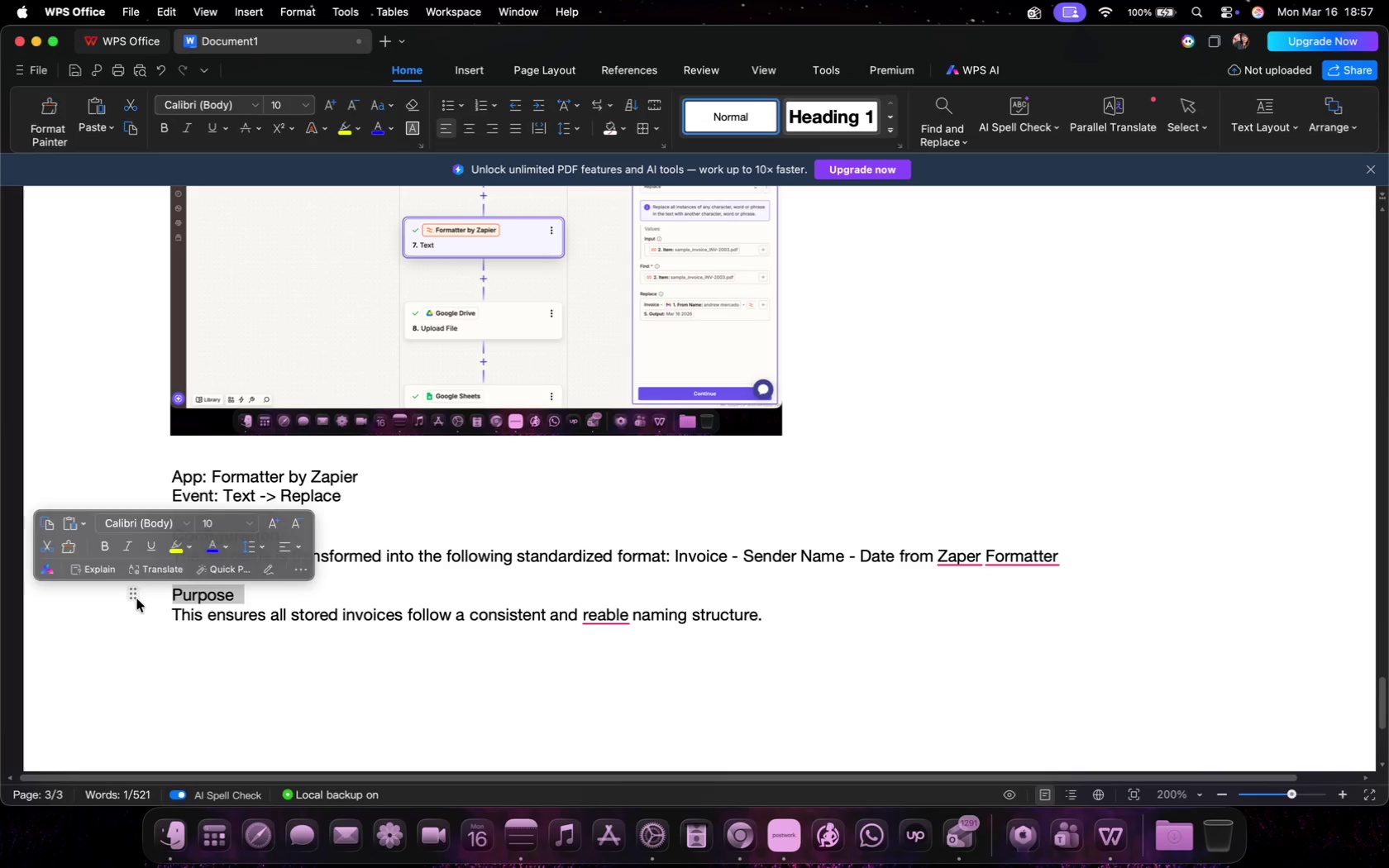 
left_click_drag(start_coordinate=[249, 602], to_coordinate=[137, 599])
 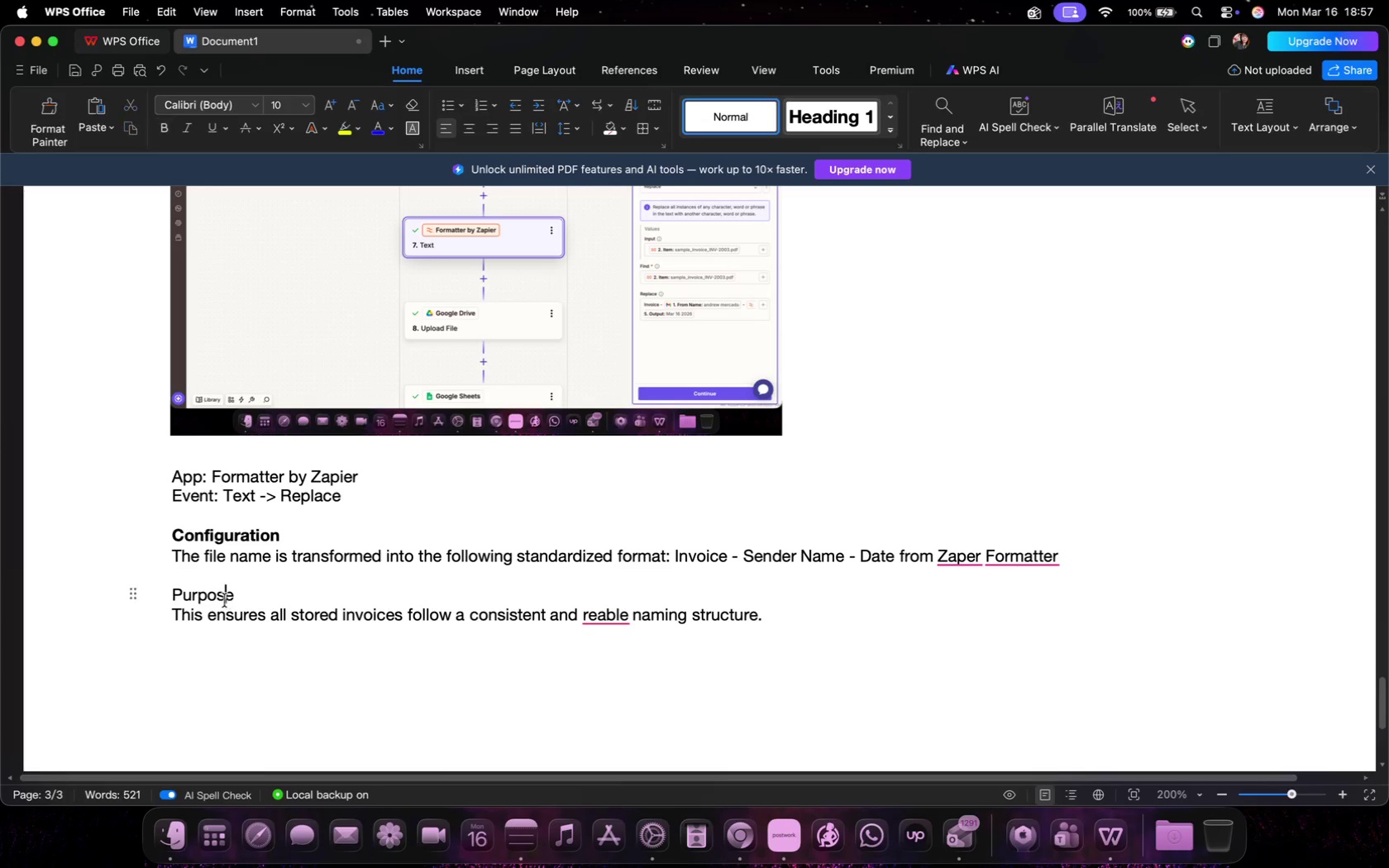 
key(Meta+B)
 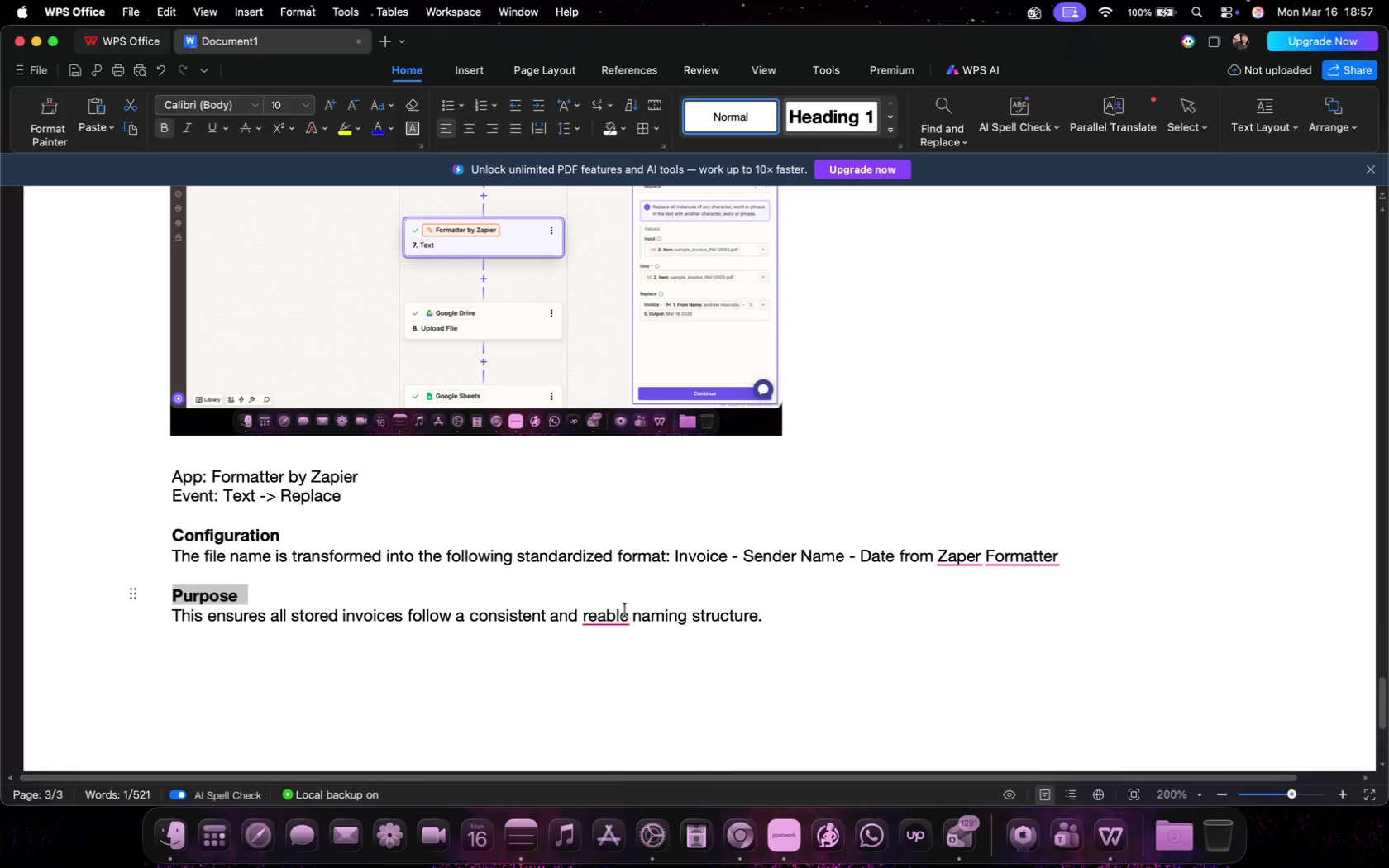 
left_click([613, 619])
 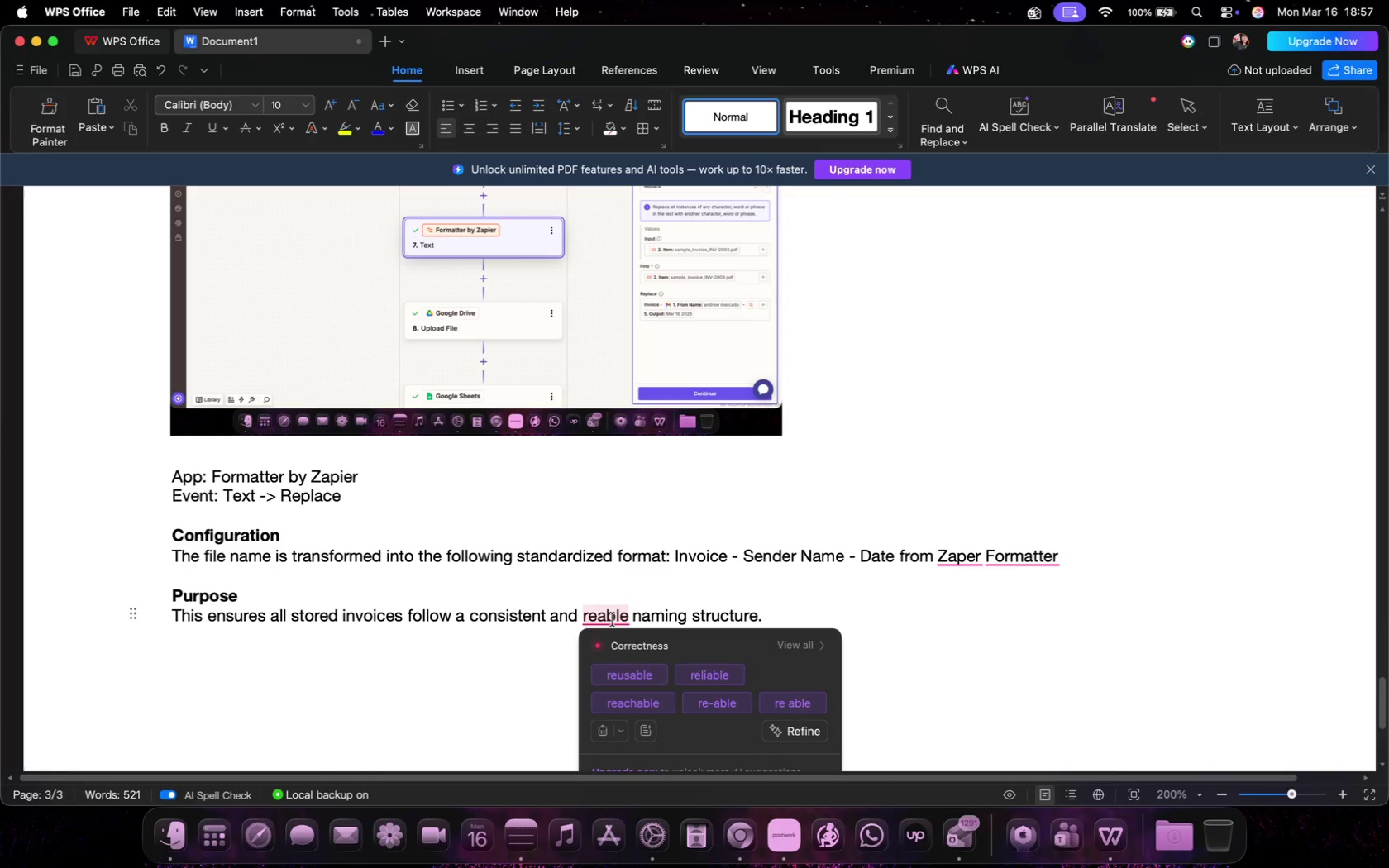 
left_click([613, 619])
 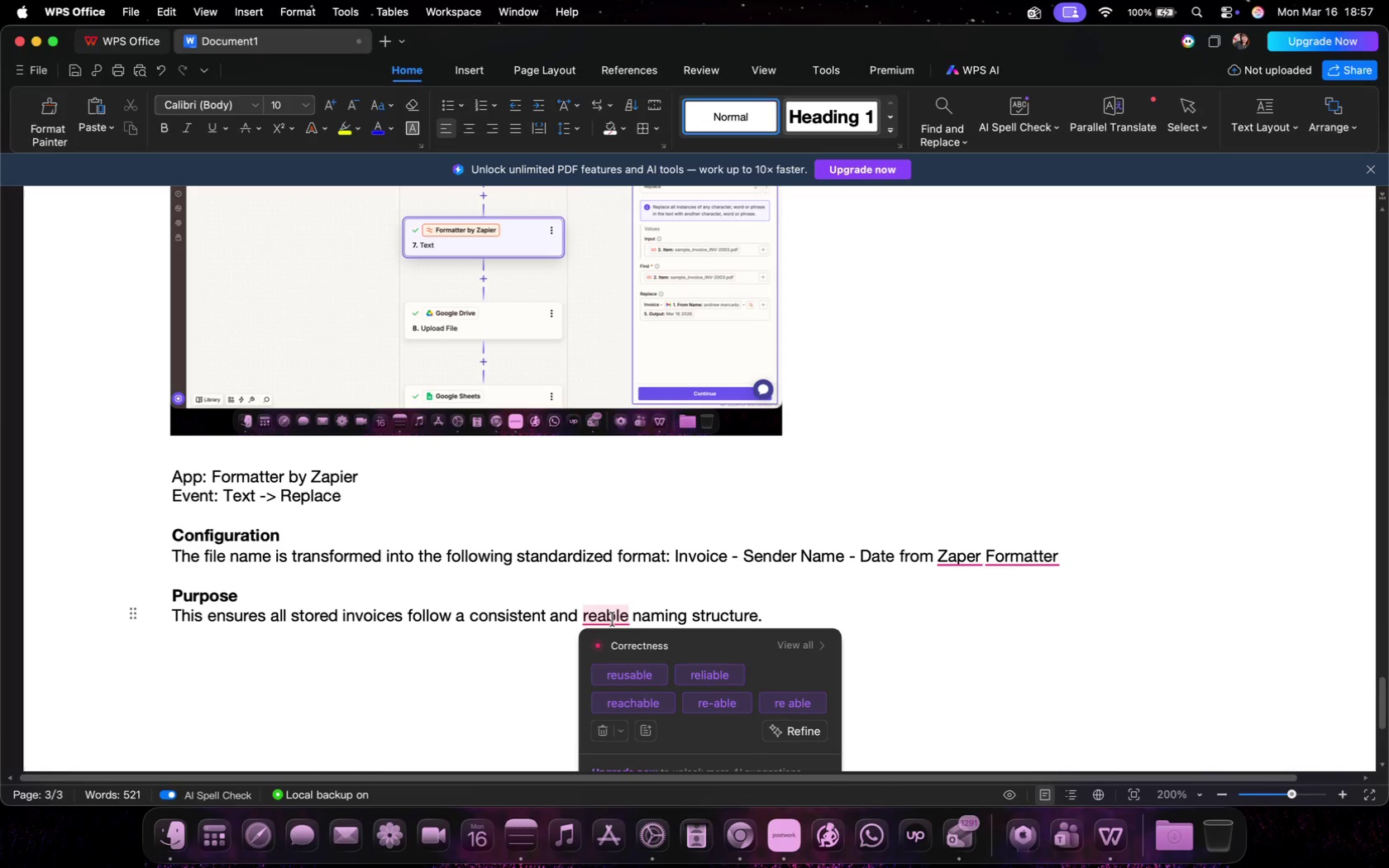 
left_click([605, 618])
 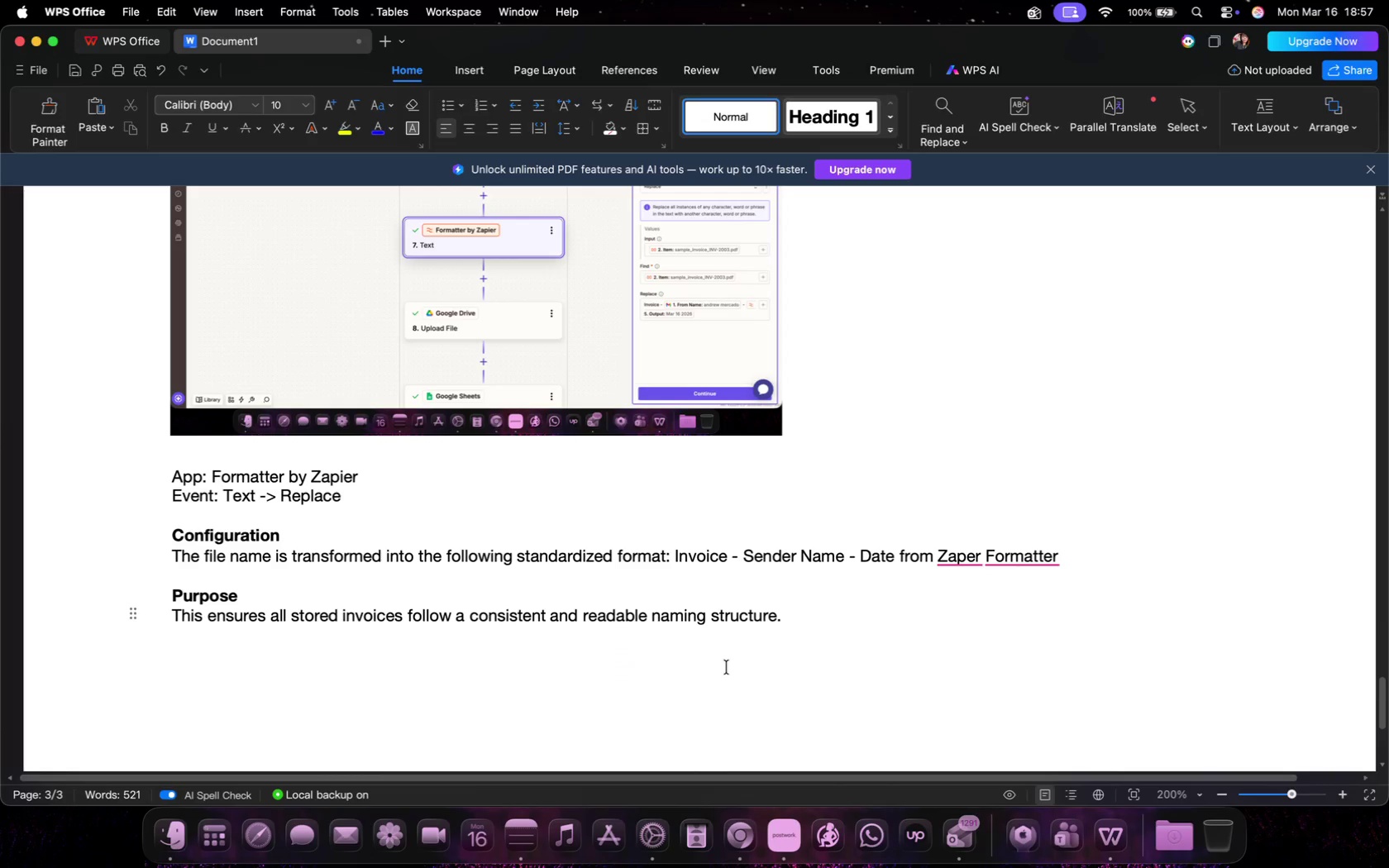 
type(da)
 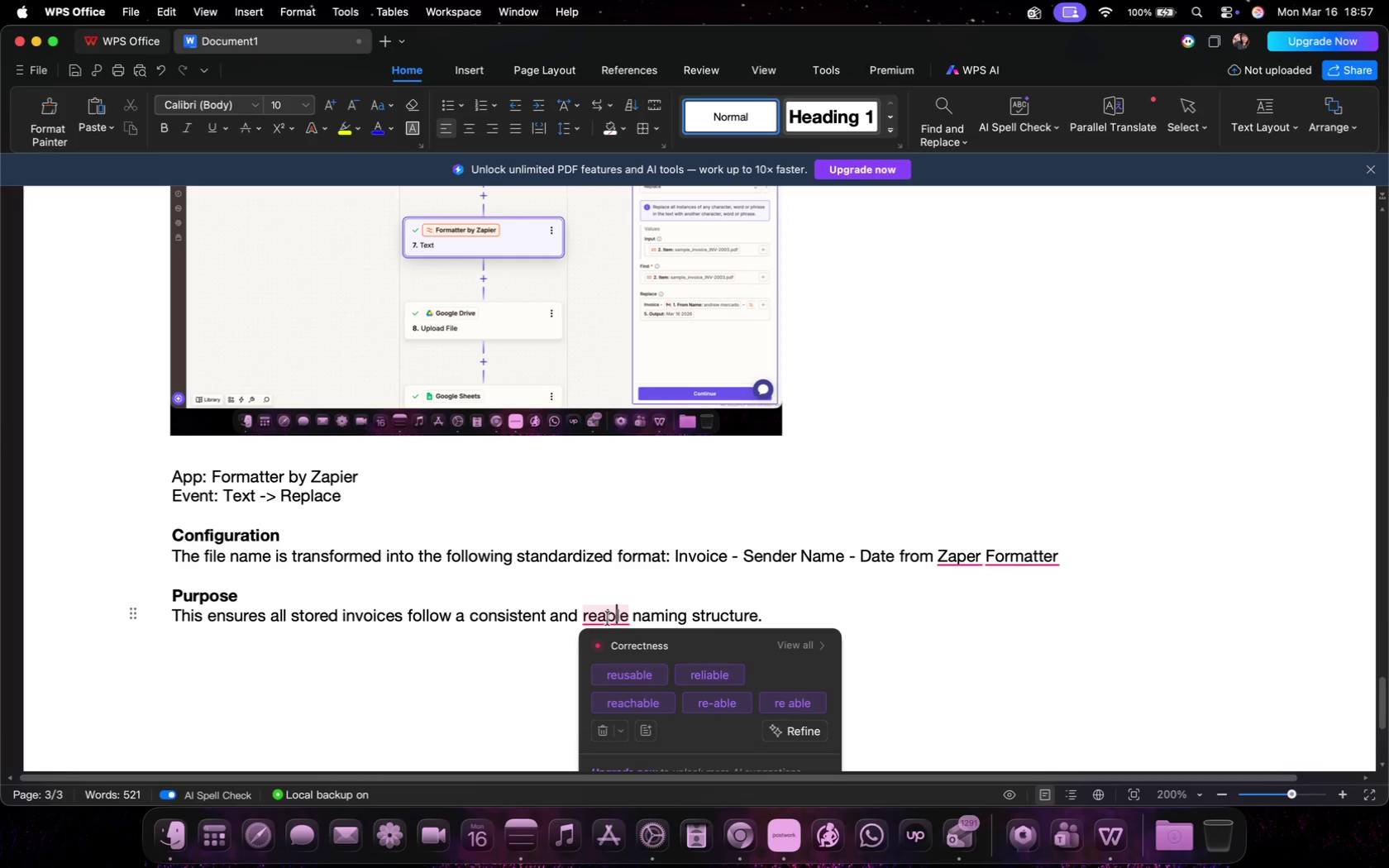 
left_click([656, 670])
 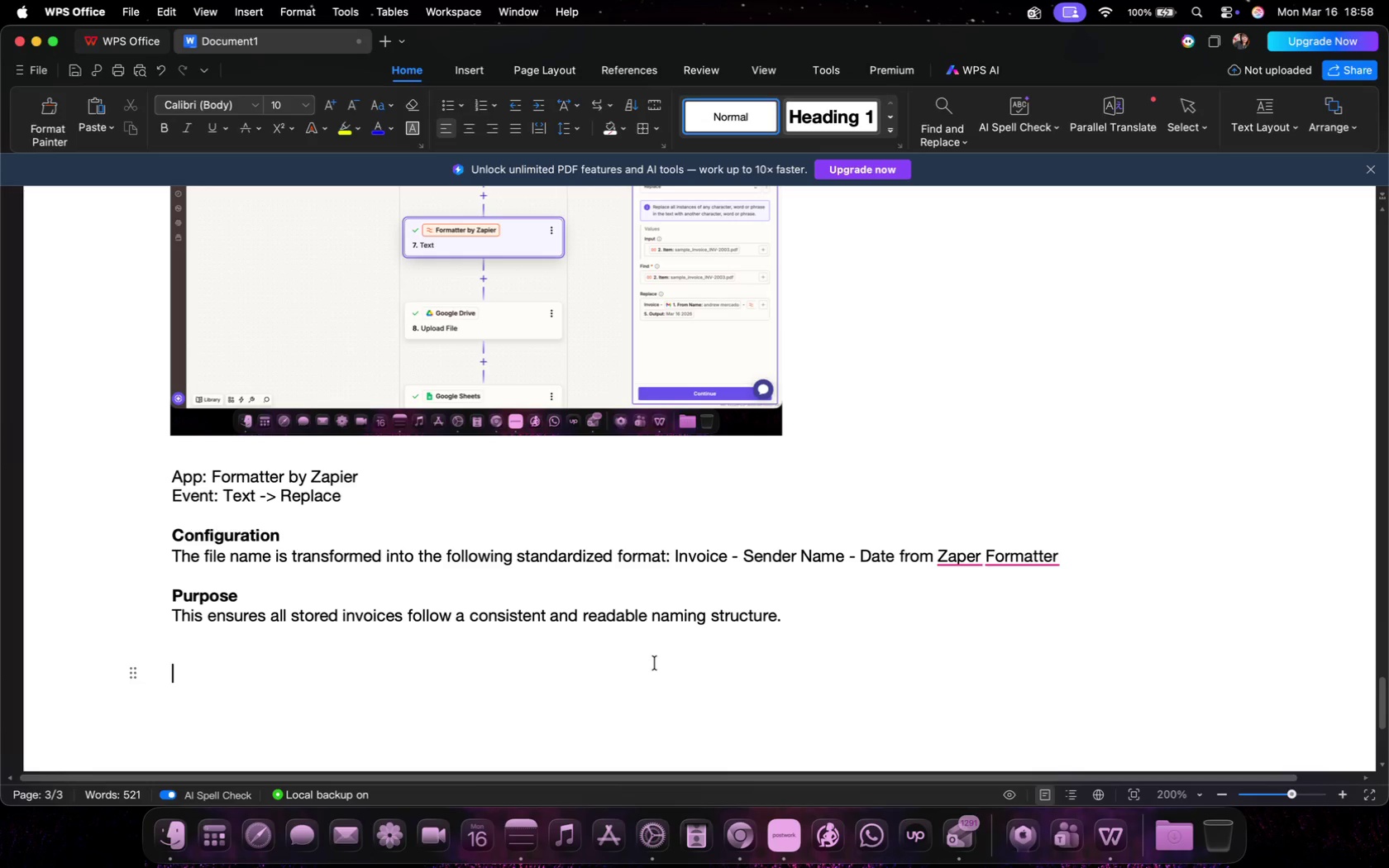 
wait(7.25)
 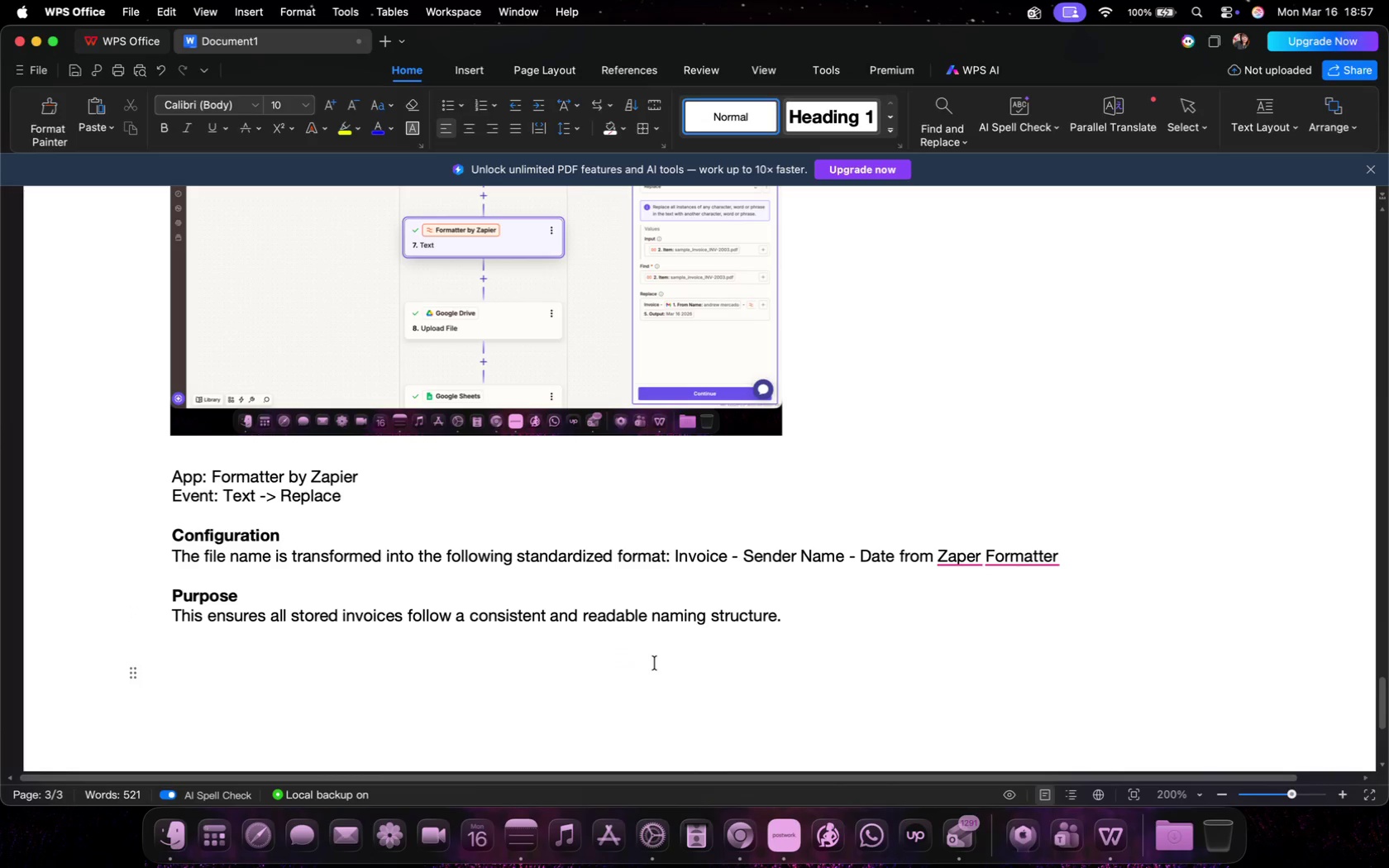 
key(Backspace)
type(Step 8 - Google Drive U)
key(Backspace)
key(Backspace)
type(: Upload Invoice File)
 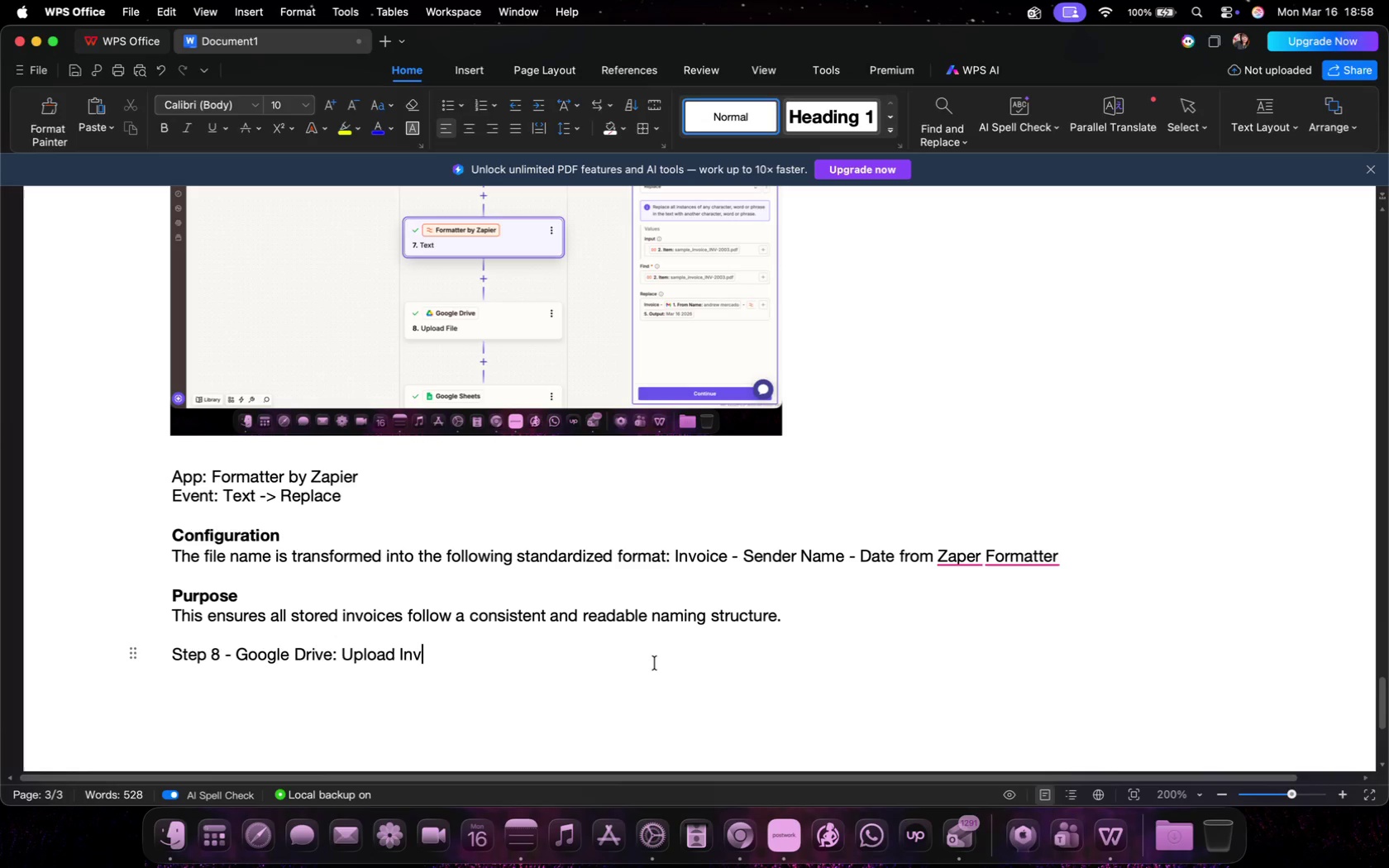 
key(Enter)
 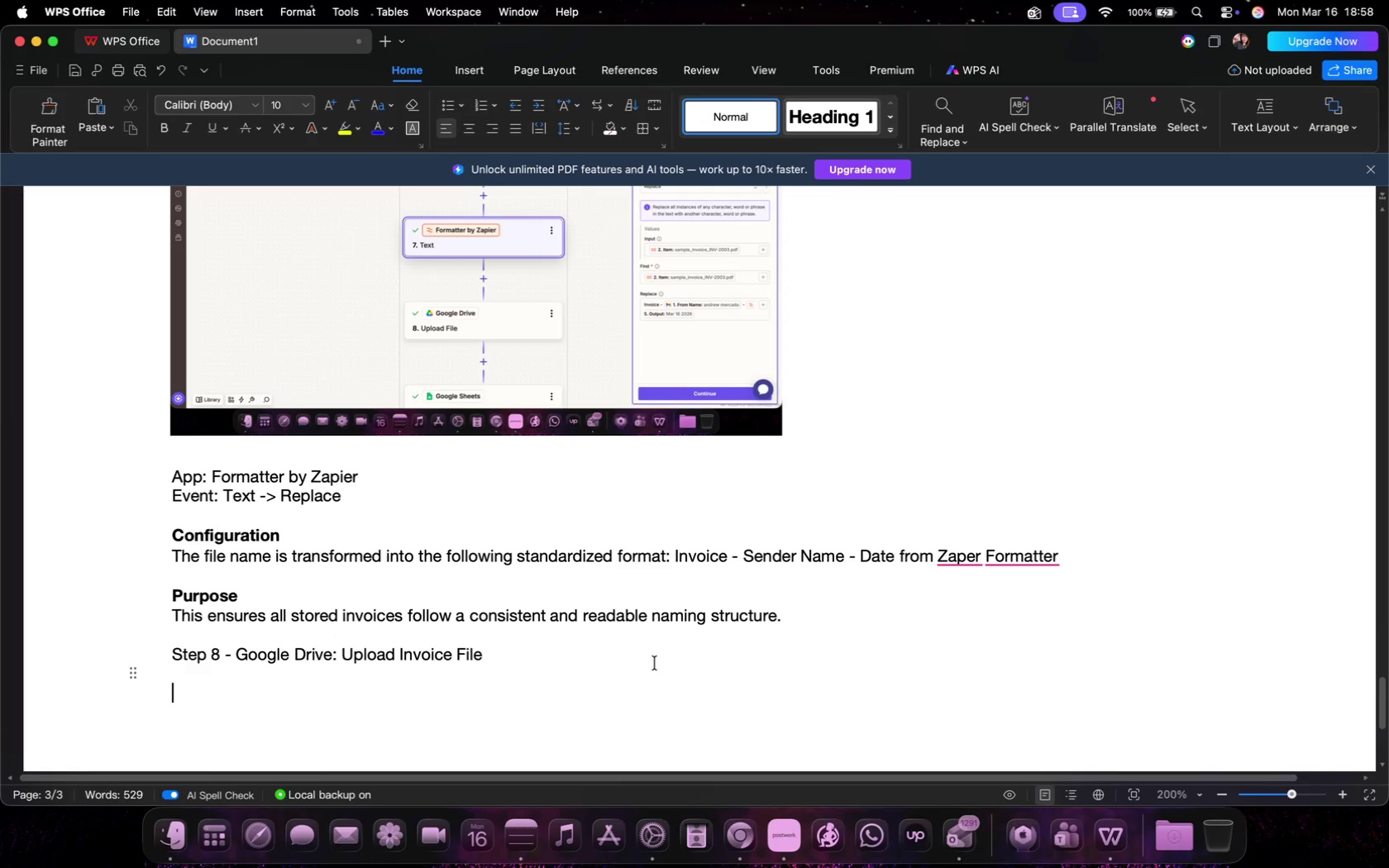 
key(Enter)
 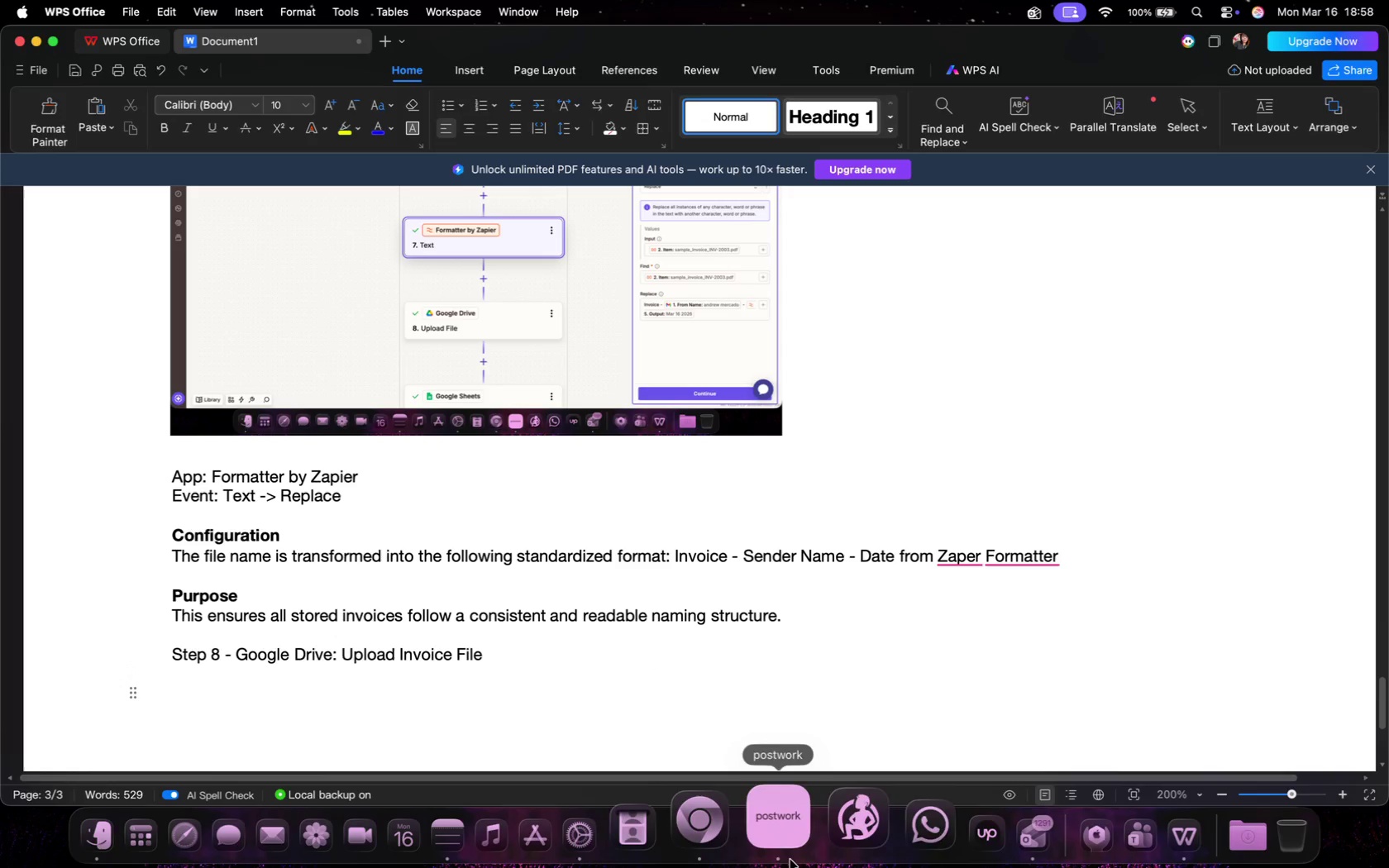 
left_click([739, 851])
 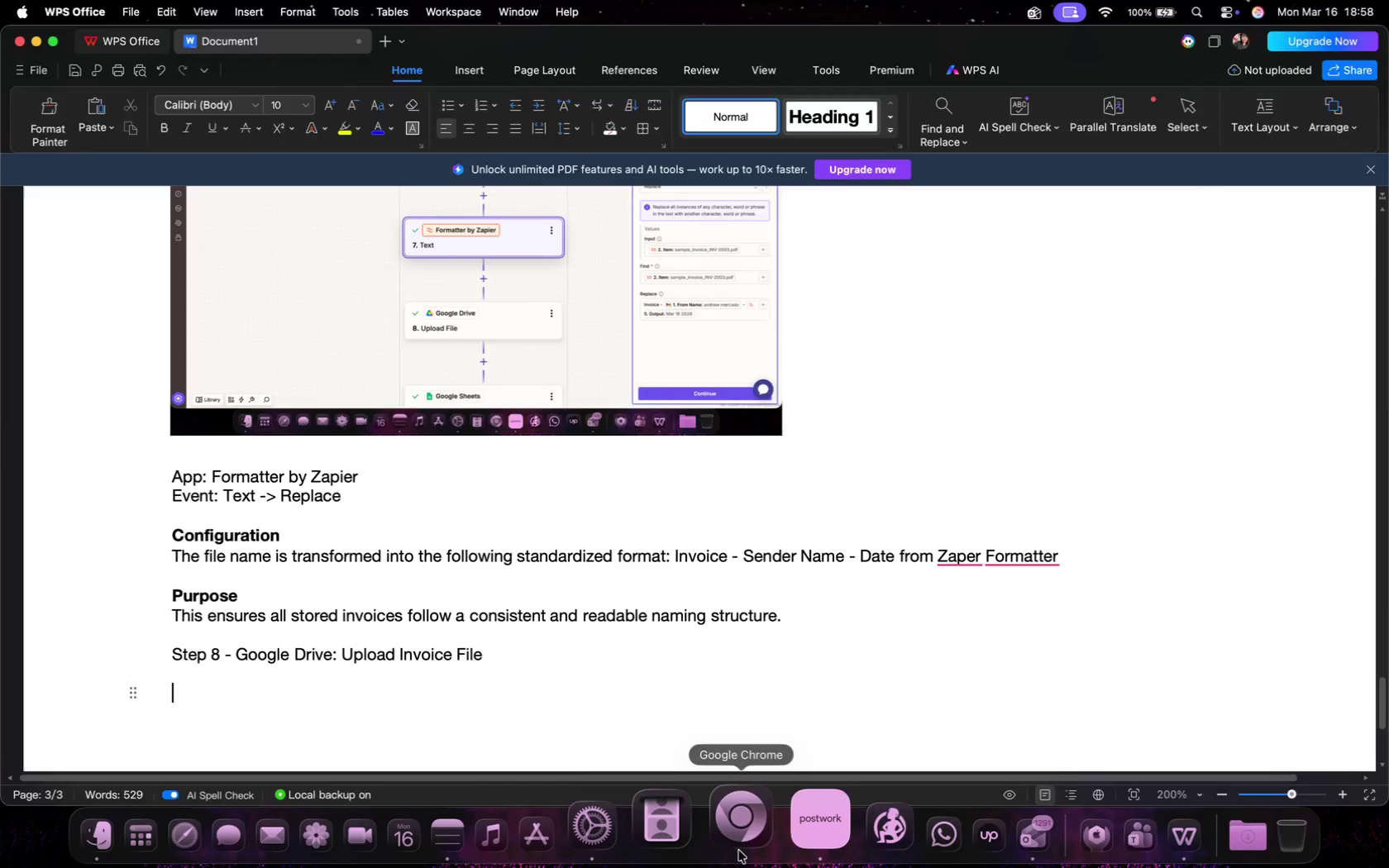 
left_click([742, 617])
 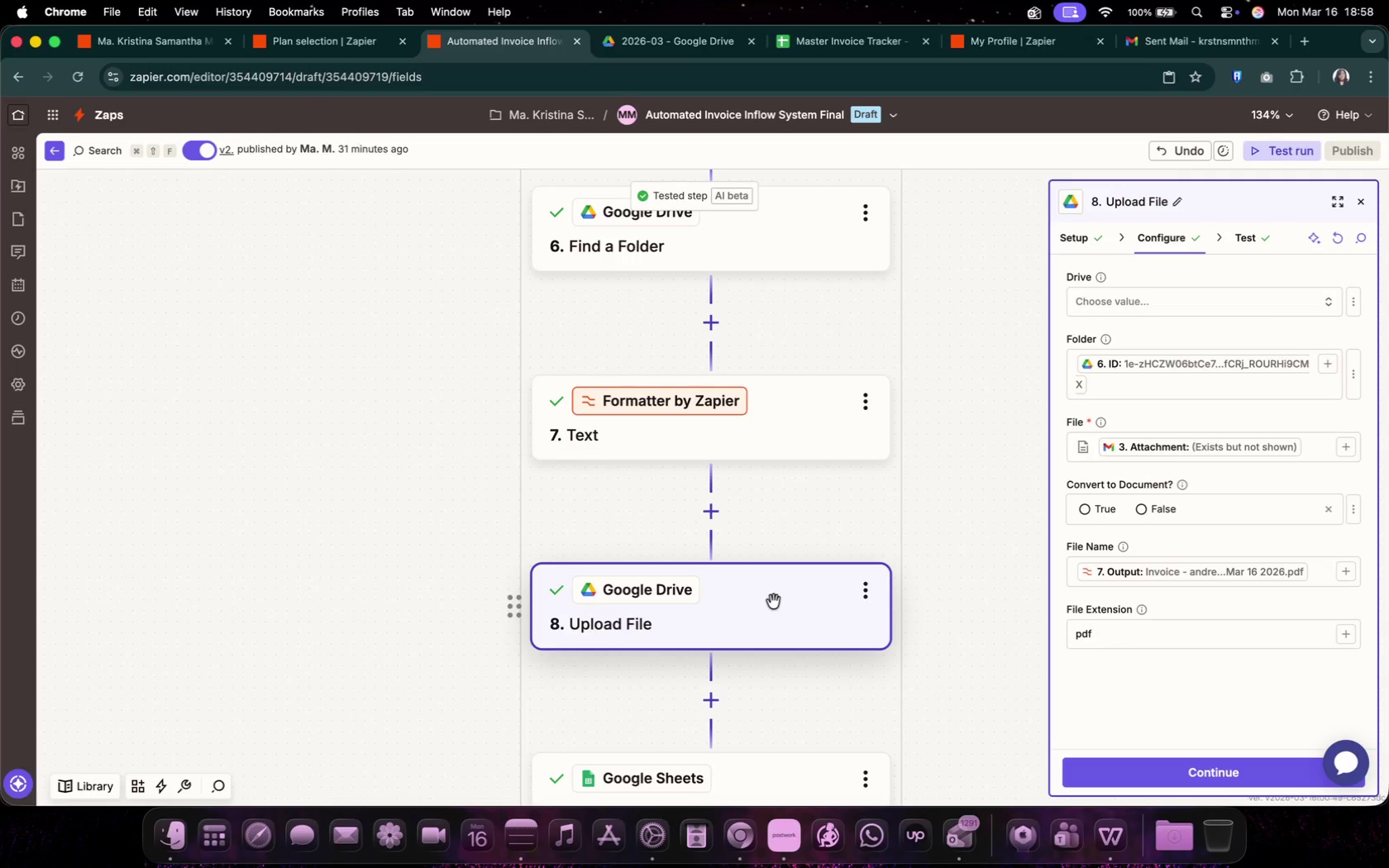 
scroll: coordinate [775, 600], scroll_direction: down, amount: 15.0
 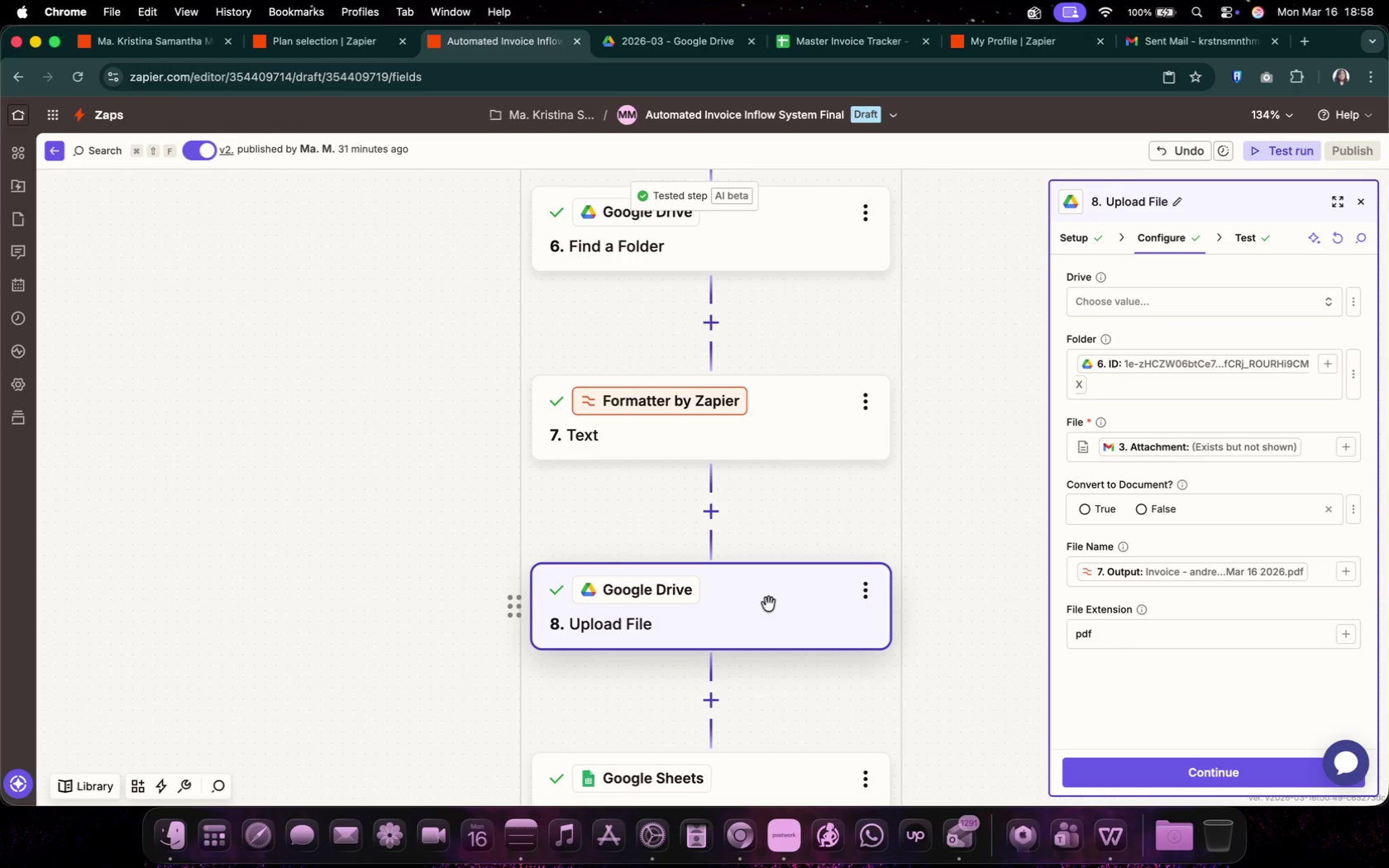 
key(Meta+Shift+3)
 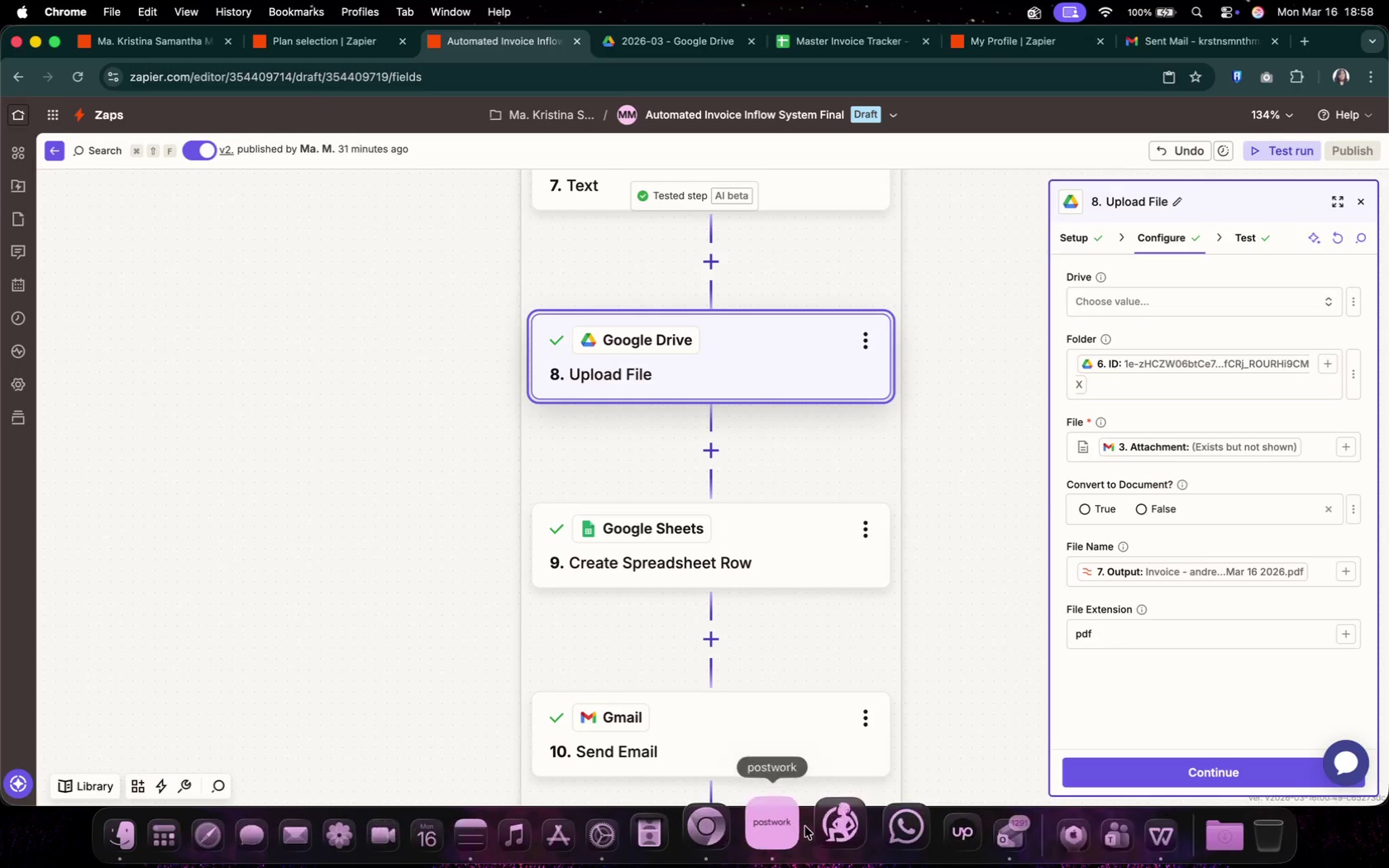 
left_click([1105, 840])
 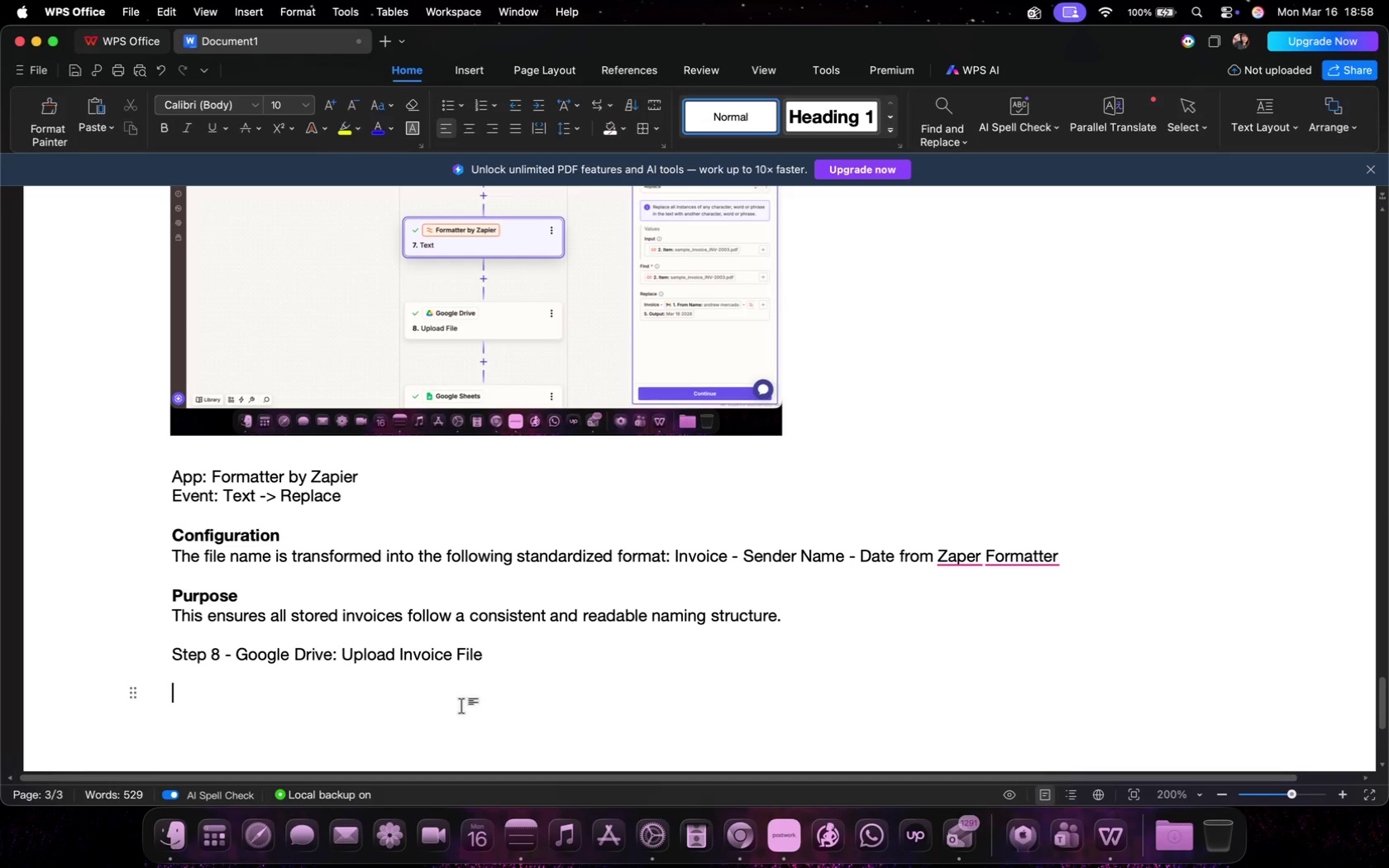 
key(Meta+V)
 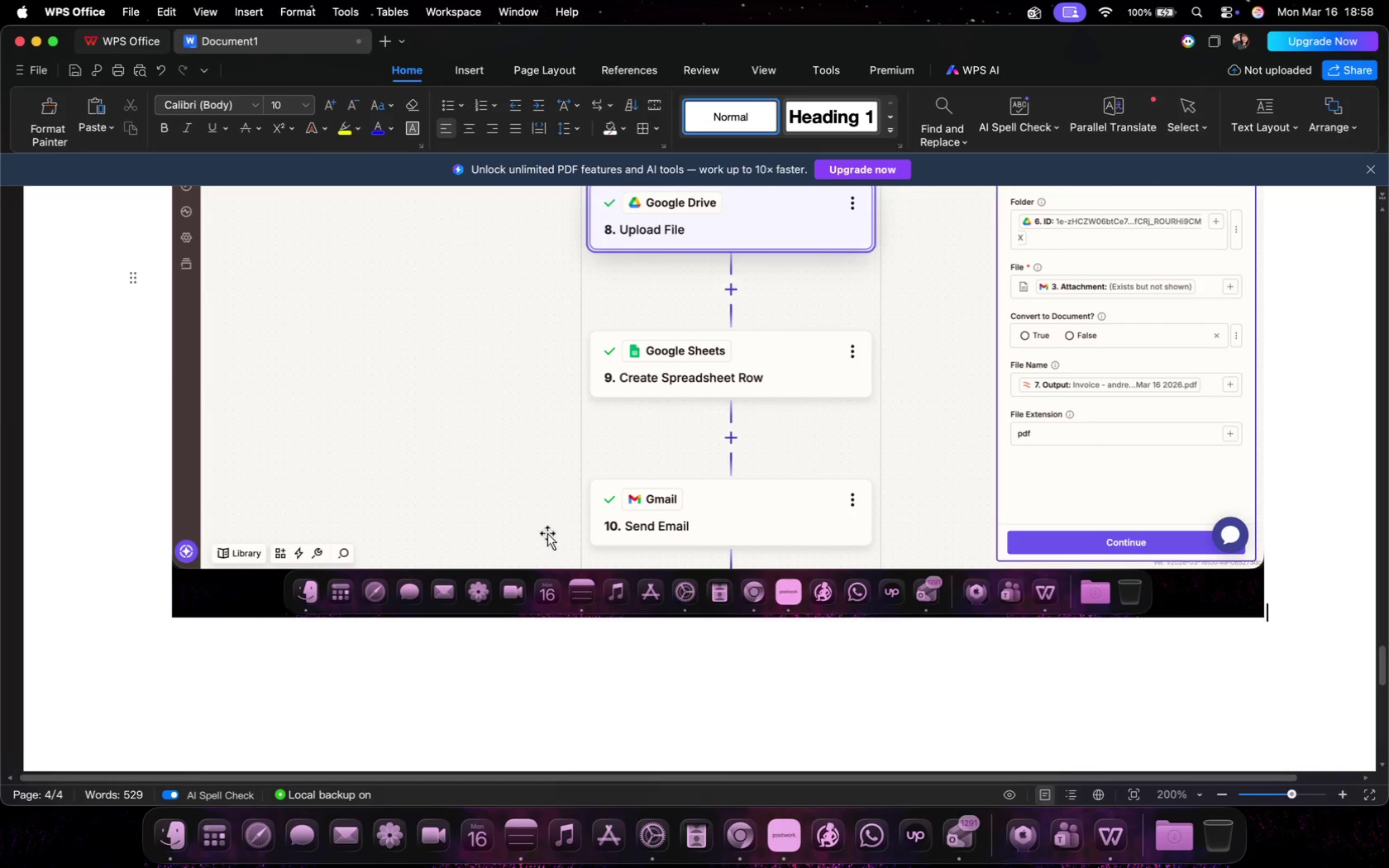 
scroll: coordinate [547, 534], scroll_direction: down, amount: 15.0
 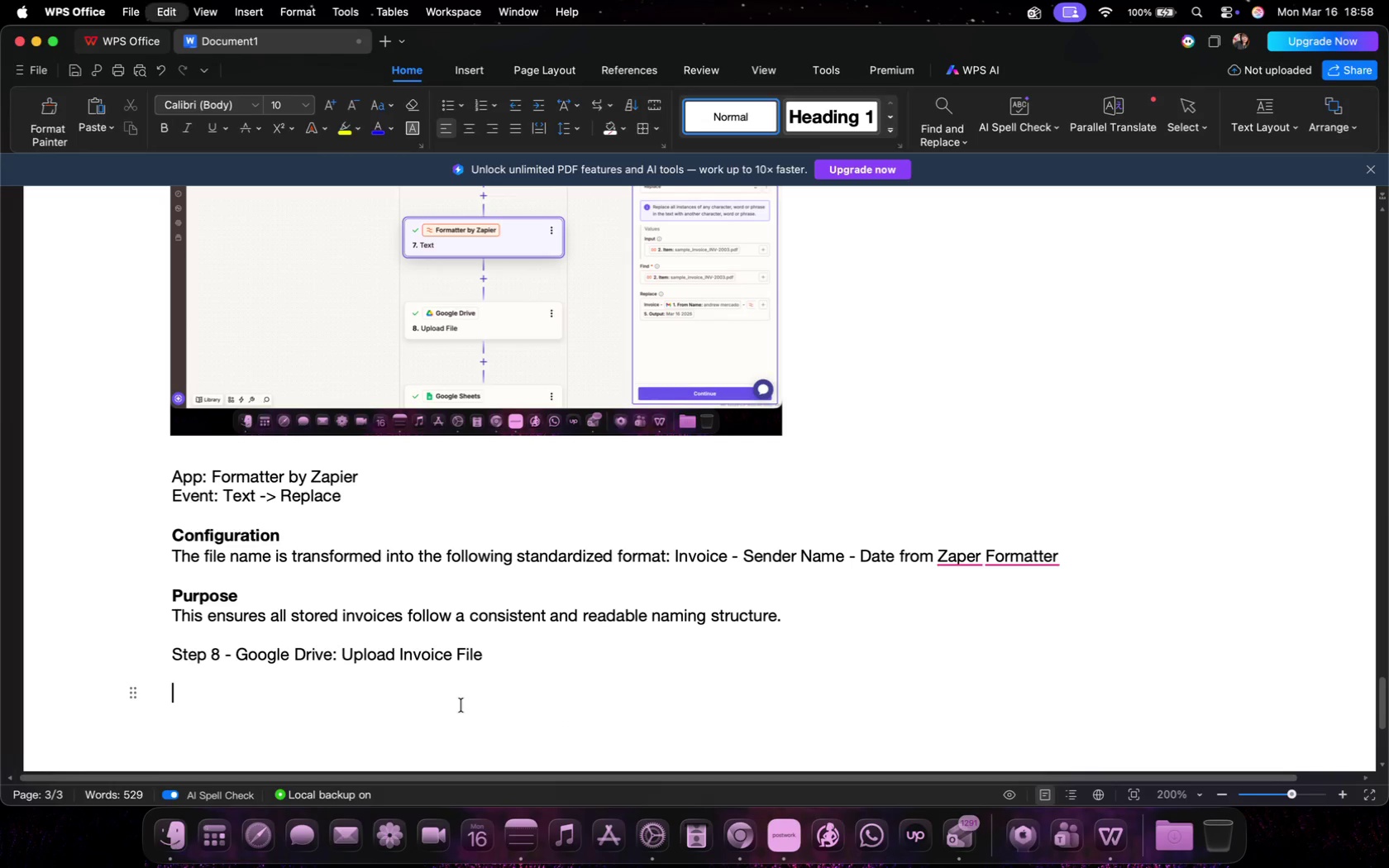 
left_click([1167, 559])
 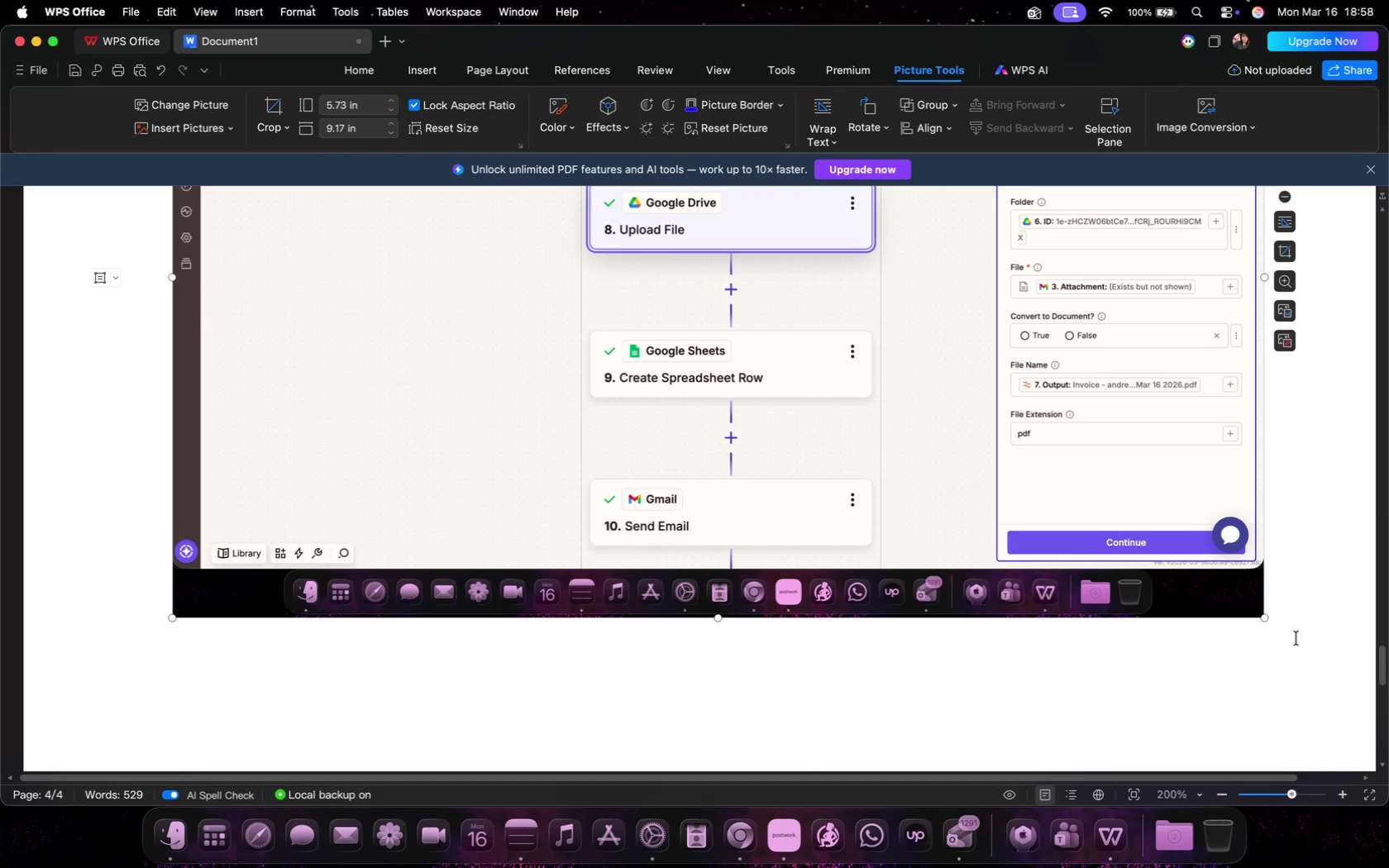 
right_click([1167, 498])
 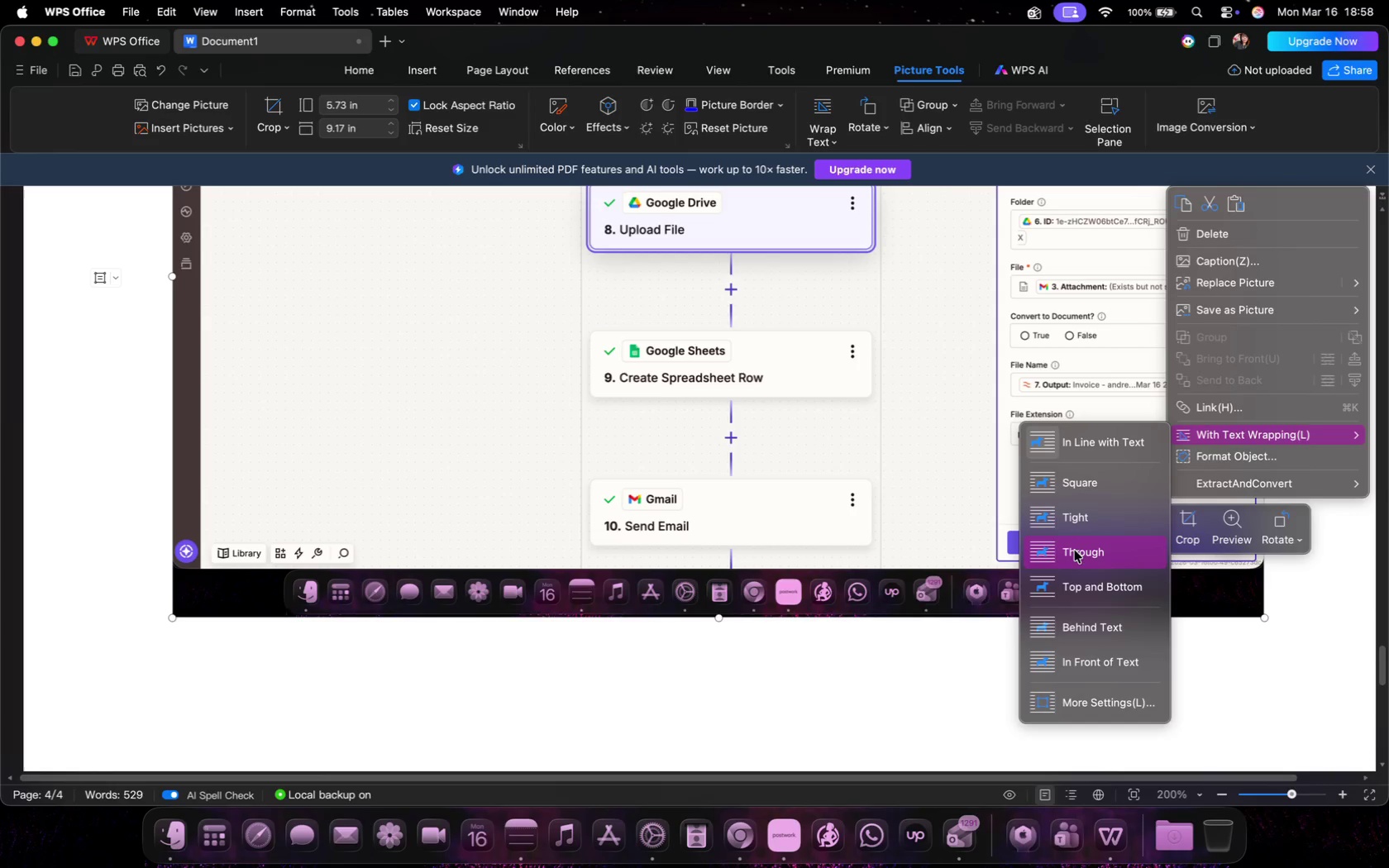 
left_click([1083, 651])
 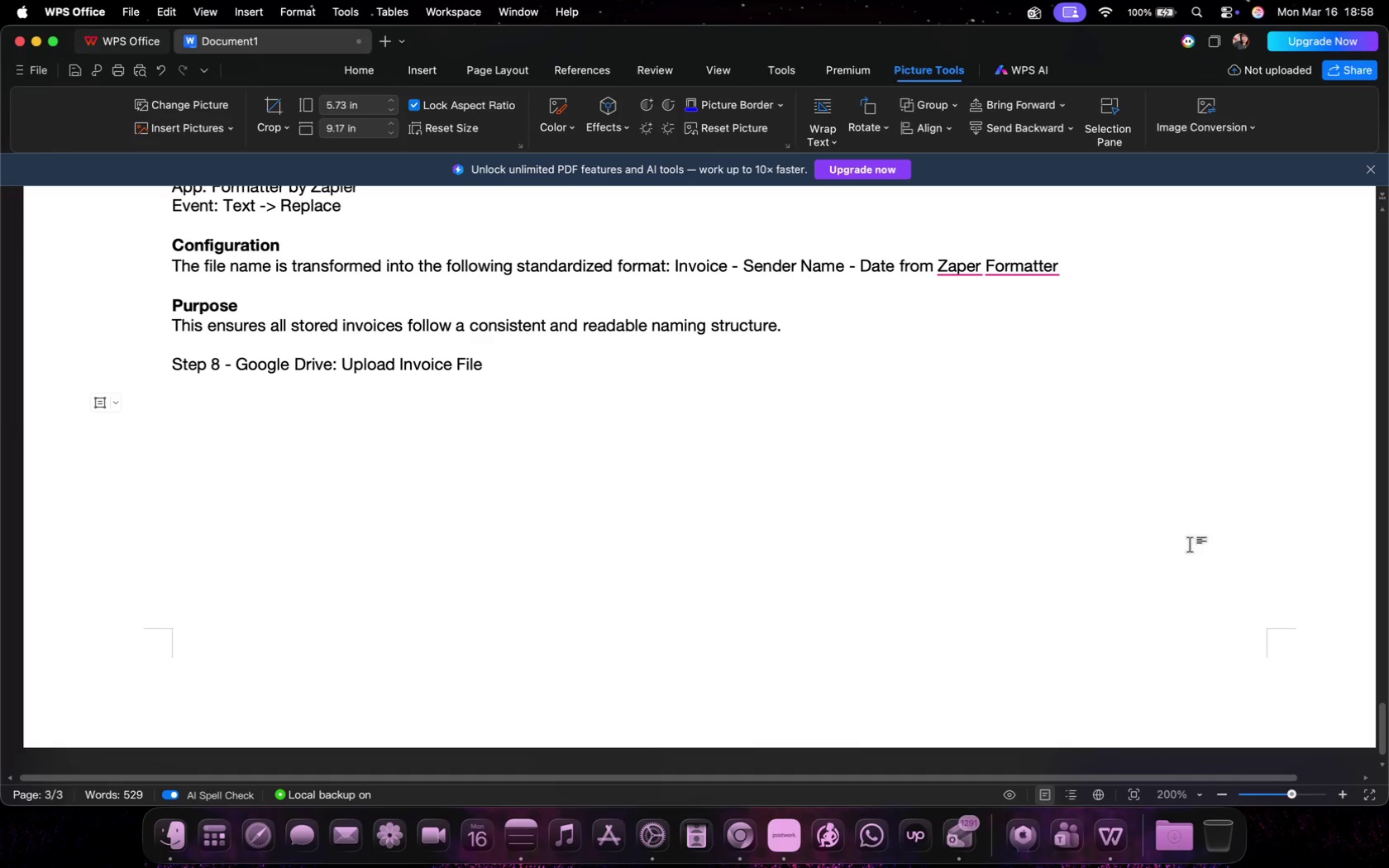 
scroll: coordinate [1039, 441], scroll_direction: up, amount: 42.0
 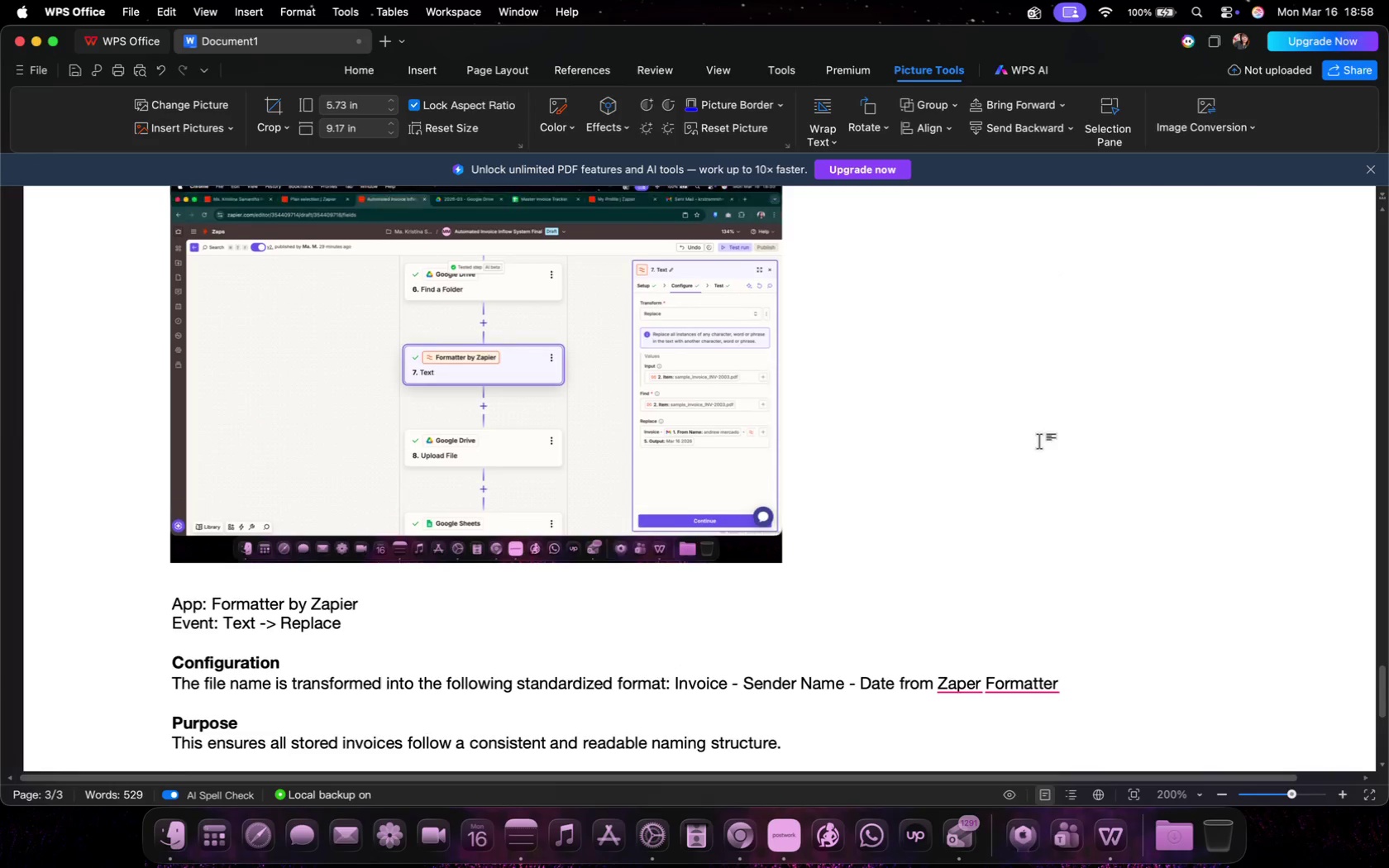 
left_click_drag(start_coordinate=[1038, 368], to_coordinate=[1051, 553])
 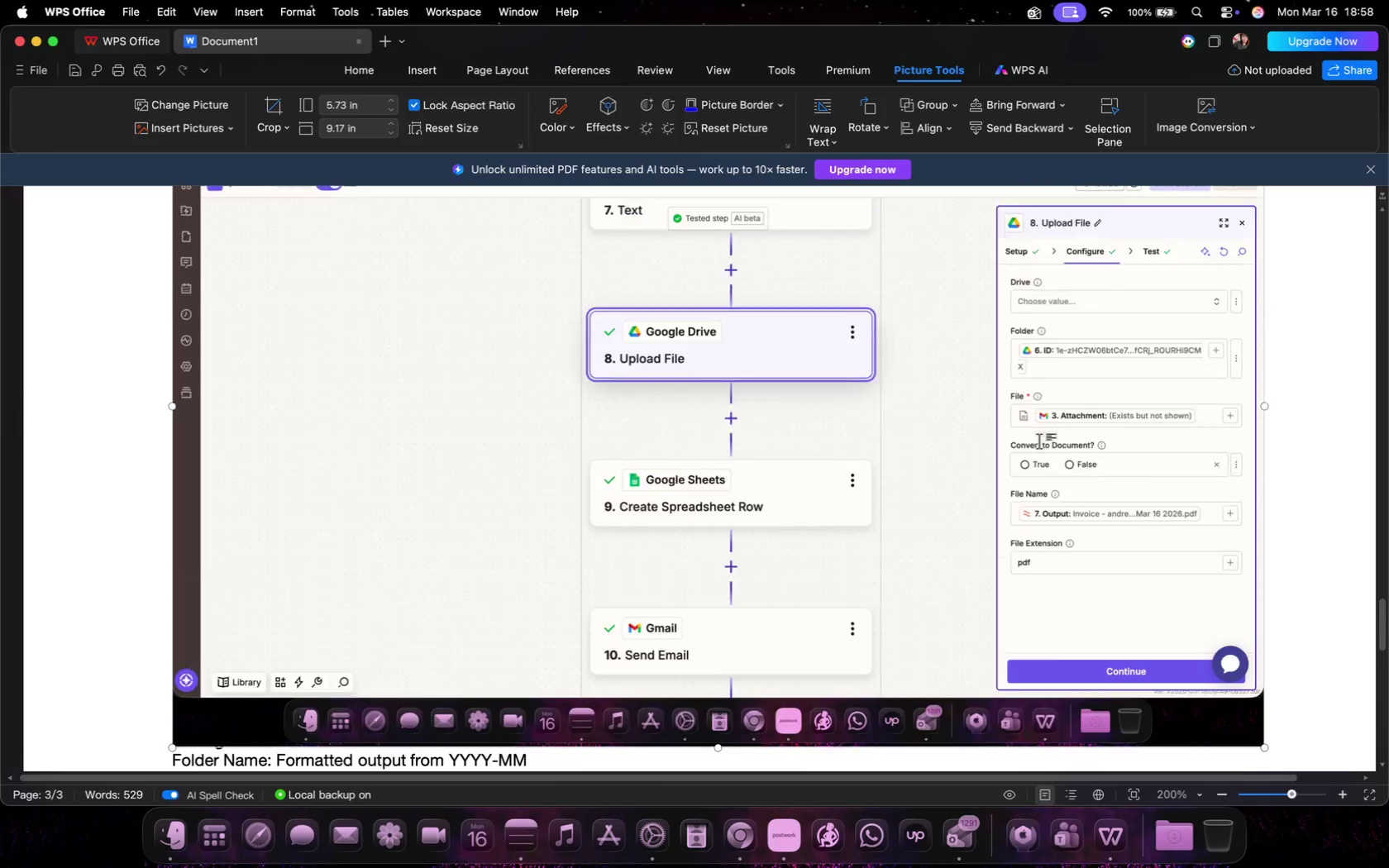 
scroll: coordinate [1023, 479], scroll_direction: down, amount: 21.0
 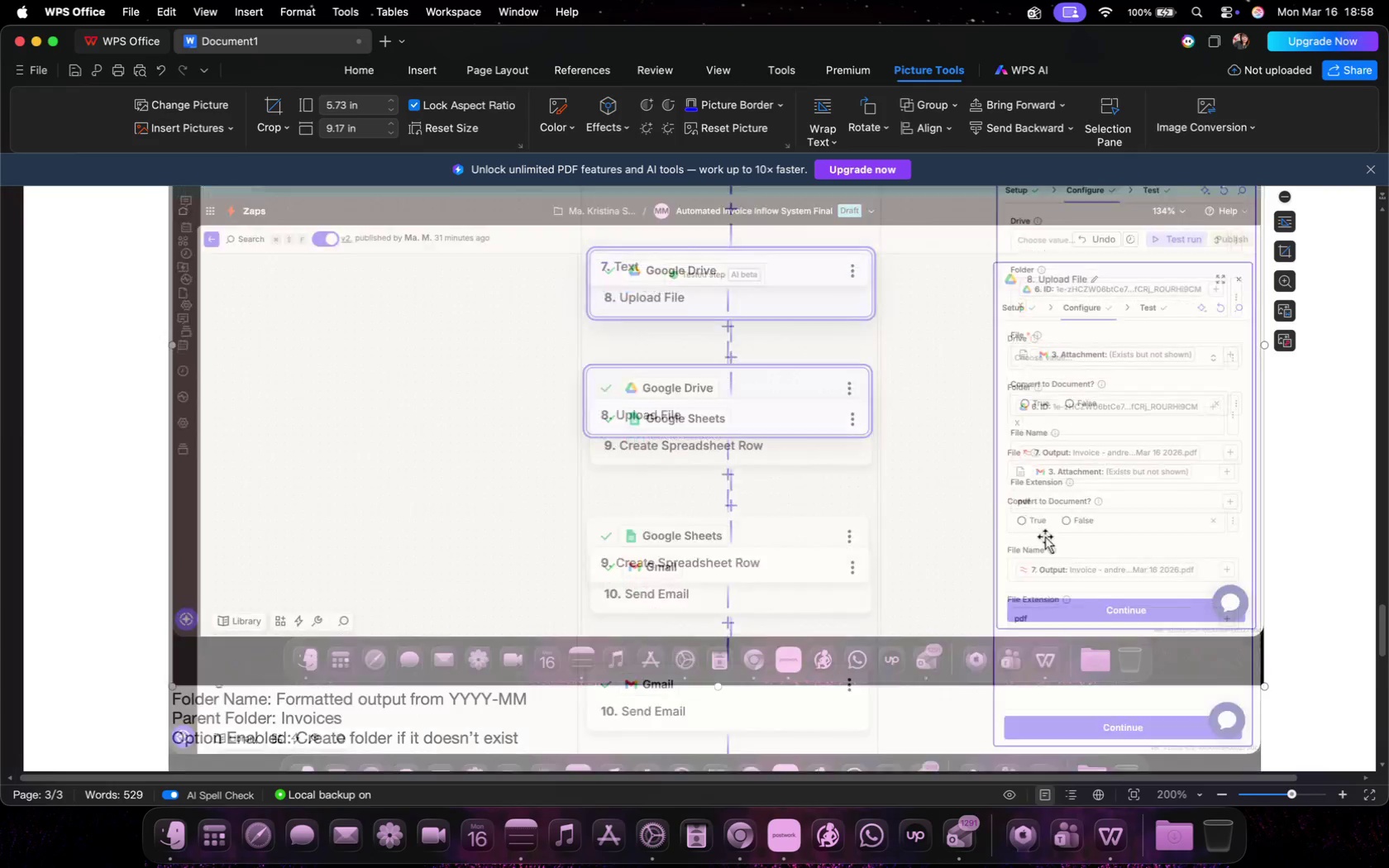 
left_click_drag(start_coordinate=[1280, 515], to_coordinate=[617, 271])
 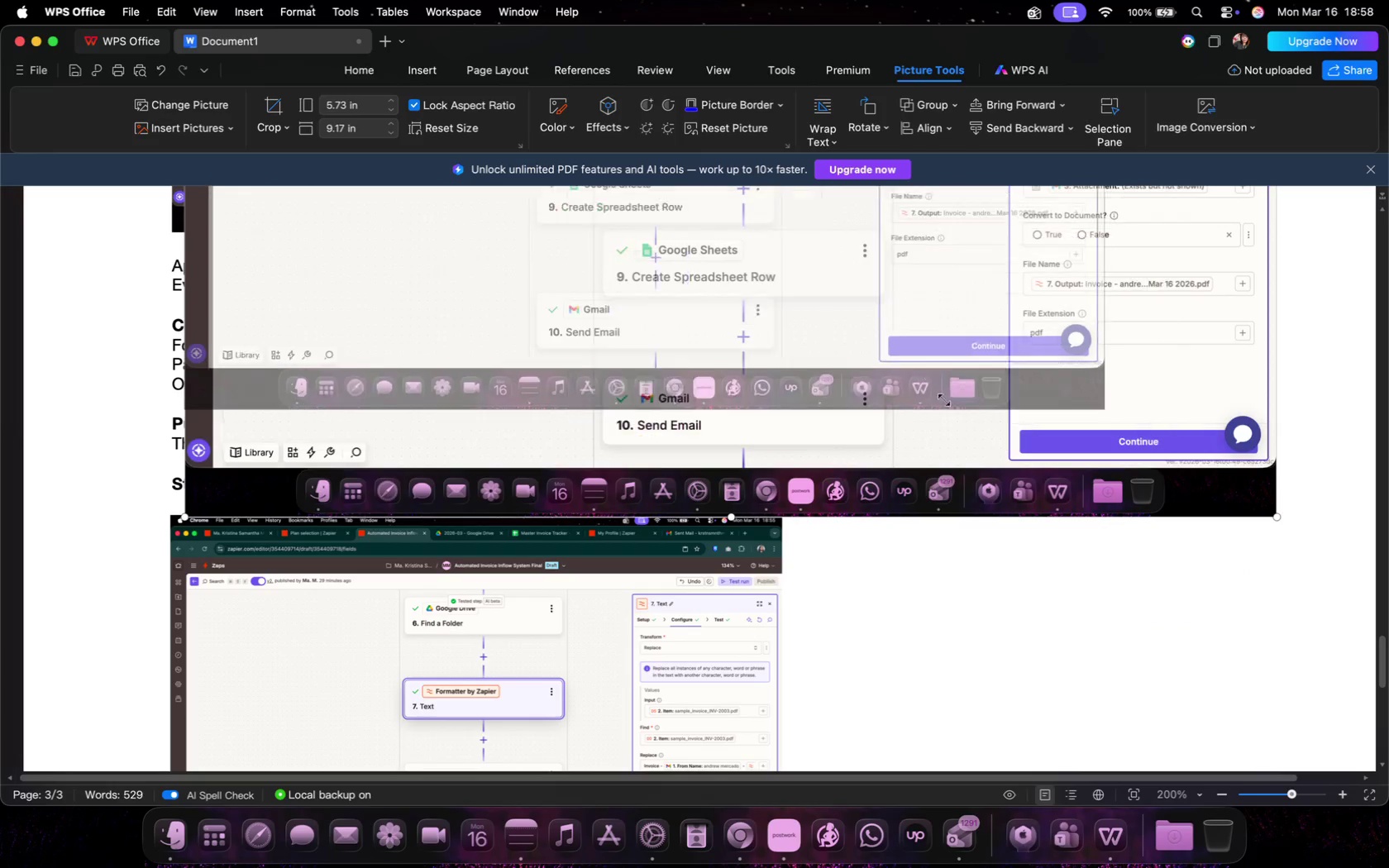 
left_click_drag(start_coordinate=[476, 223], to_coordinate=[706, 633])
 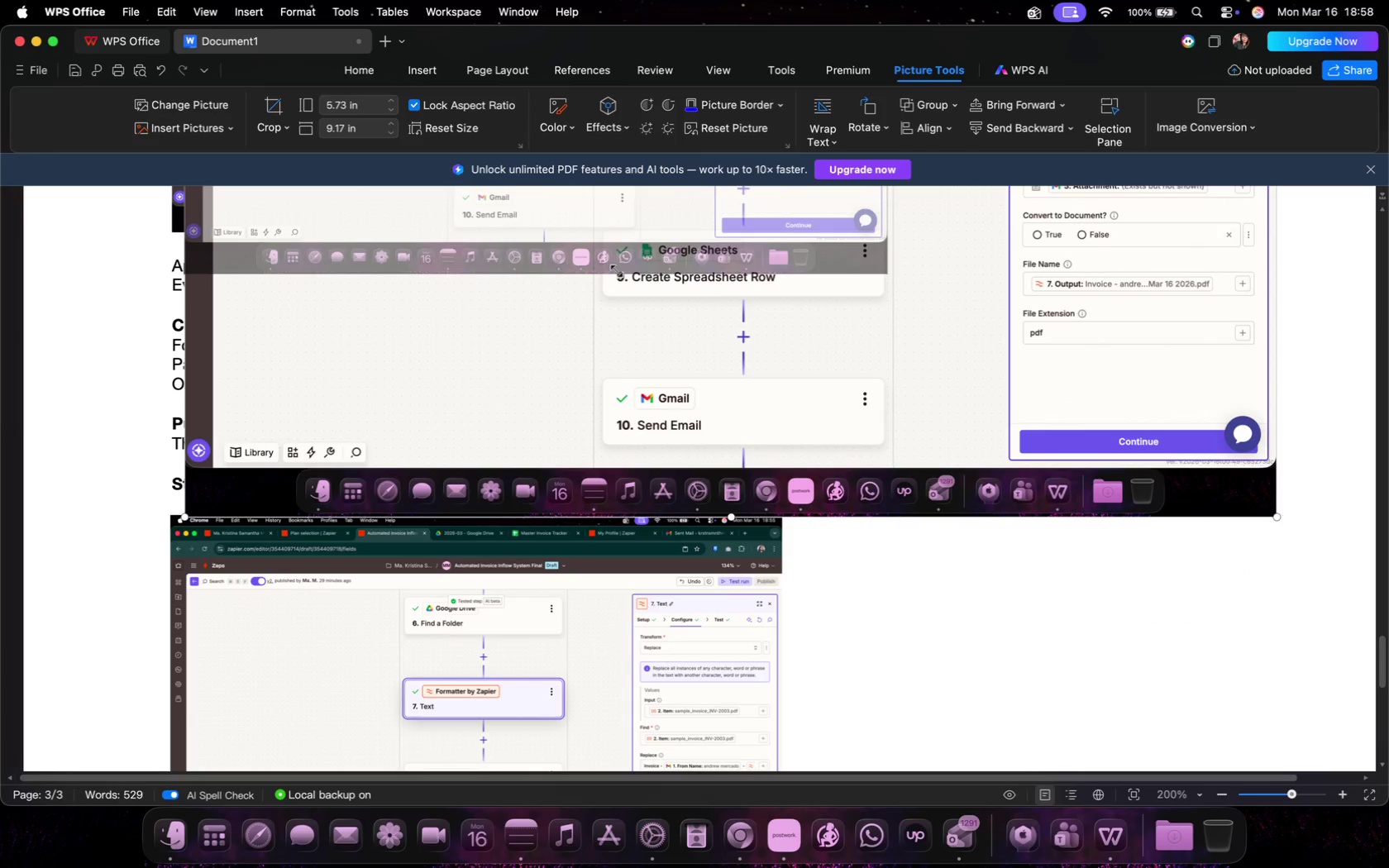 
scroll: coordinate [784, 578], scroll_direction: down, amount: 16.0
 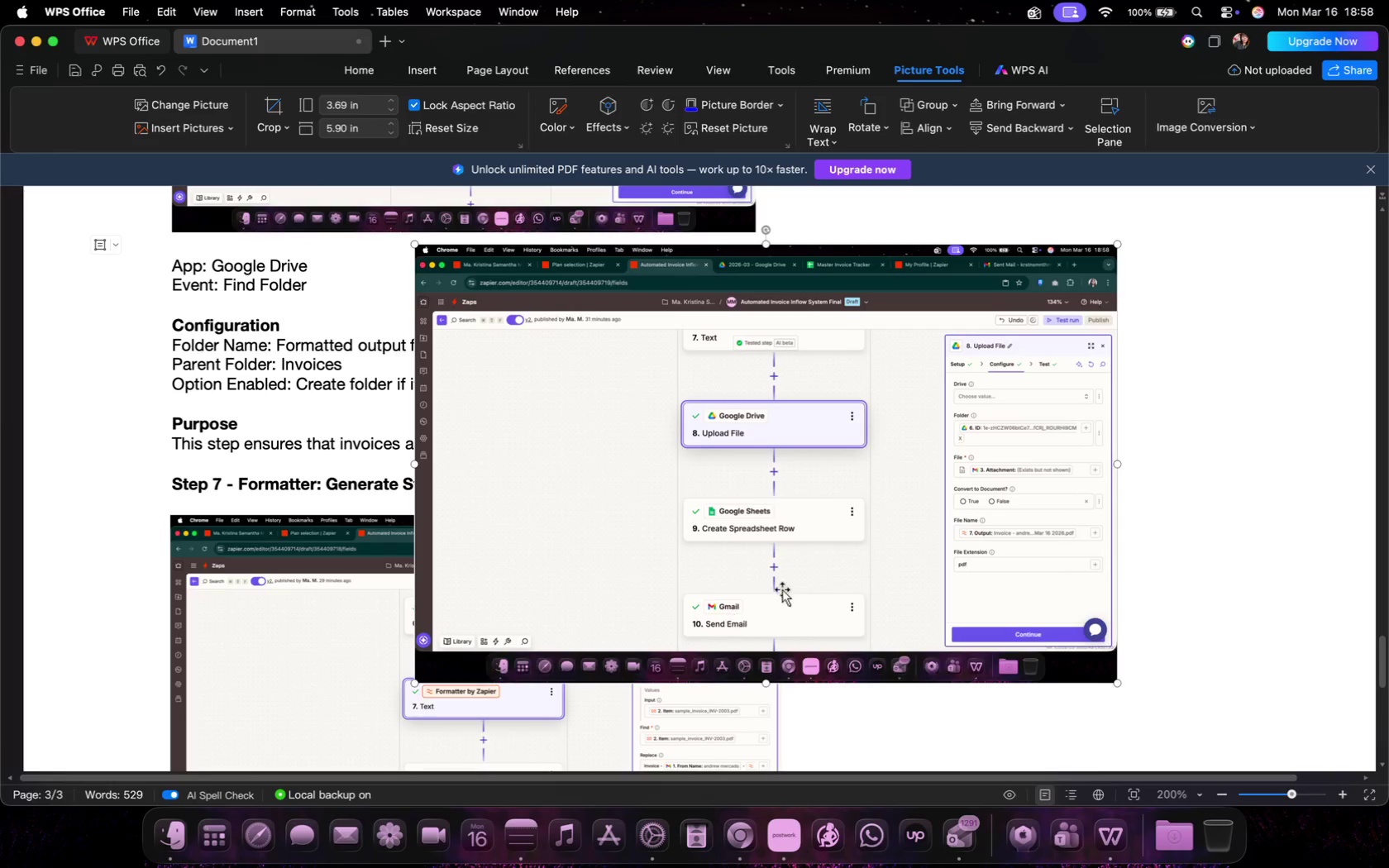 
left_click_drag(start_coordinate=[1114, 415], to_coordinate=[1053, 374])
 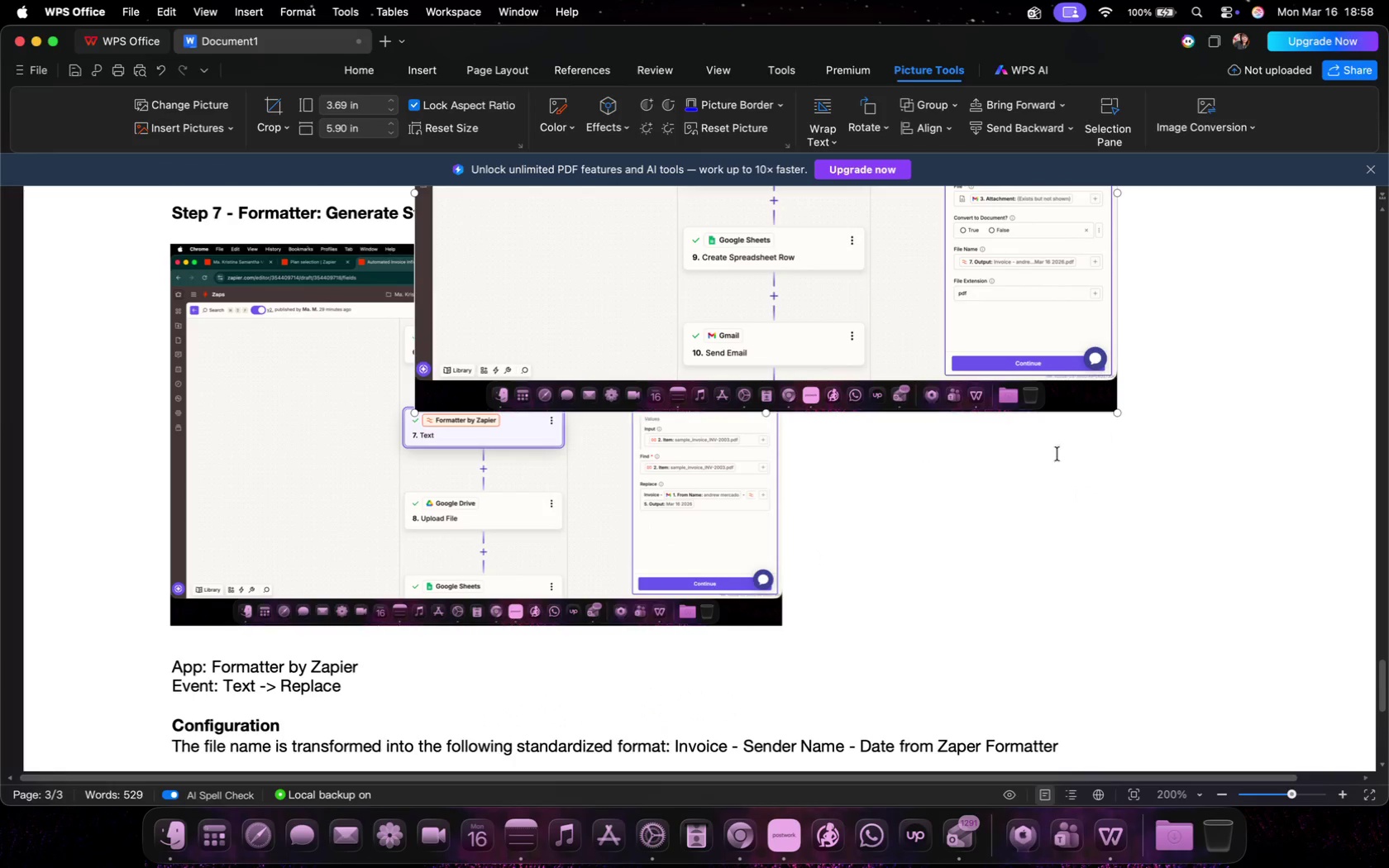 
left_click_drag(start_coordinate=[950, 267], to_coordinate=[734, 599])
 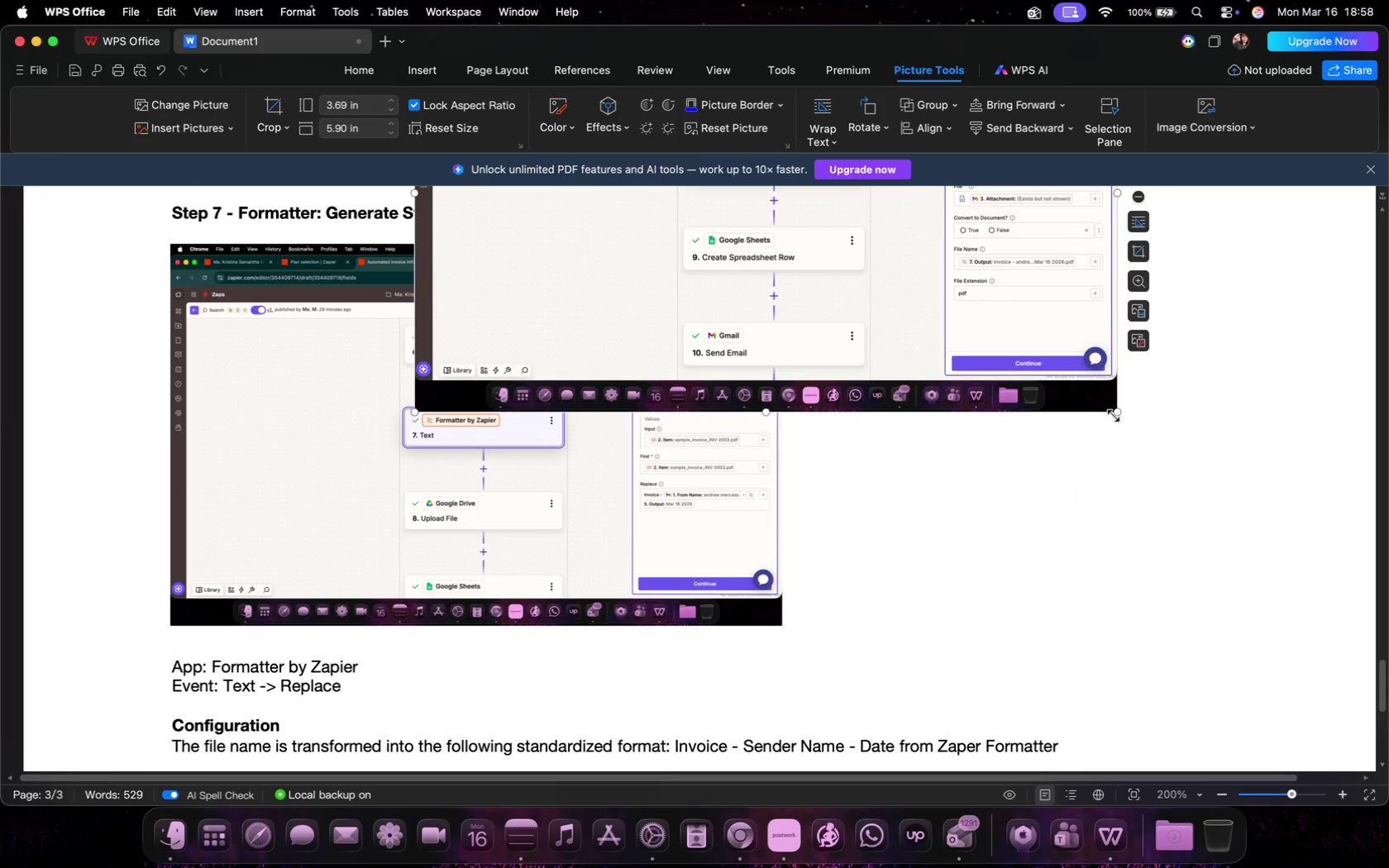 
scroll: coordinate [819, 588], scroll_direction: down, amount: 31.0
 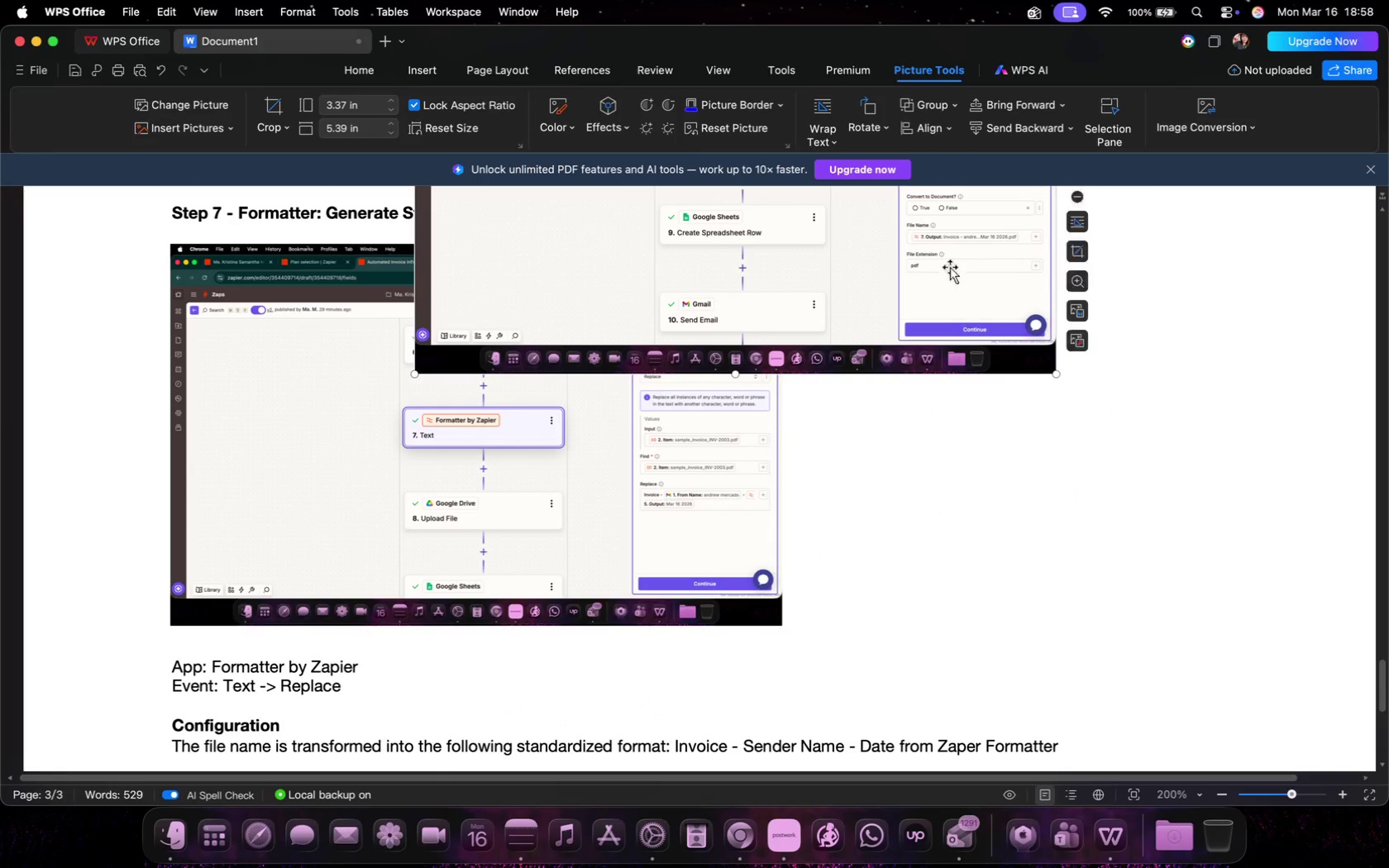 
scroll: coordinate [667, 406], scroll_direction: up, amount: 15.0
 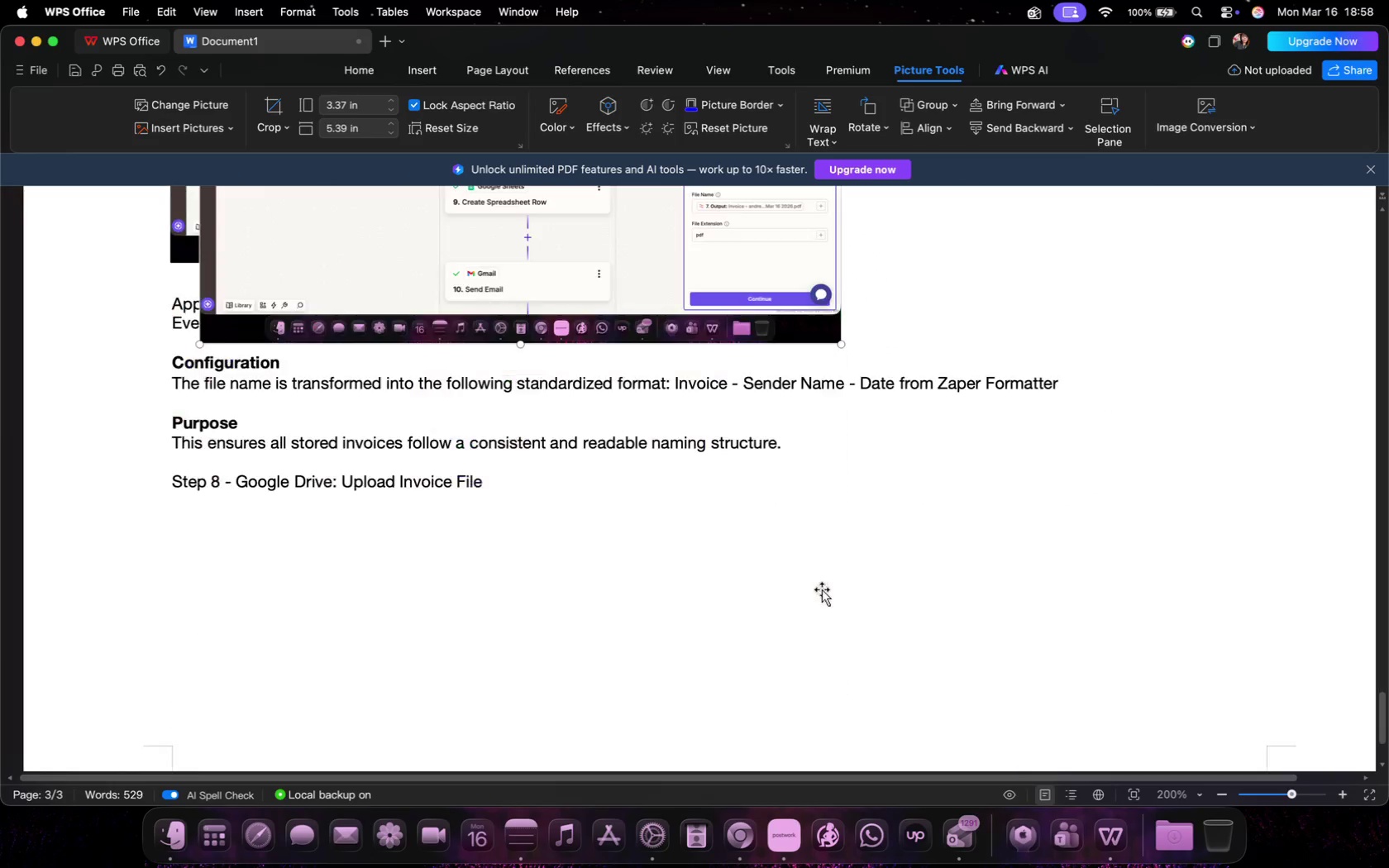 
left_click_drag(start_coordinate=[472, 277], to_coordinate=[504, 651])
 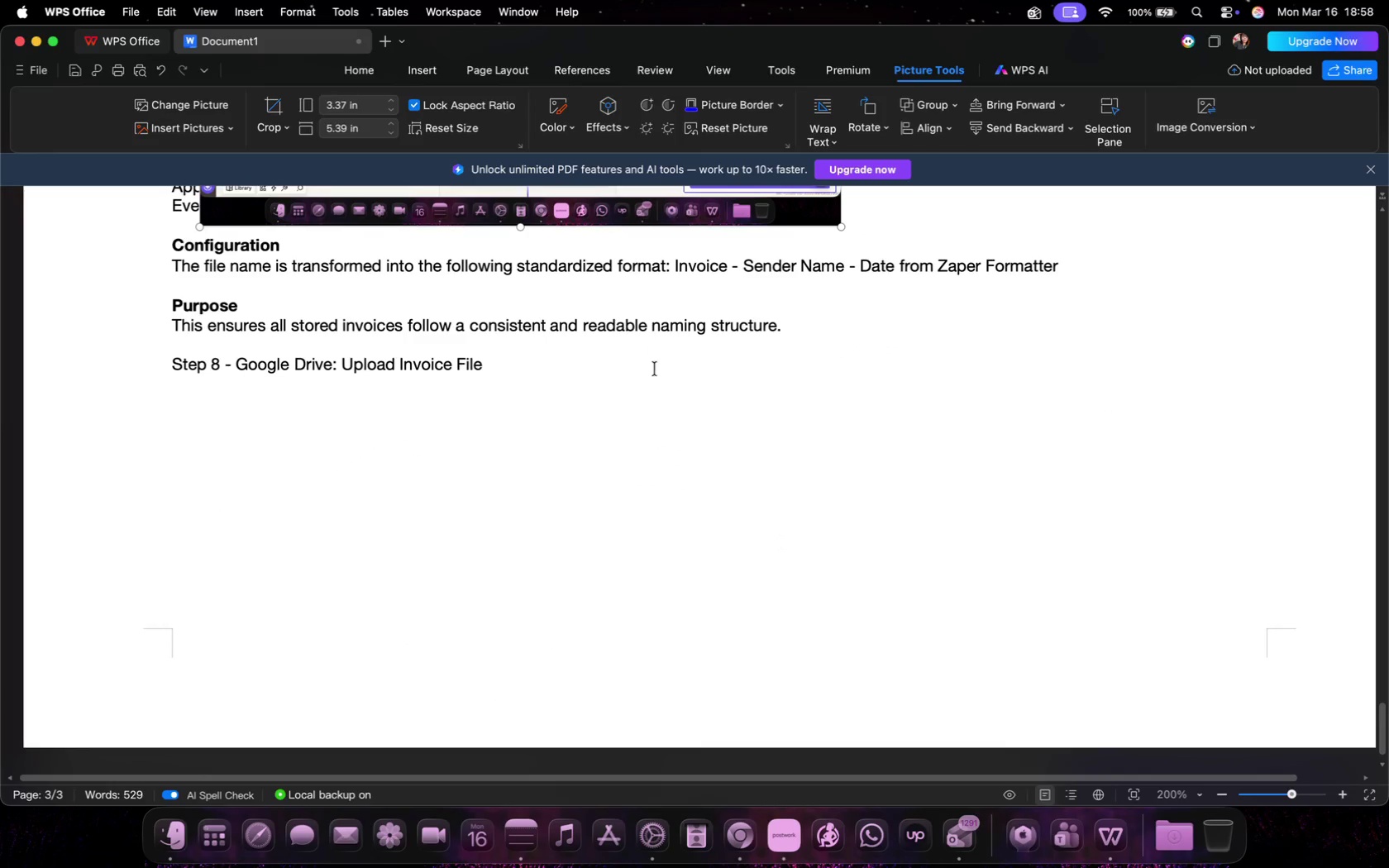 
scroll: coordinate [584, 536], scroll_direction: down, amount: 28.0
 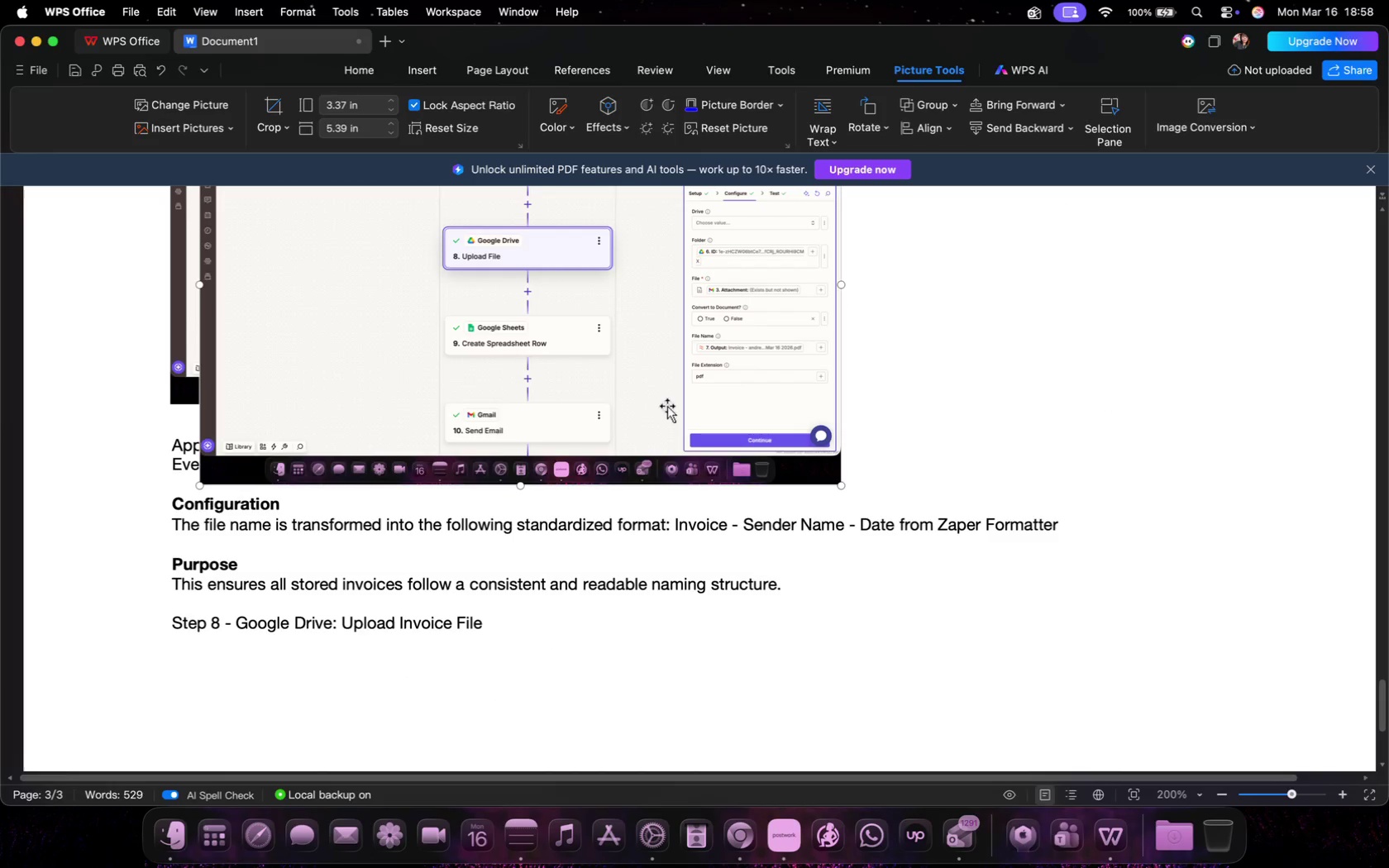 
left_click_drag(start_coordinate=[555, 391], to_coordinate=[493, 578])
 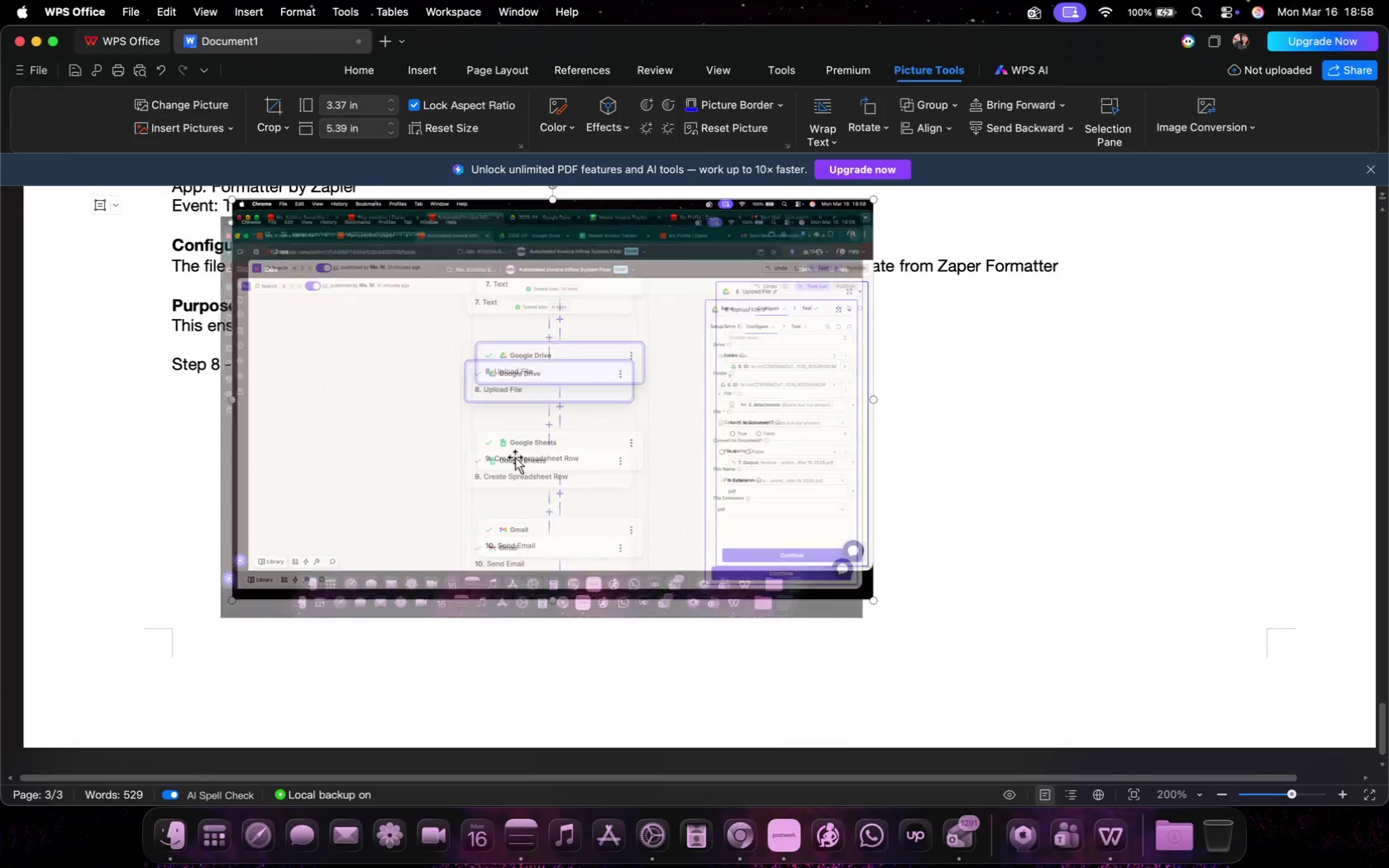 
scroll: coordinate [748, 588], scroll_direction: down, amount: 31.0
 